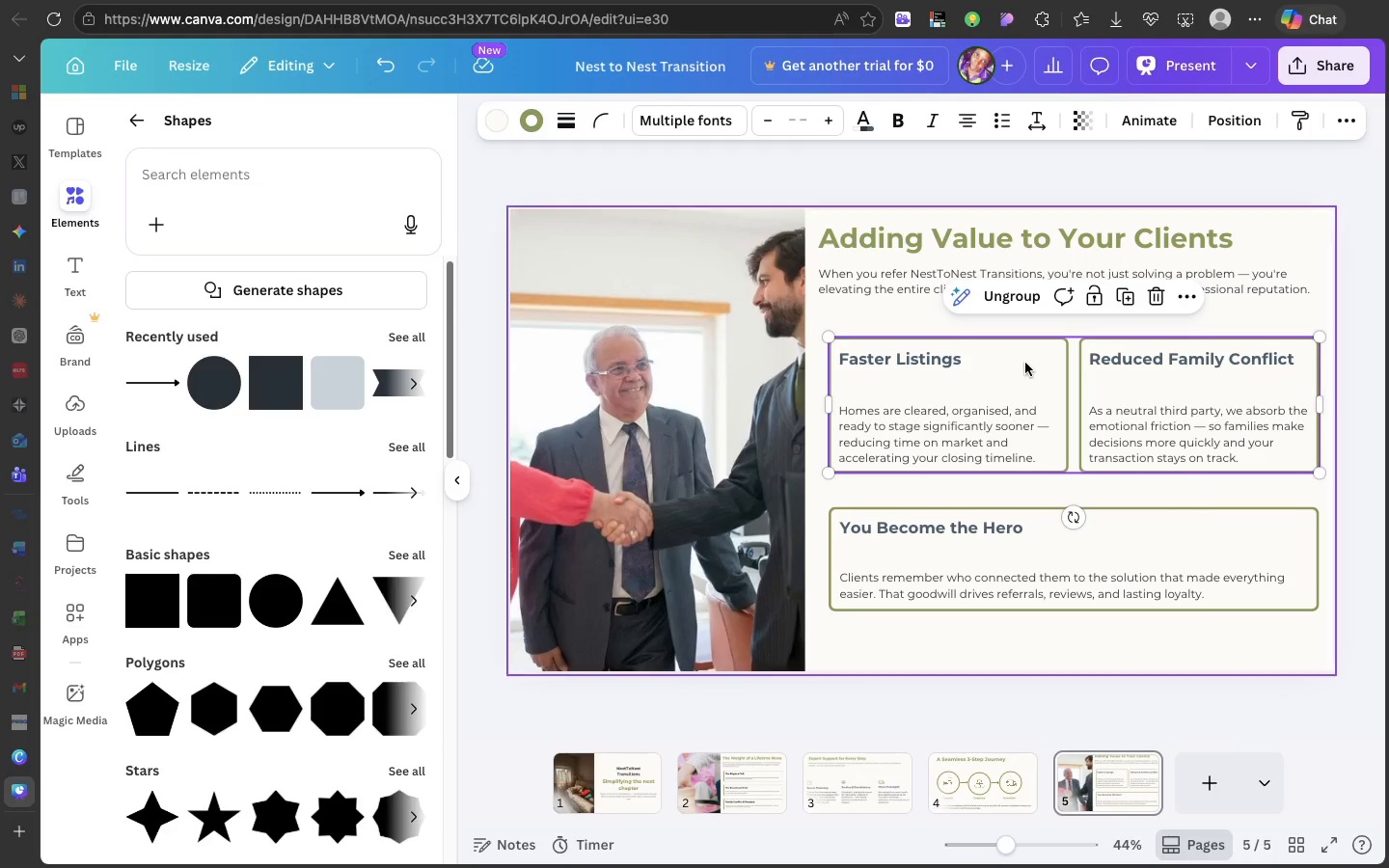 
left_click_drag(start_coordinate=[1026, 364], to_coordinate=[1029, 390])
 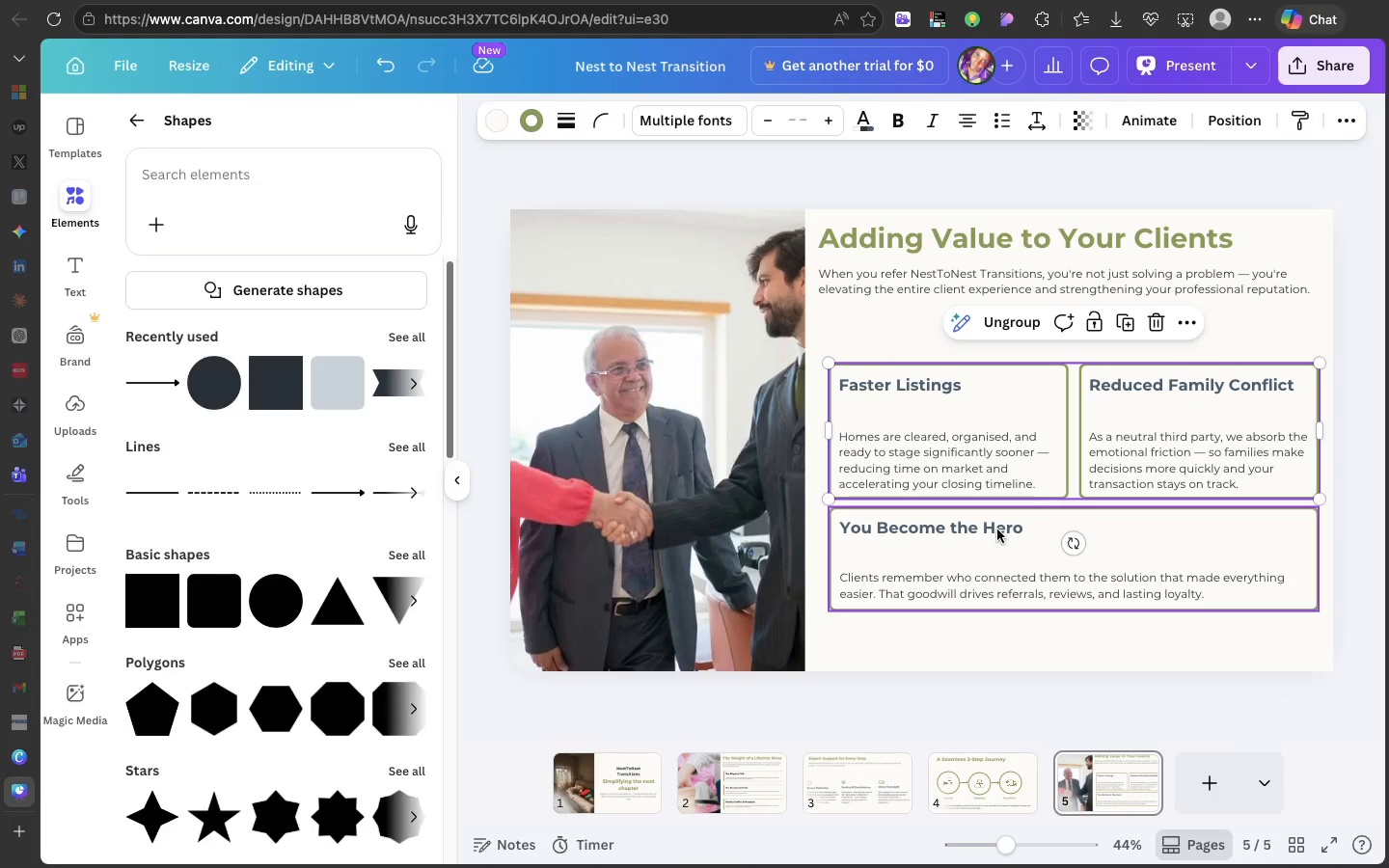 
hold_key(key=ShiftLeft, duration=1.42)
left_click([997, 529])
 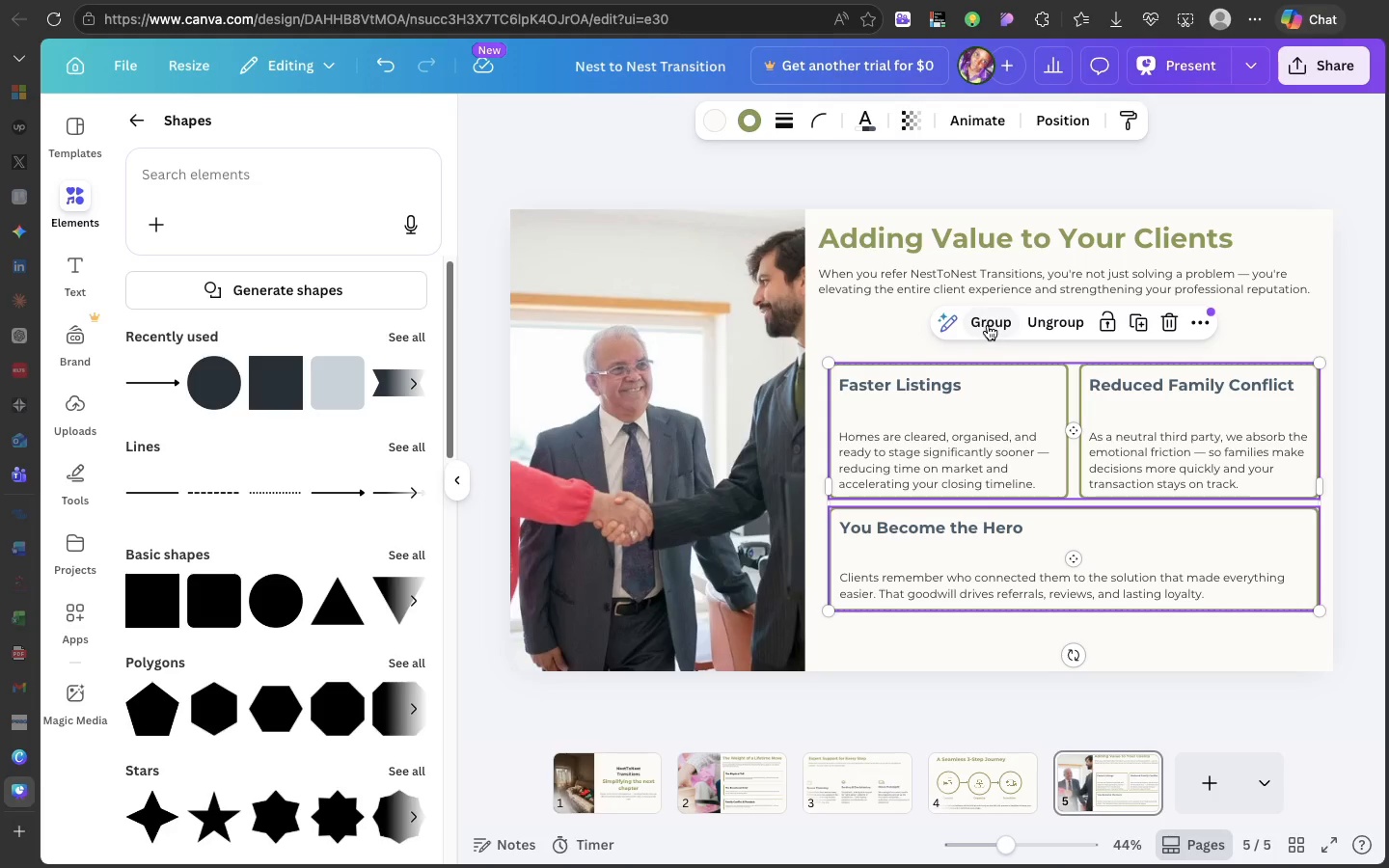 
left_click([988, 325])
 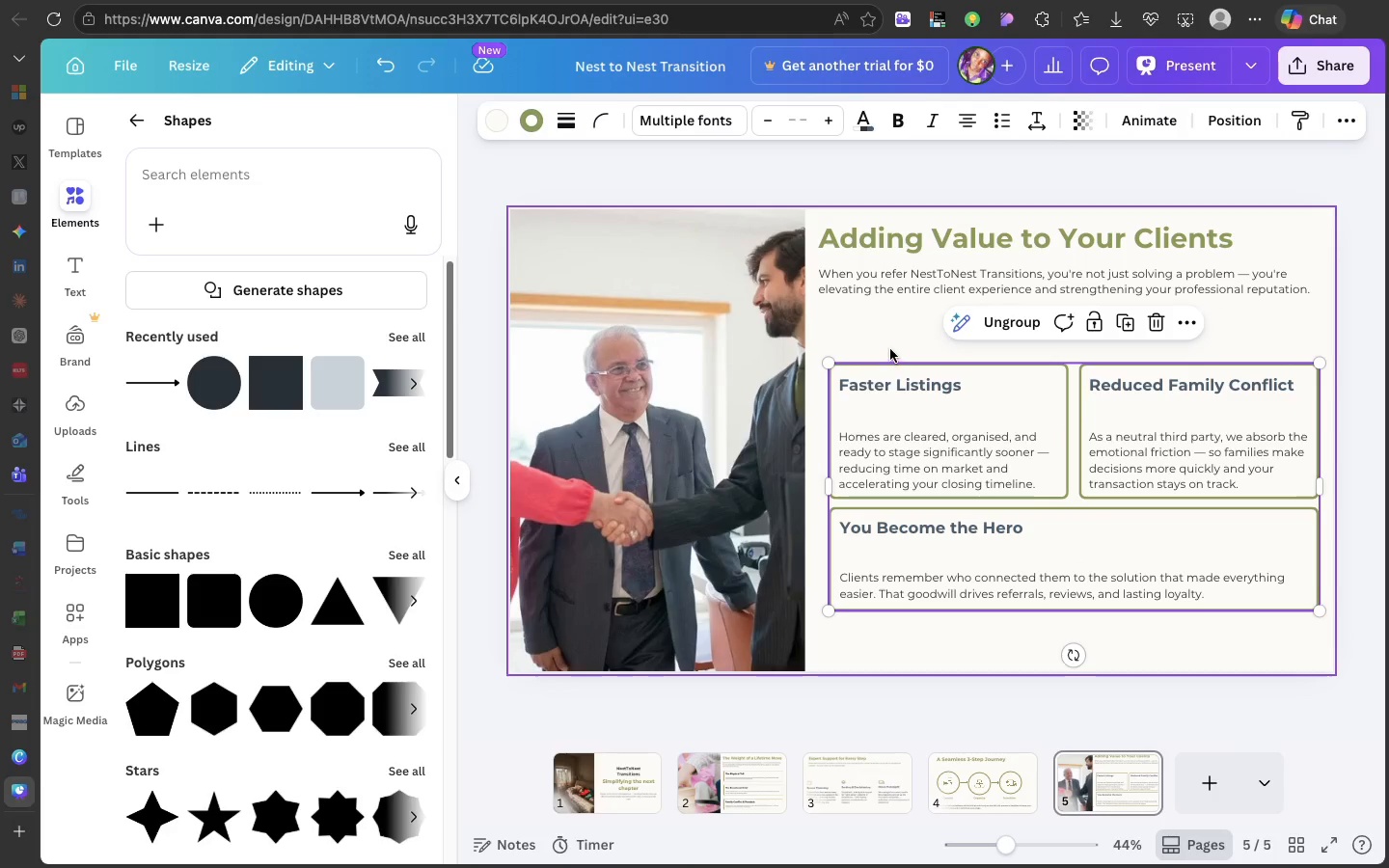 
left_click([886, 345])
 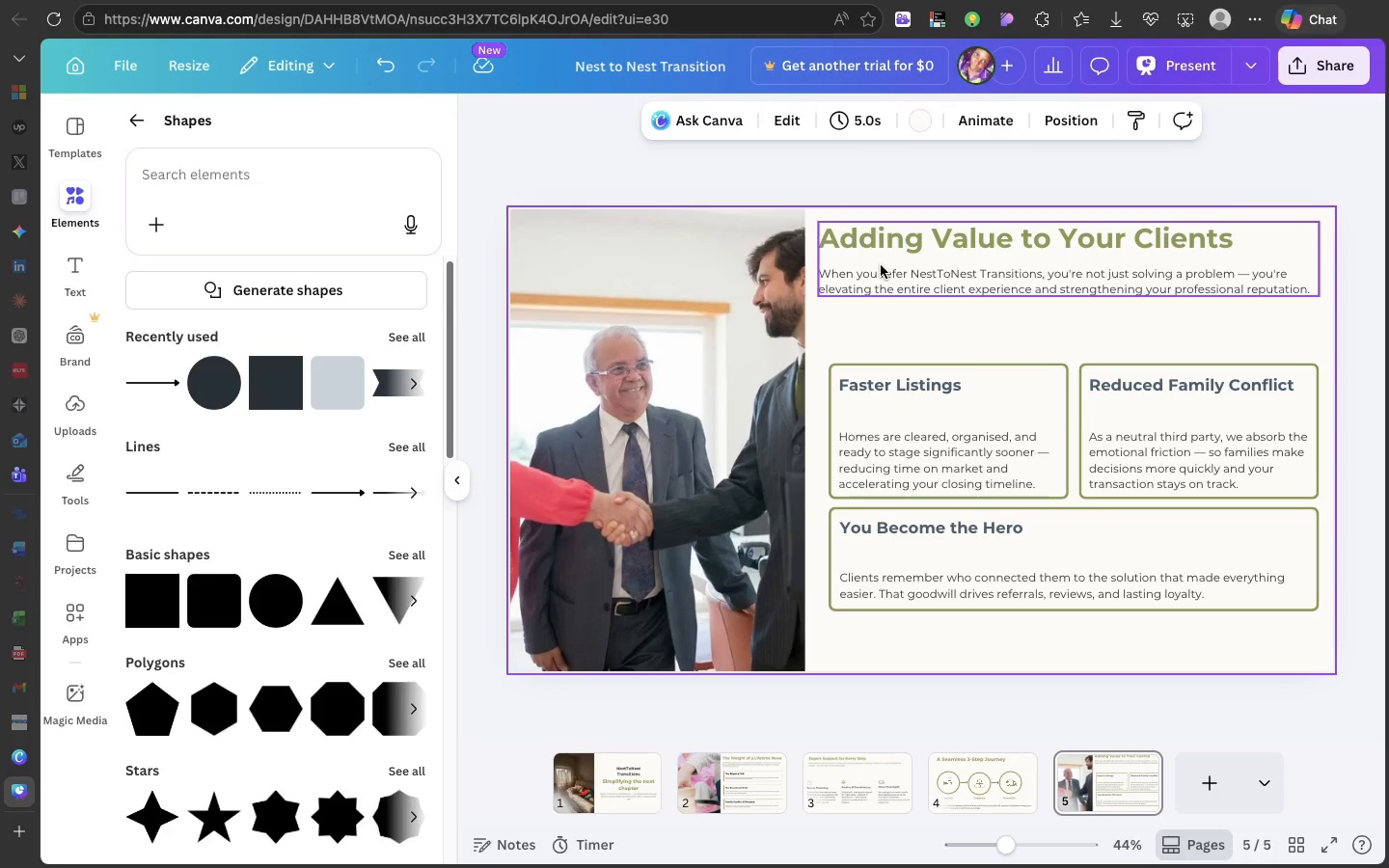 
left_click([881, 265])
 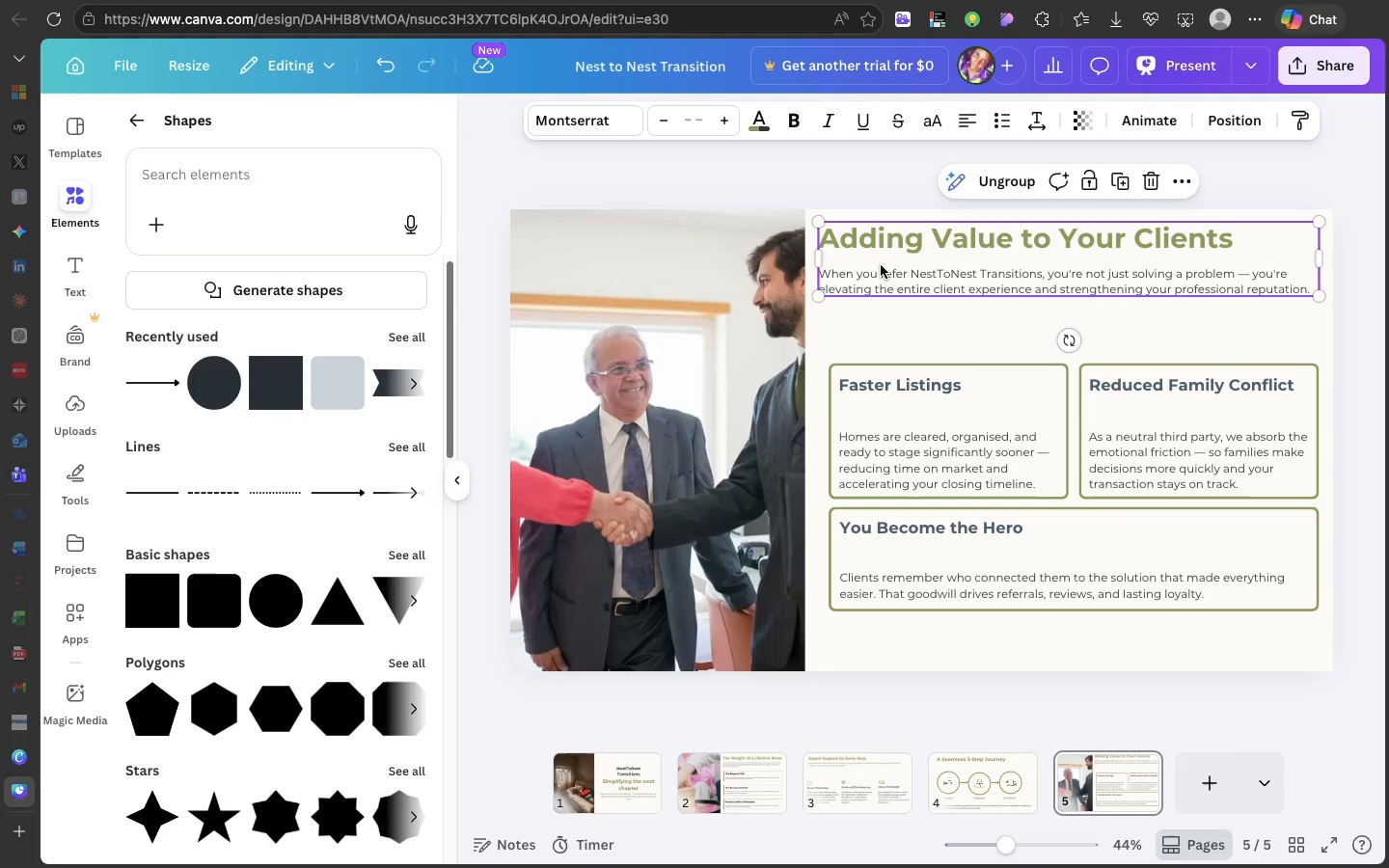 
left_click_drag(start_coordinate=[881, 265], to_coordinate=[885, 266])
 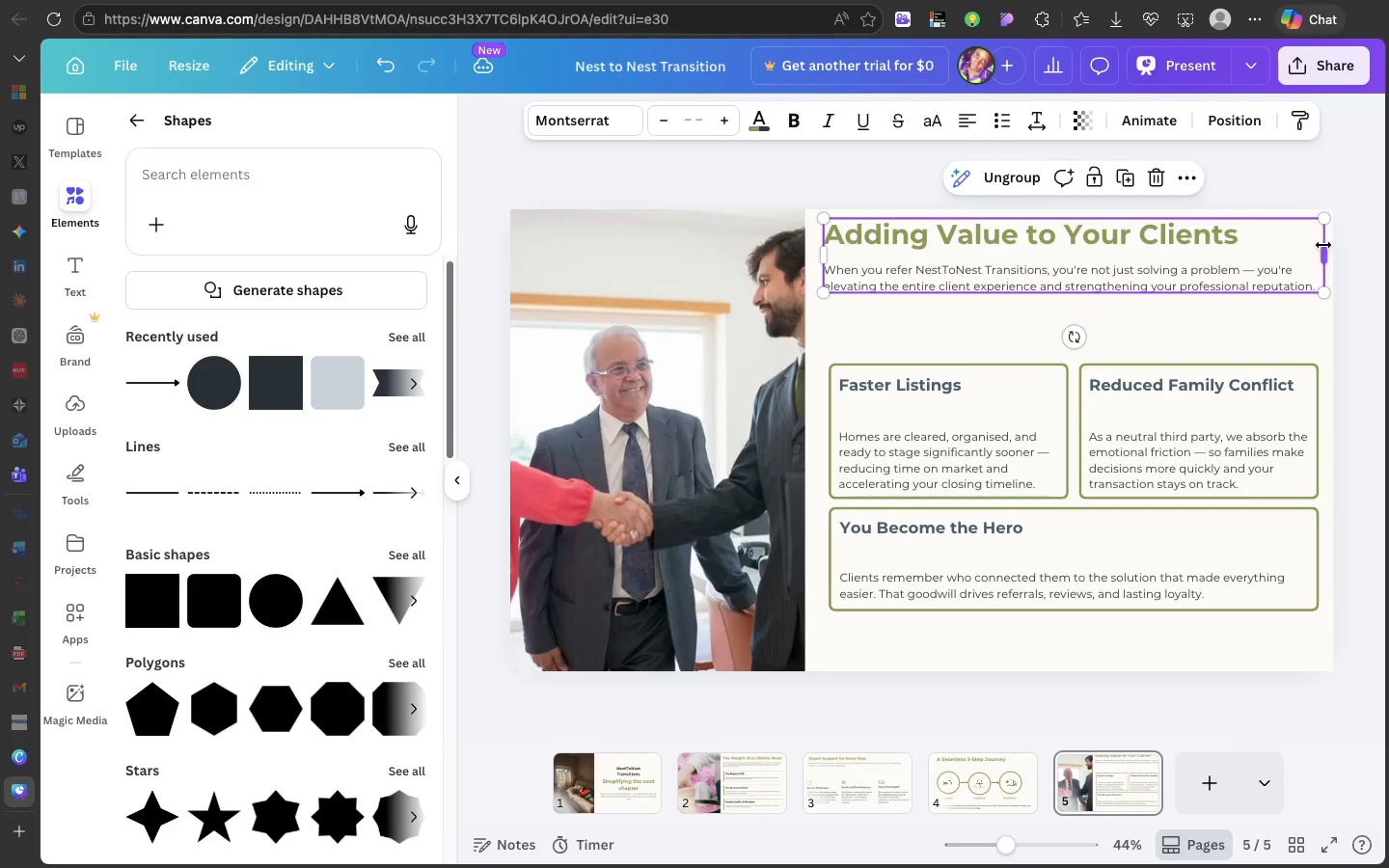 
left_click_drag(start_coordinate=[1323, 245], to_coordinate=[1300, 245])
 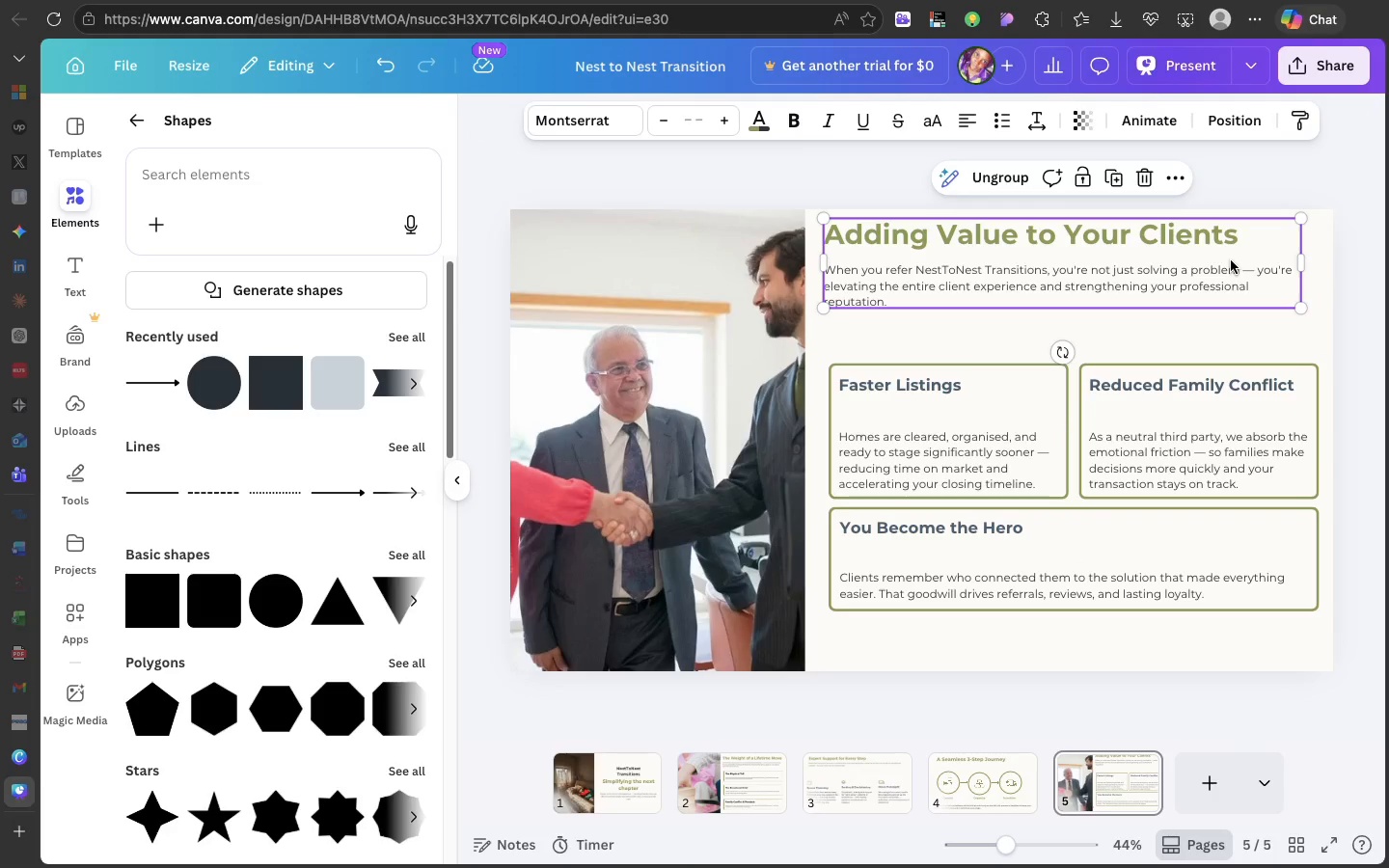 
left_click_drag(start_coordinate=[1231, 260], to_coordinate=[1236, 263])
 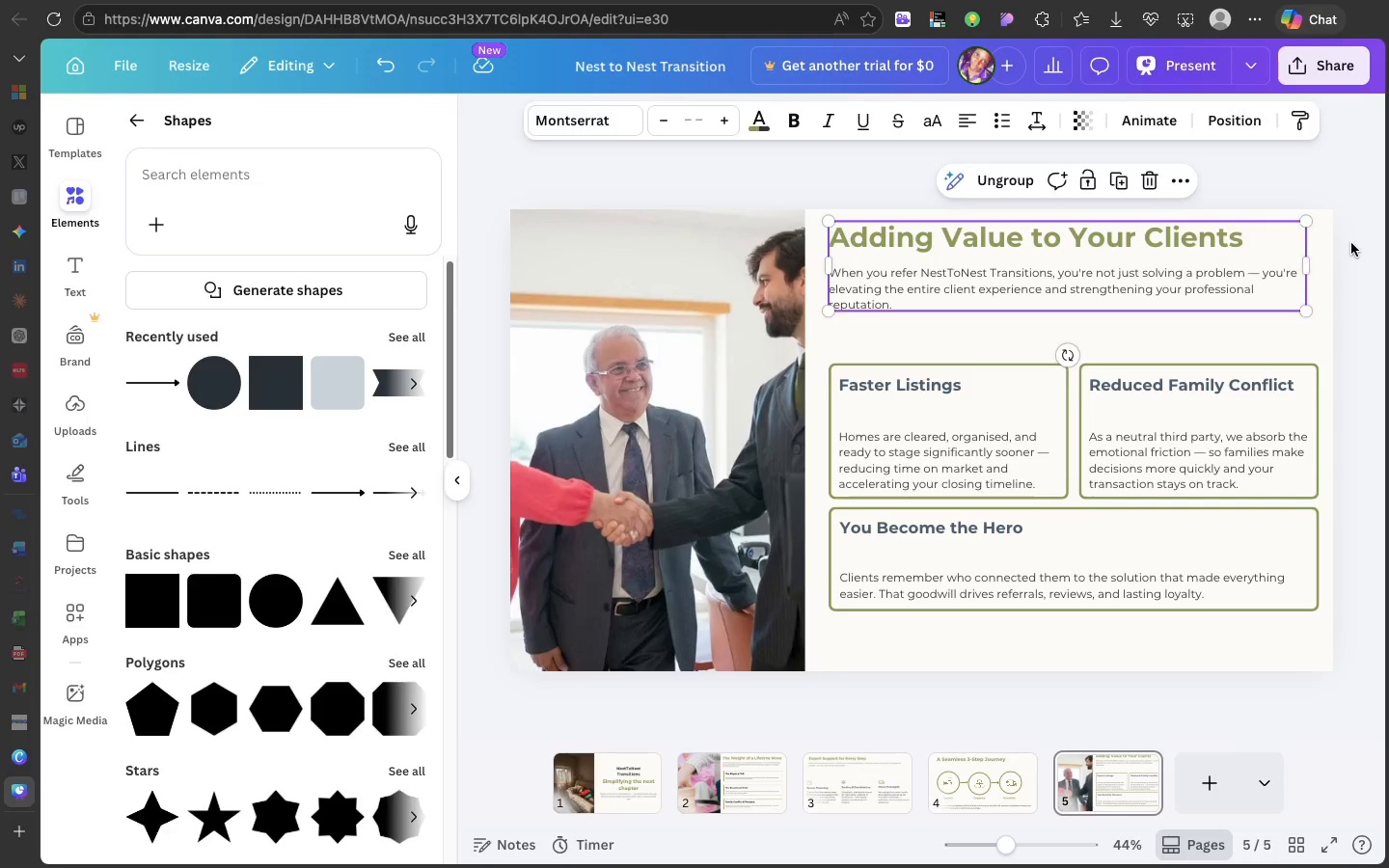 
left_click([1351, 243])
 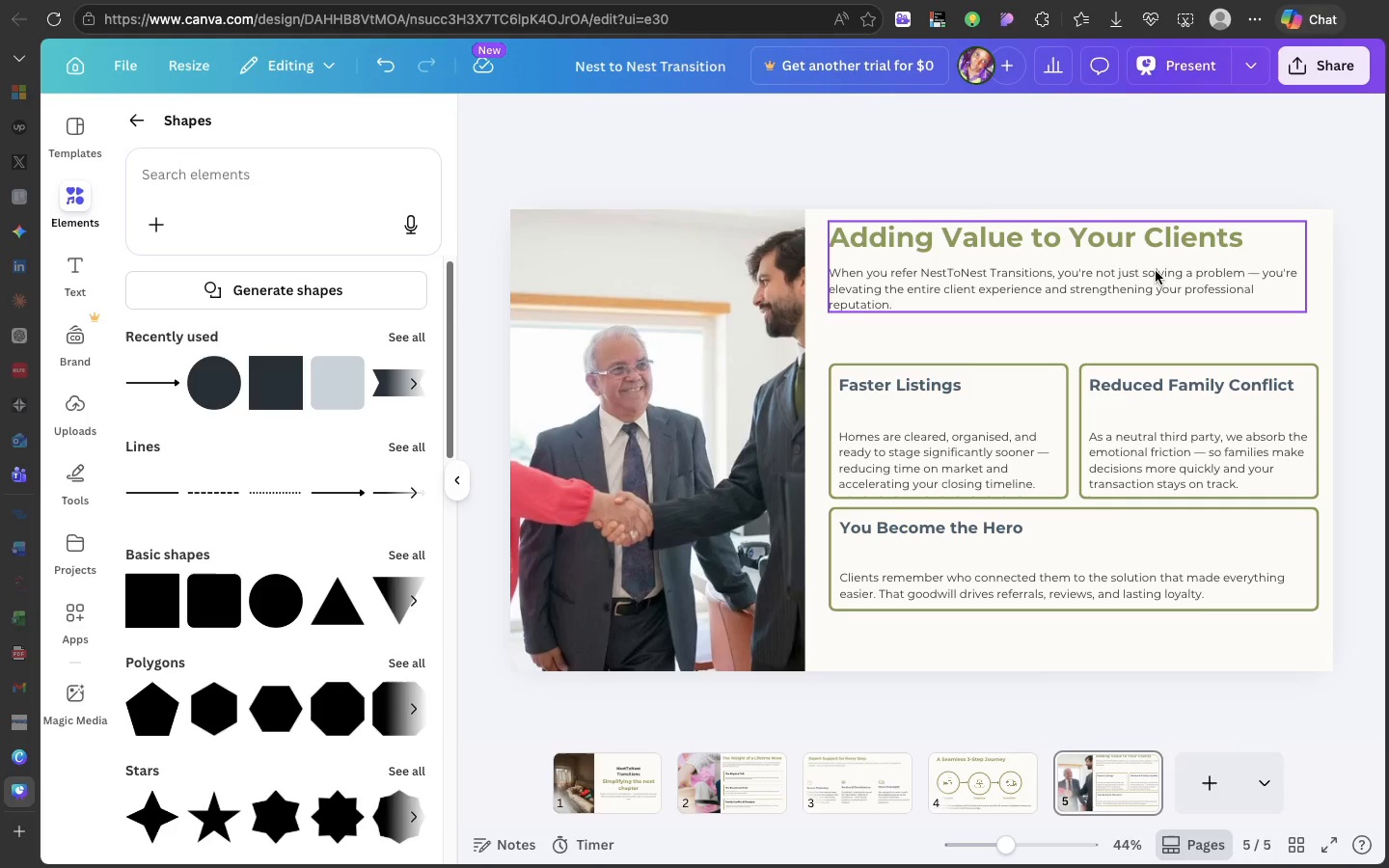 
left_click_drag(start_coordinate=[1156, 271], to_coordinate=[1157, 279])
 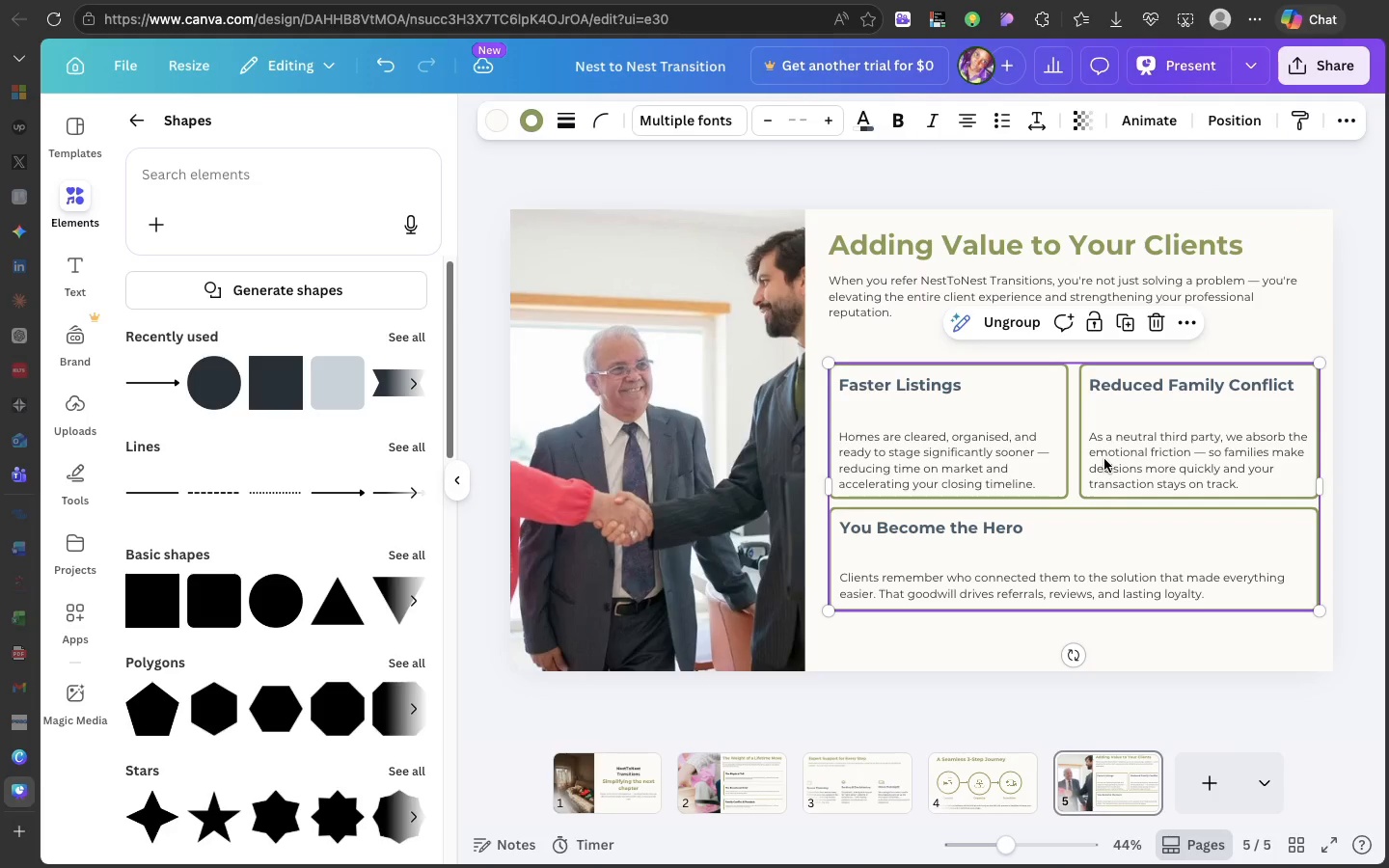 
left_click([1104, 459])
 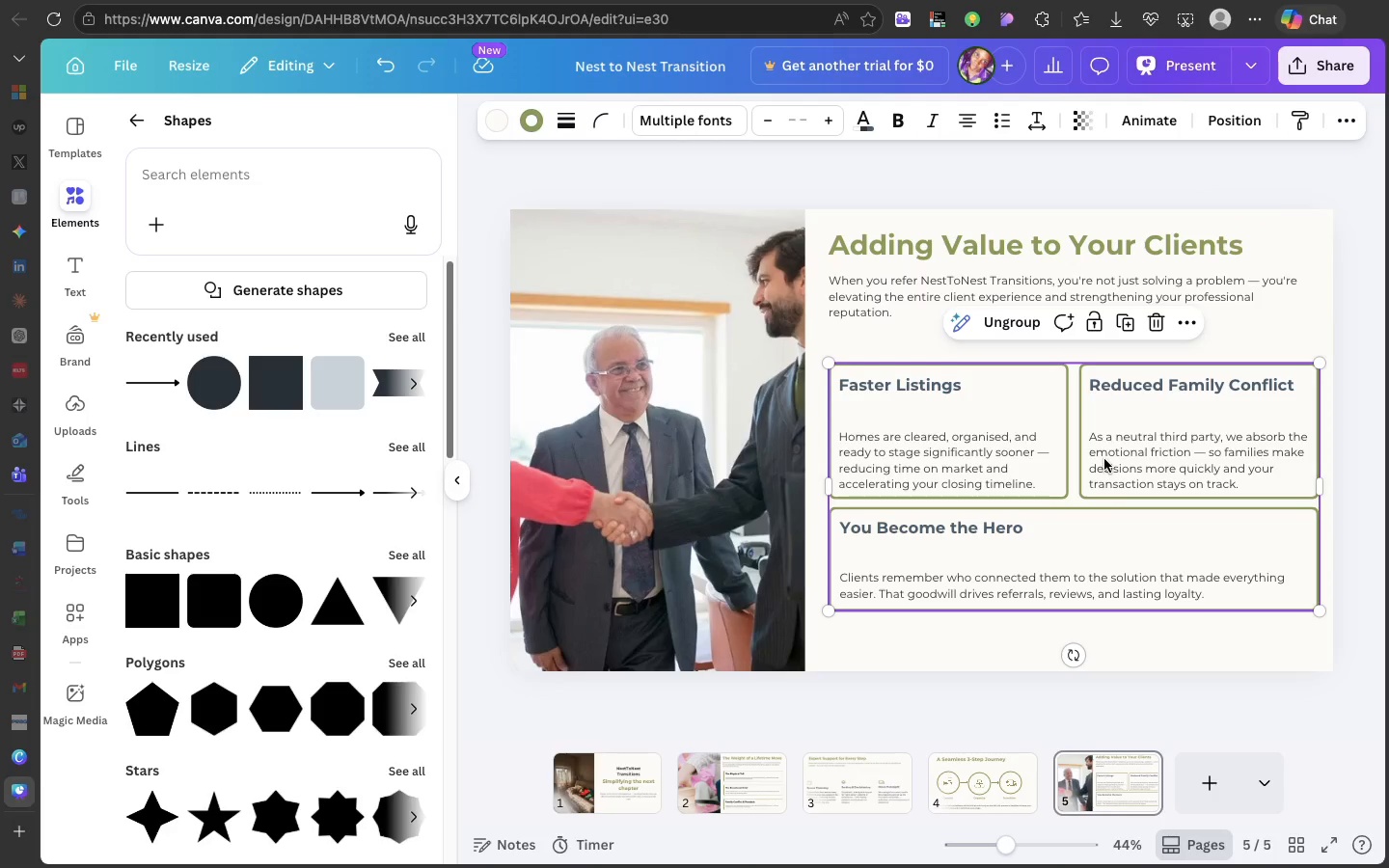 
left_click_drag(start_coordinate=[1104, 459], to_coordinate=[1104, 471])
 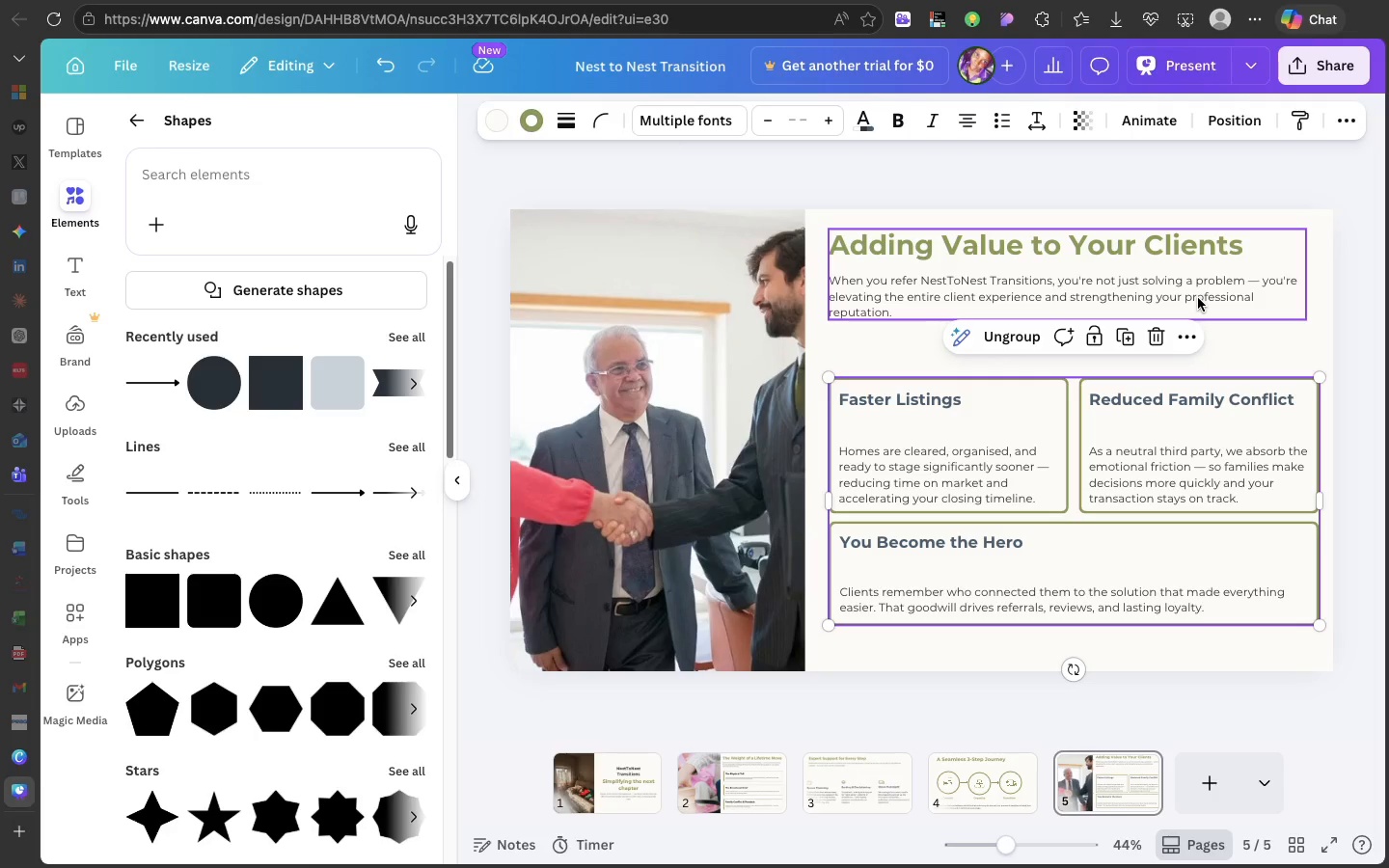 
left_click([1198, 298])
 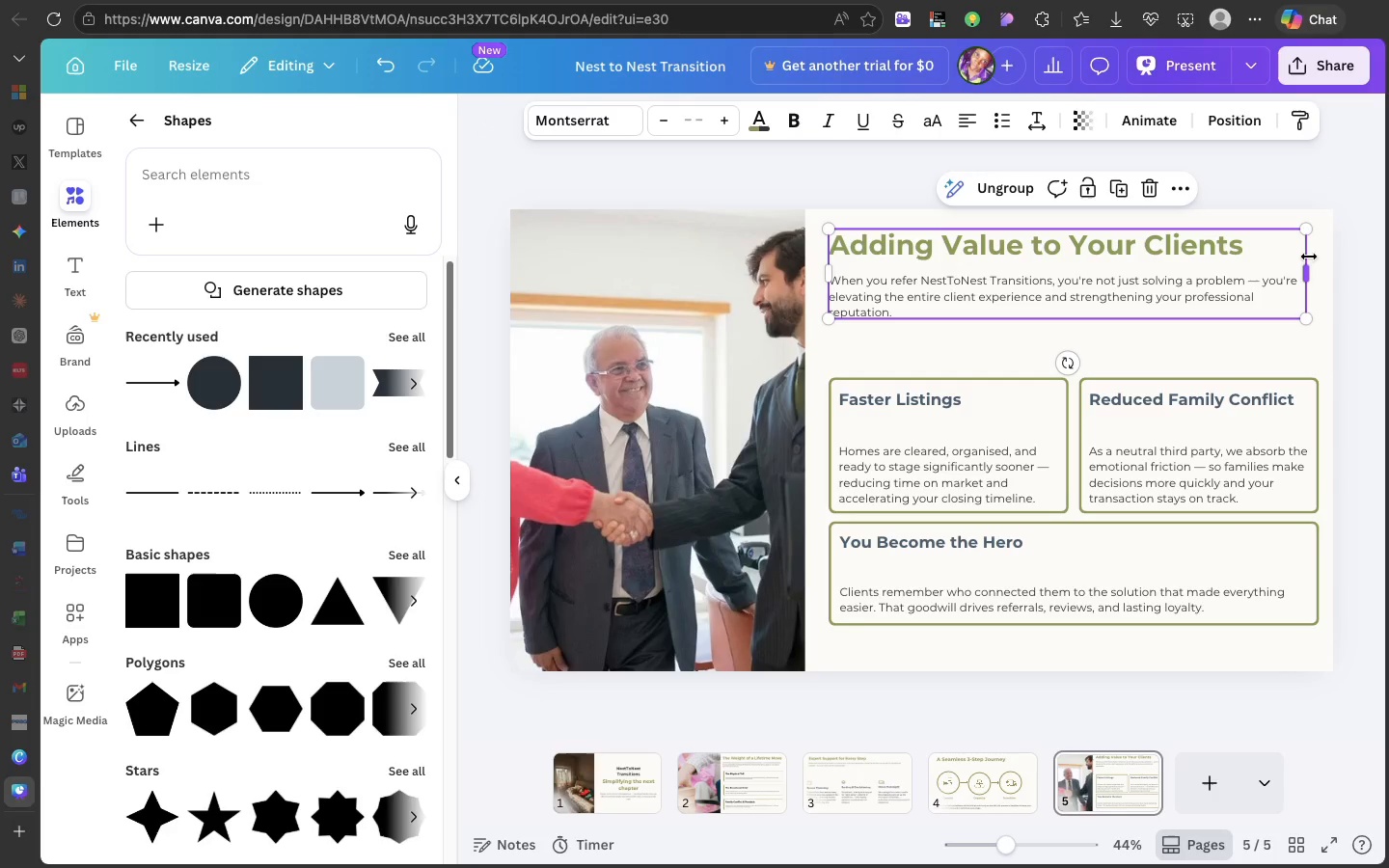 
left_click_drag(start_coordinate=[1309, 257], to_coordinate=[1321, 256])
 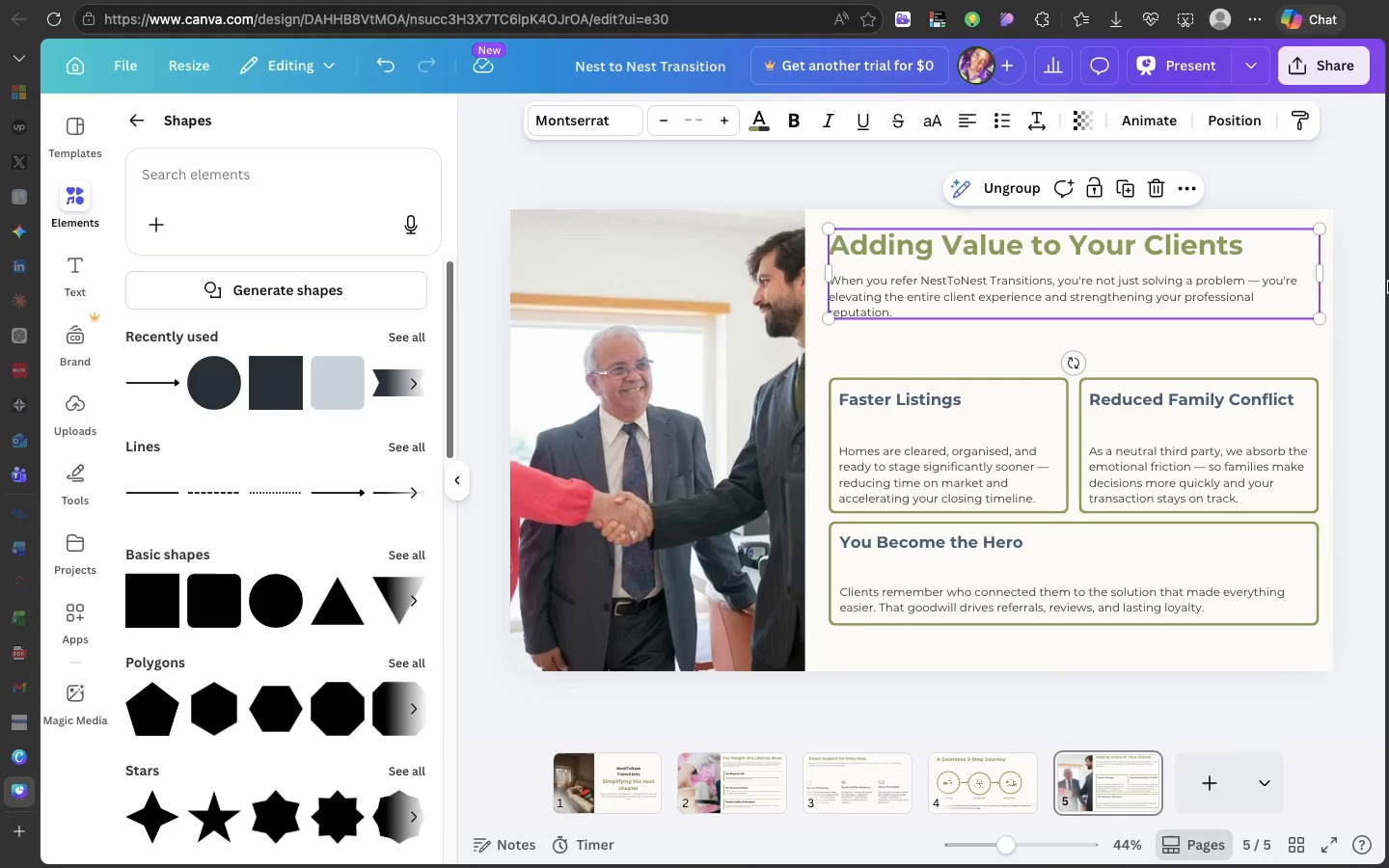 
left_click([1388, 282])
 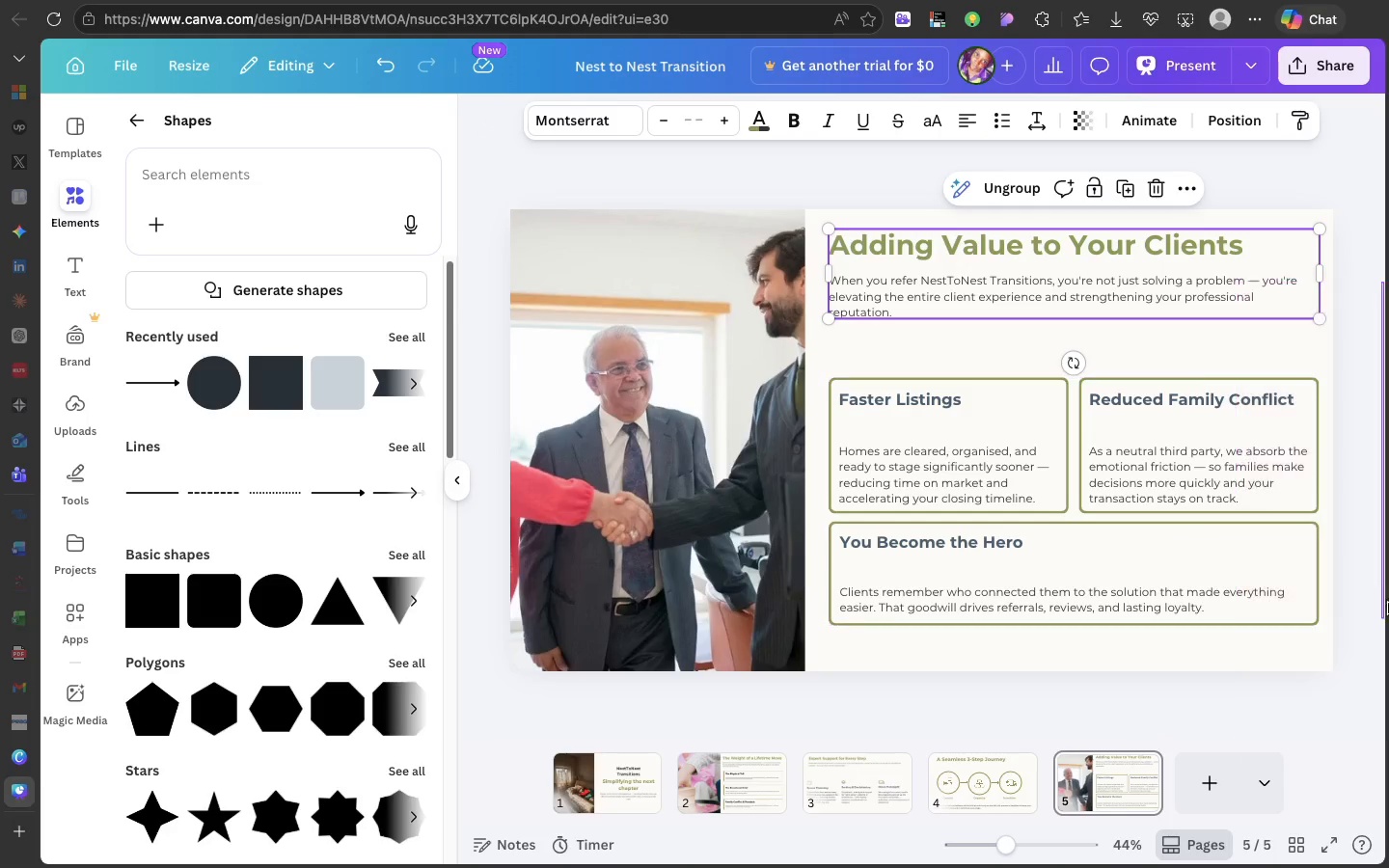 
left_click([1388, 581])
 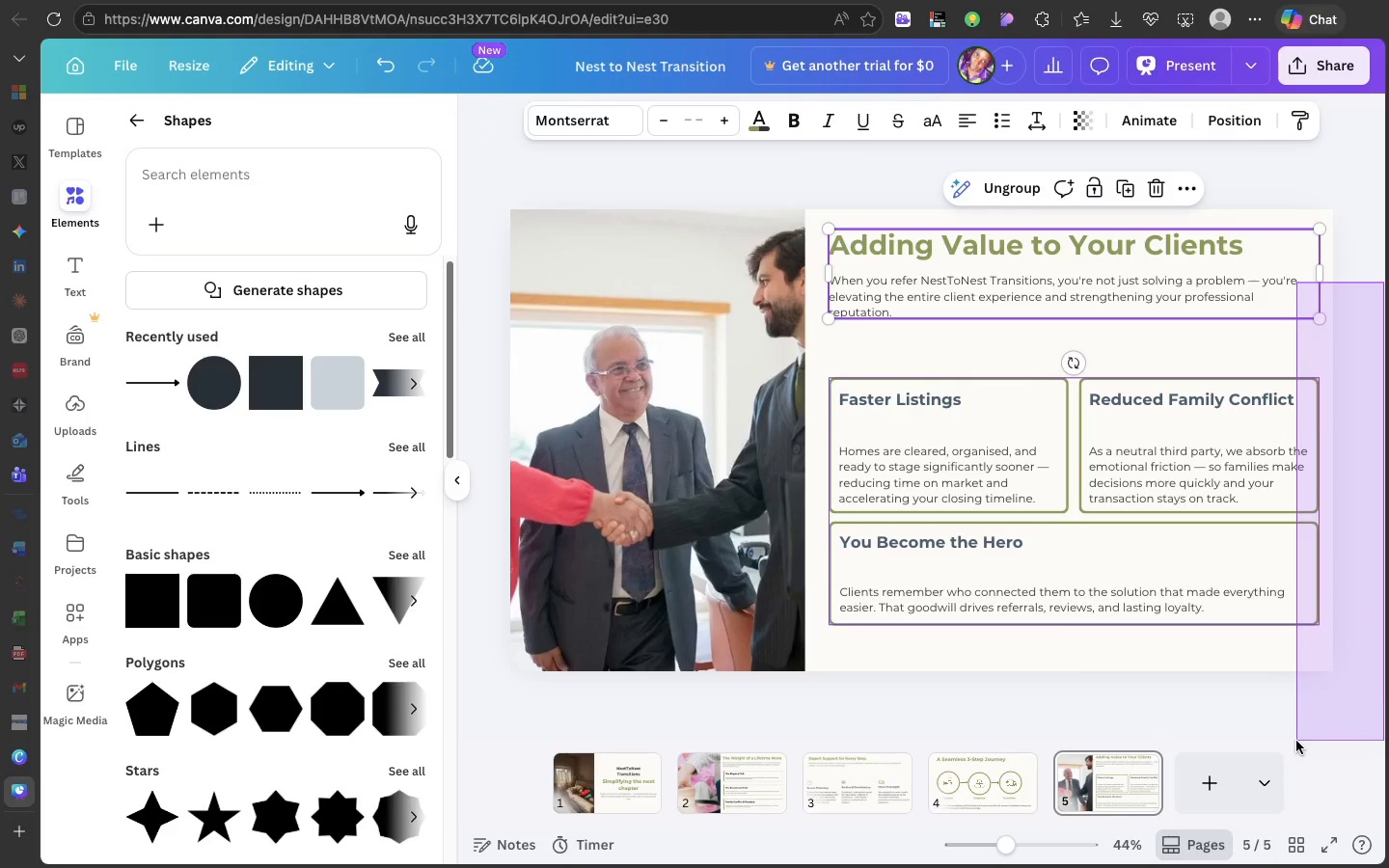 
left_click([1296, 741])
 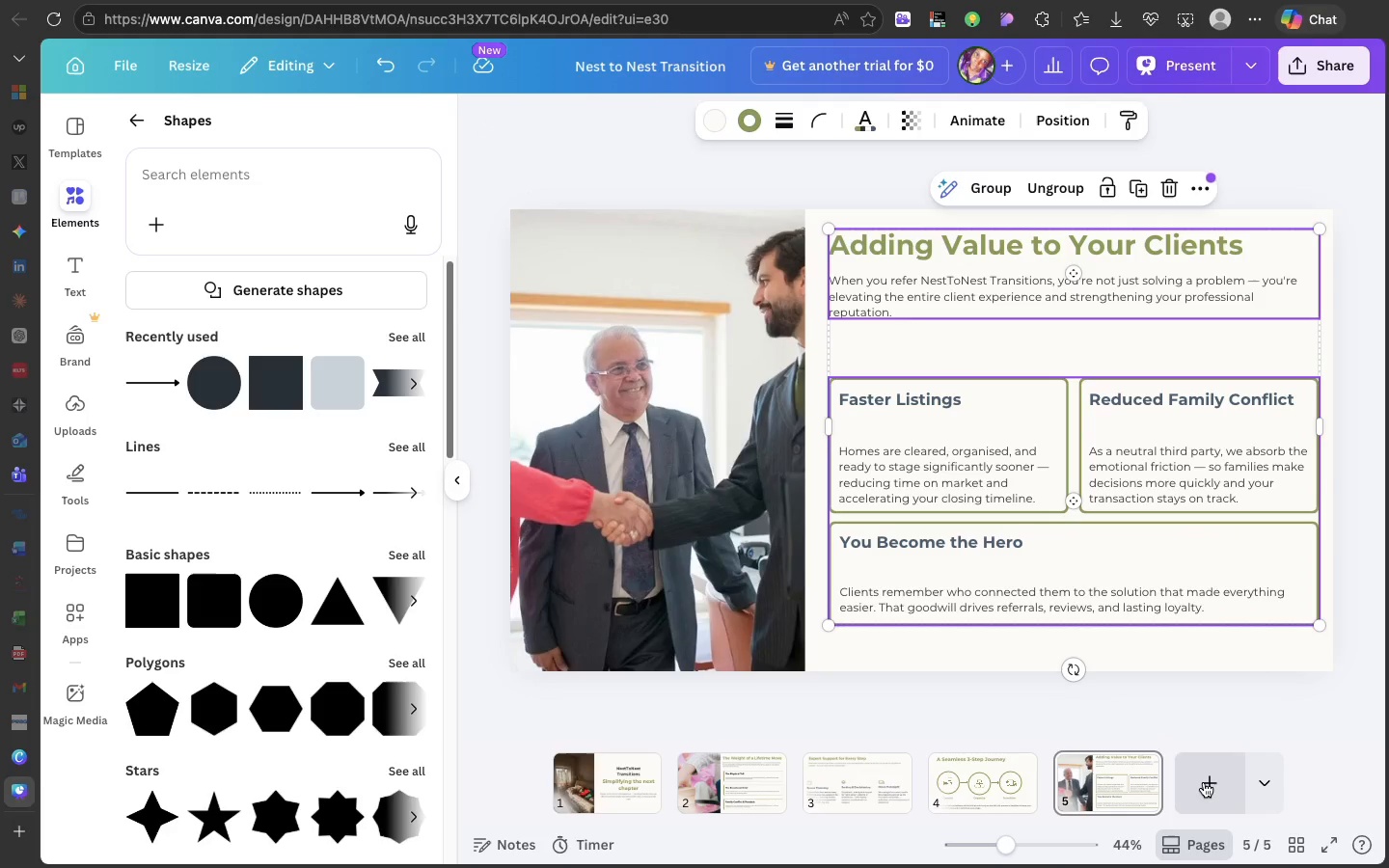 
left_click([1204, 782])
 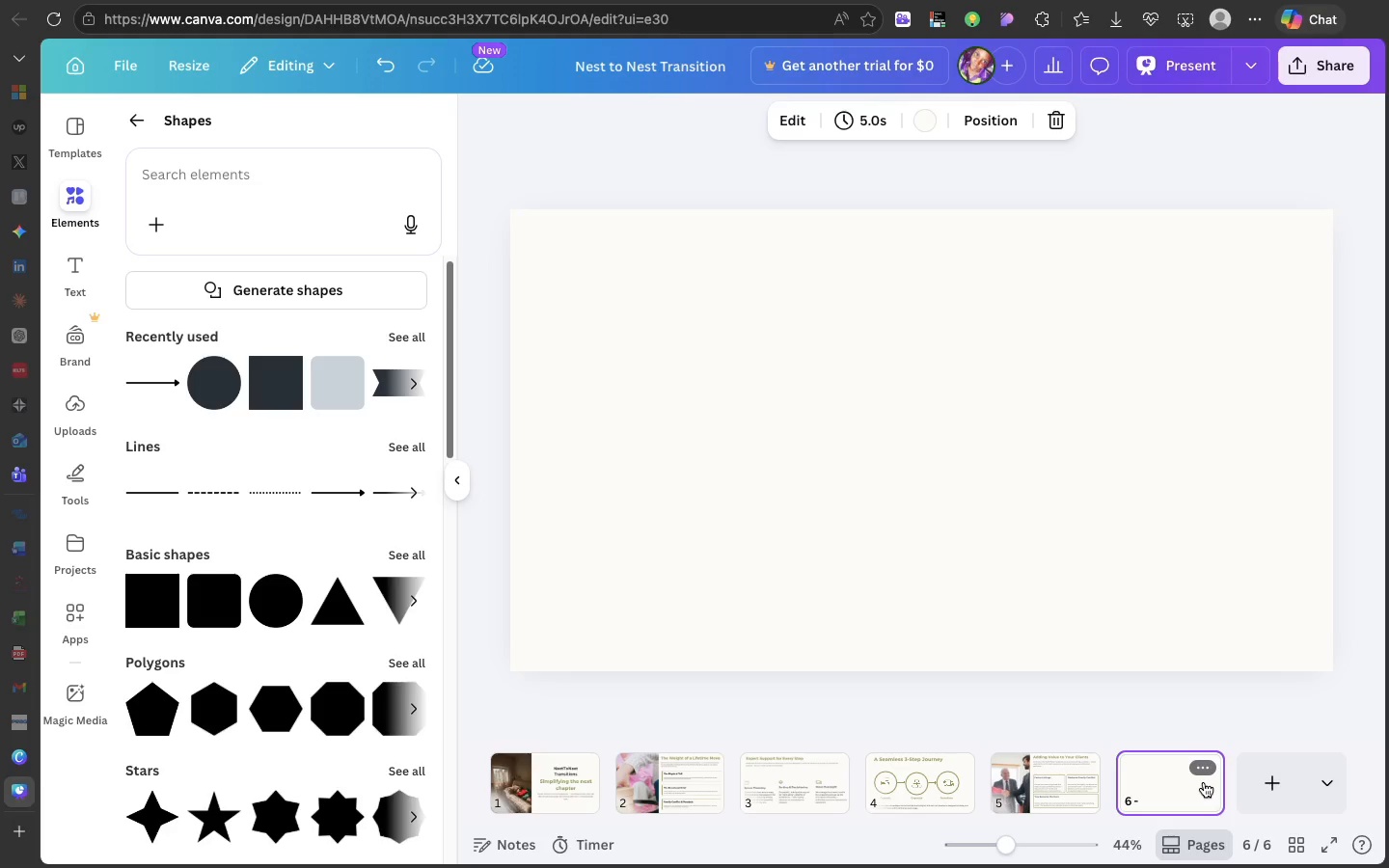 
wait(6.57)
 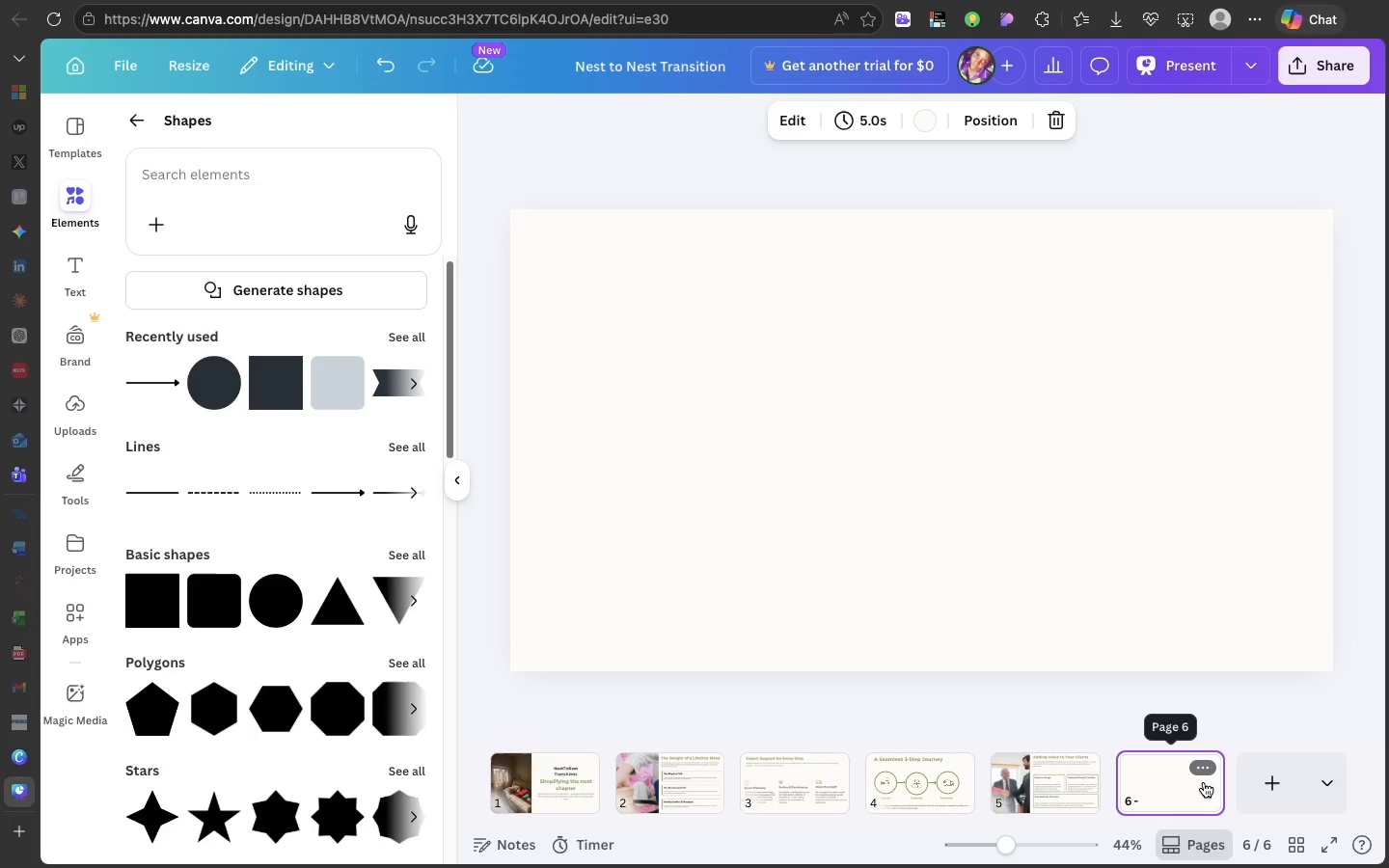 
left_click([1079, 786])
 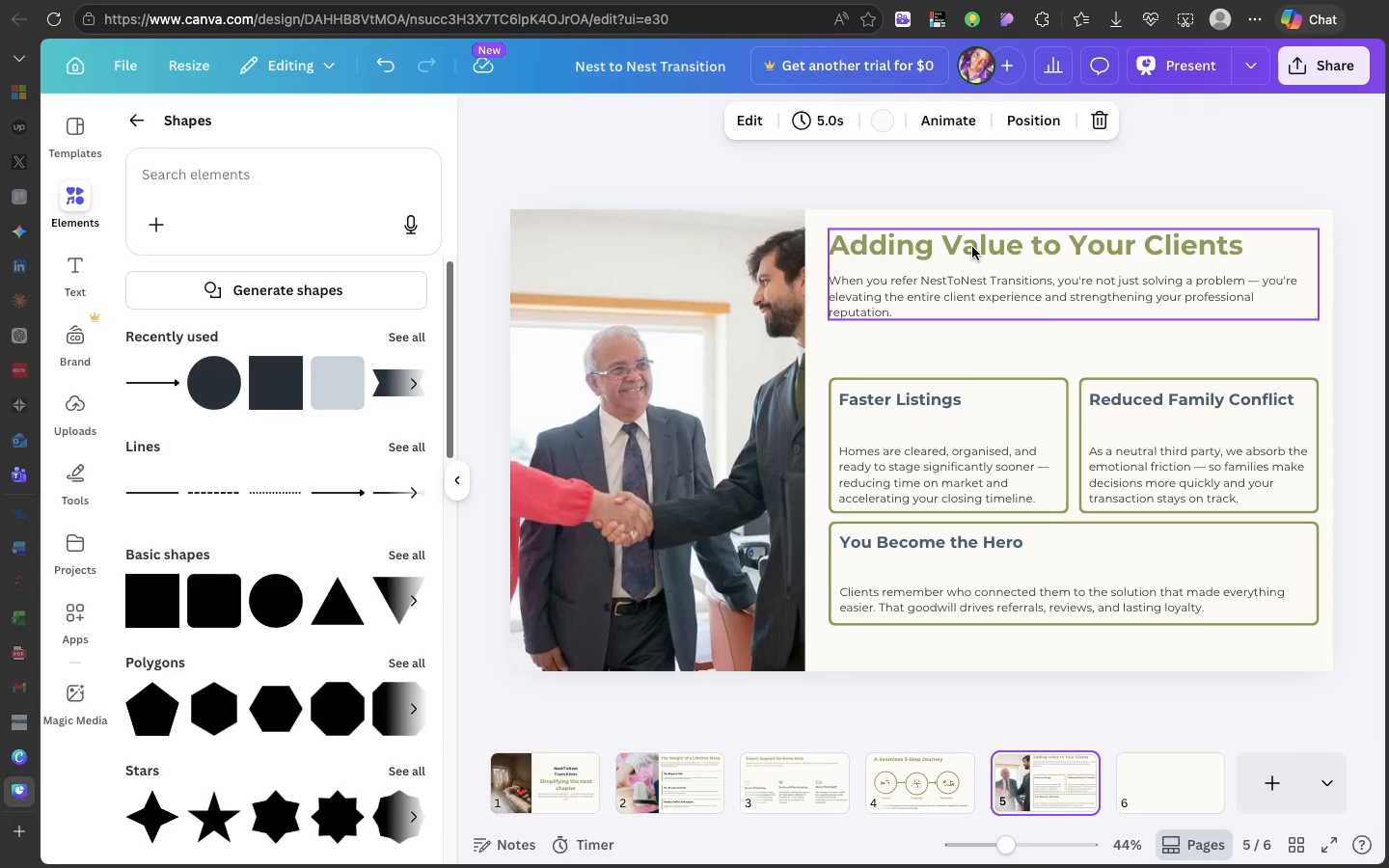 
double_click([972, 247])
 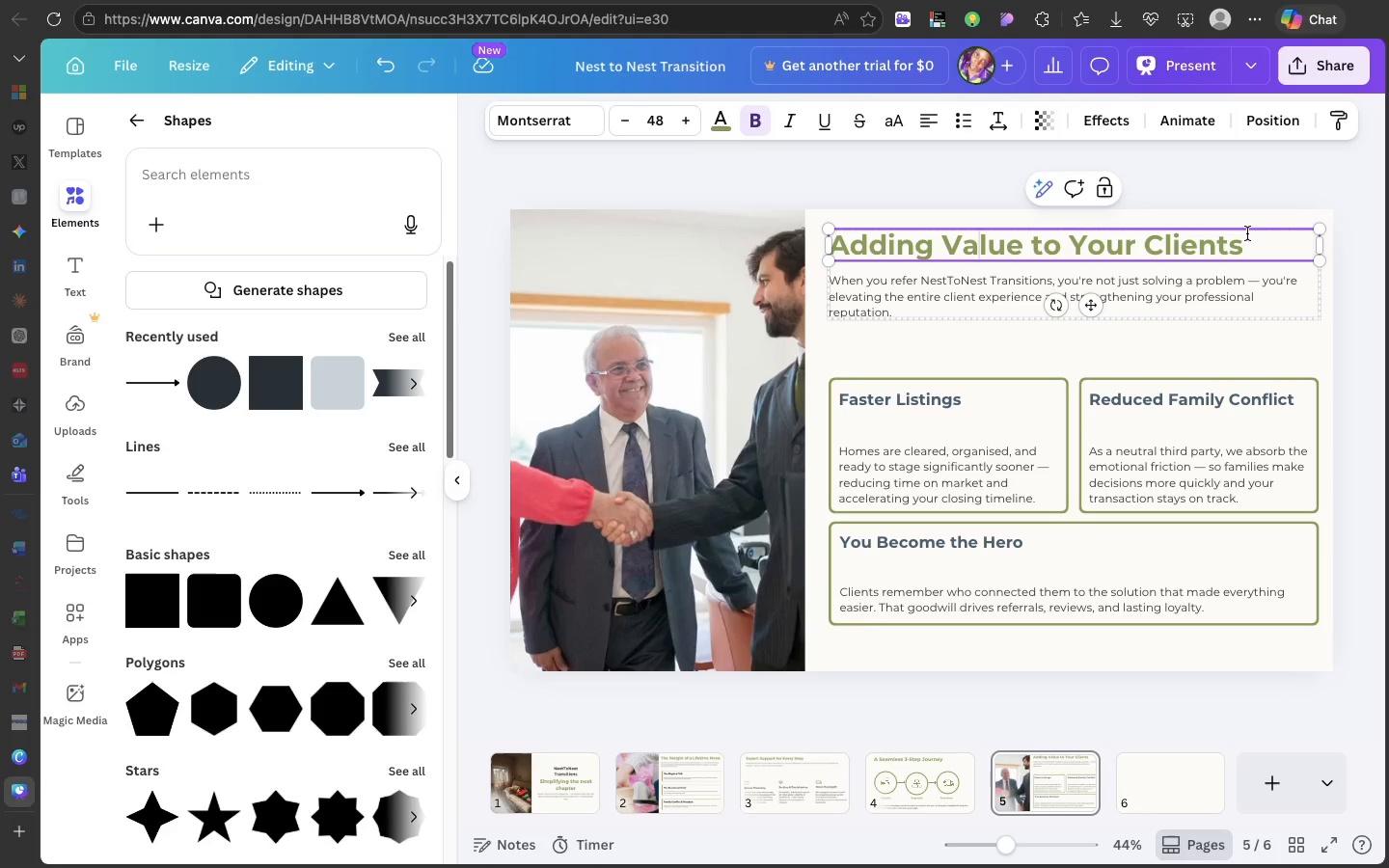 
left_click([1243, 219])
 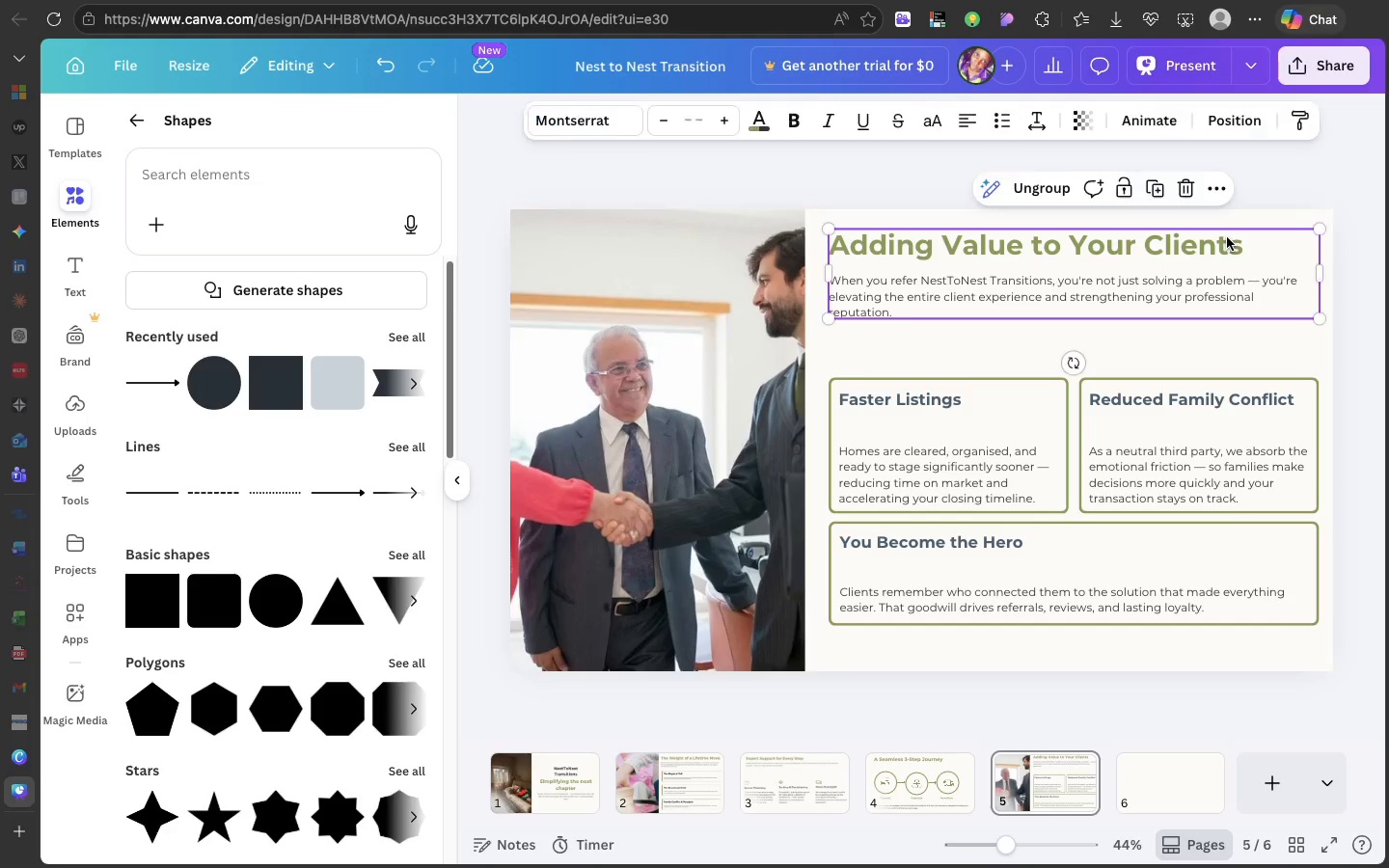 
double_click([1227, 237])
 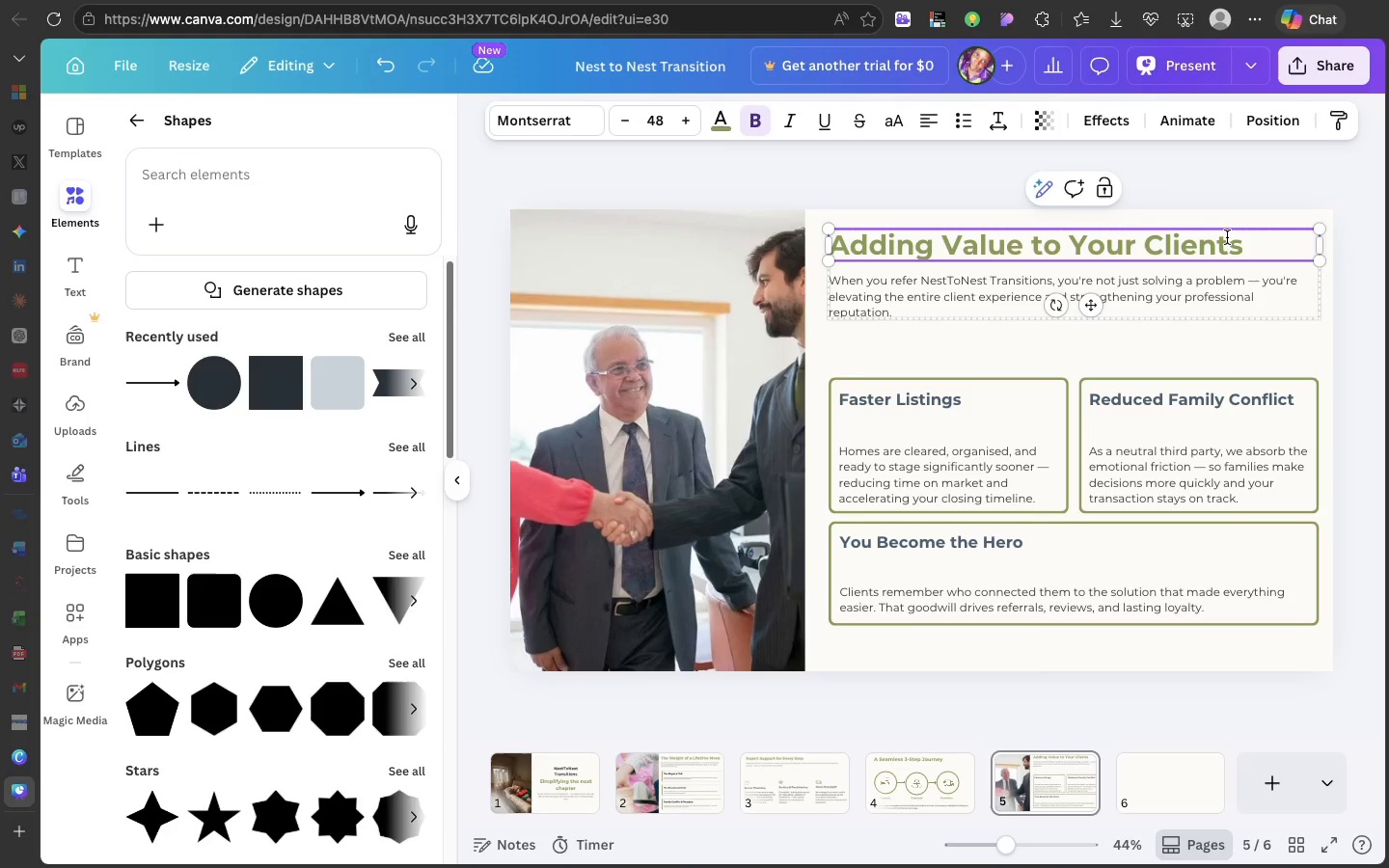 
key(Meta+C)
 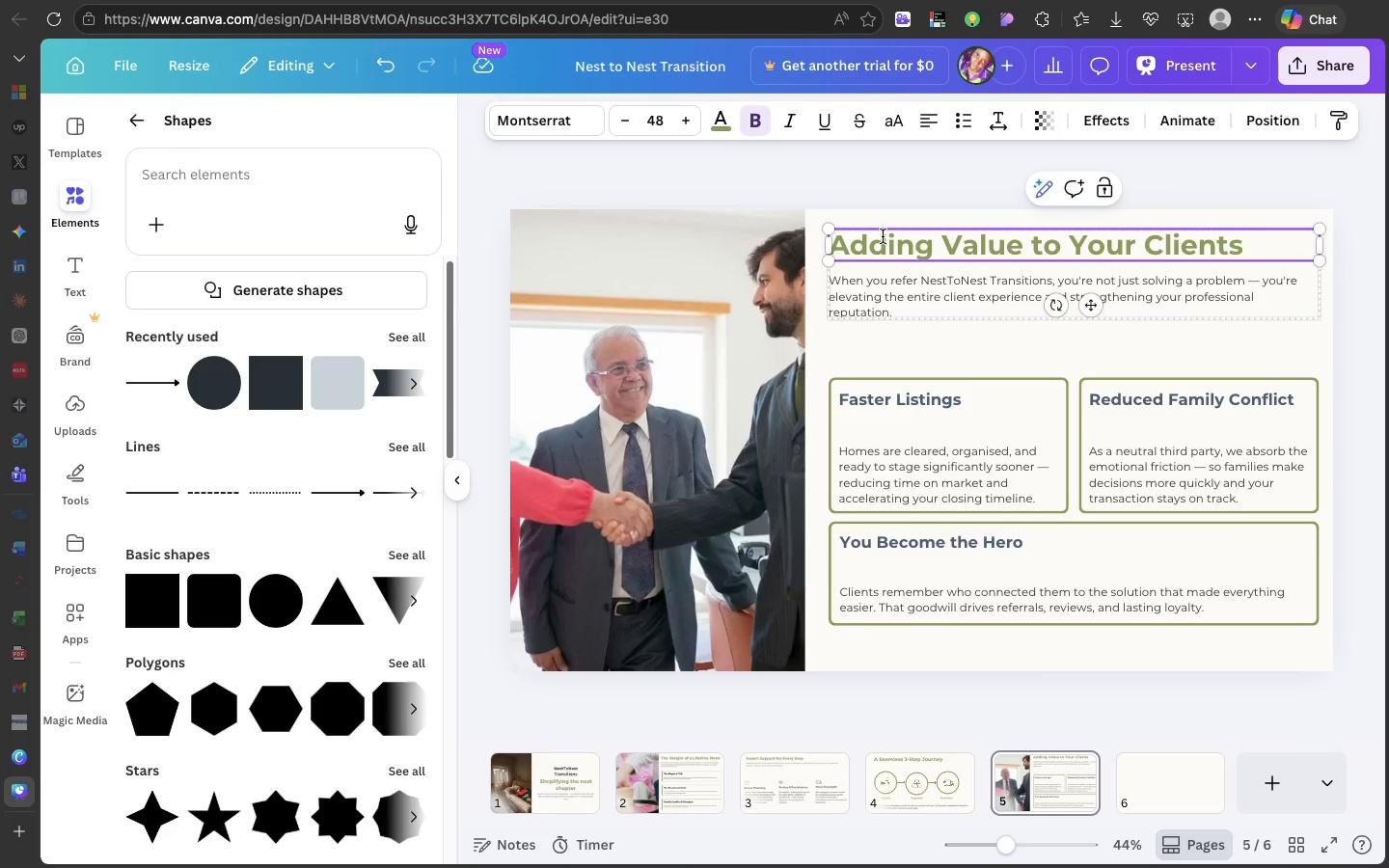 
left_click([890, 274])
 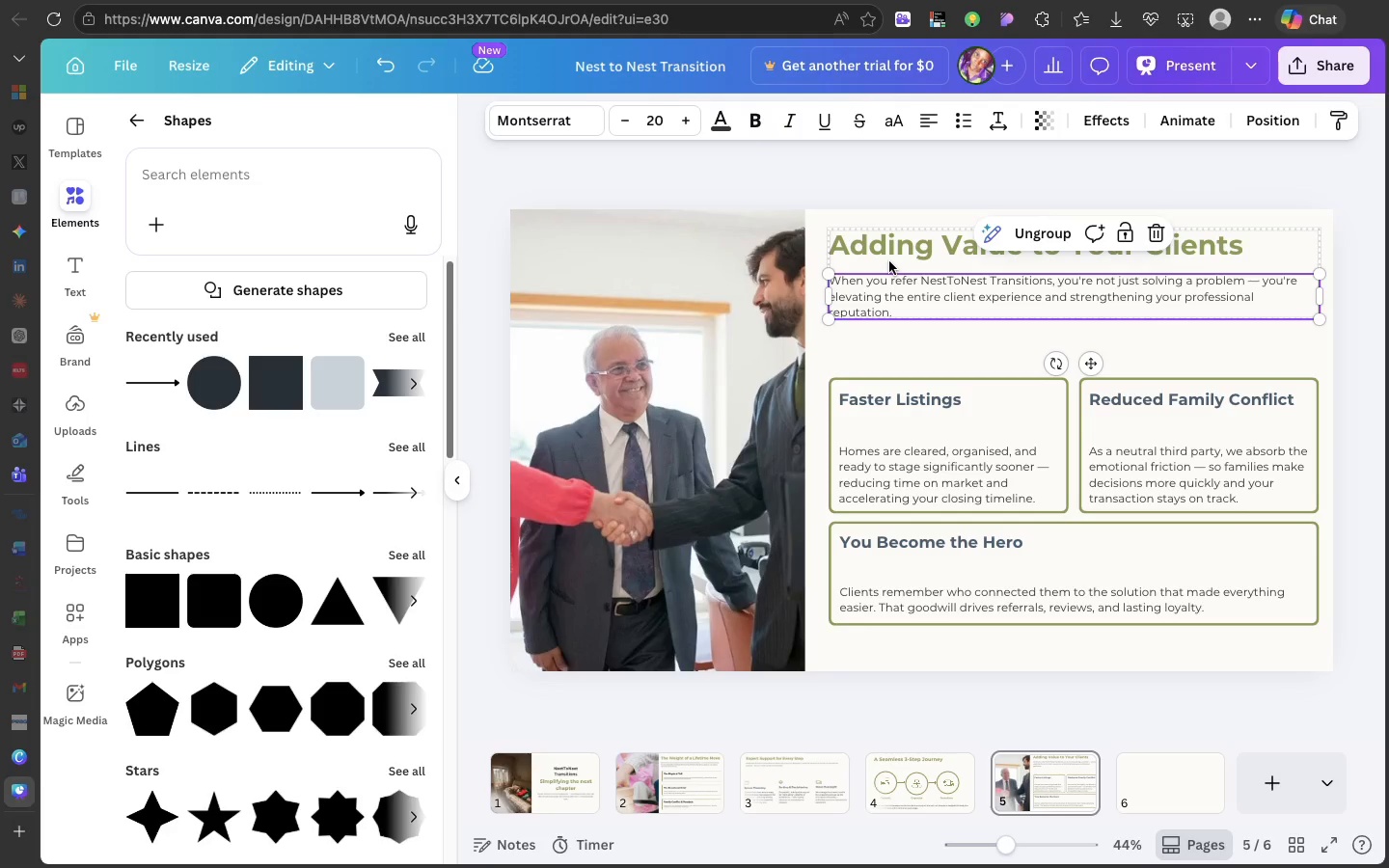 
left_click([889, 261])
 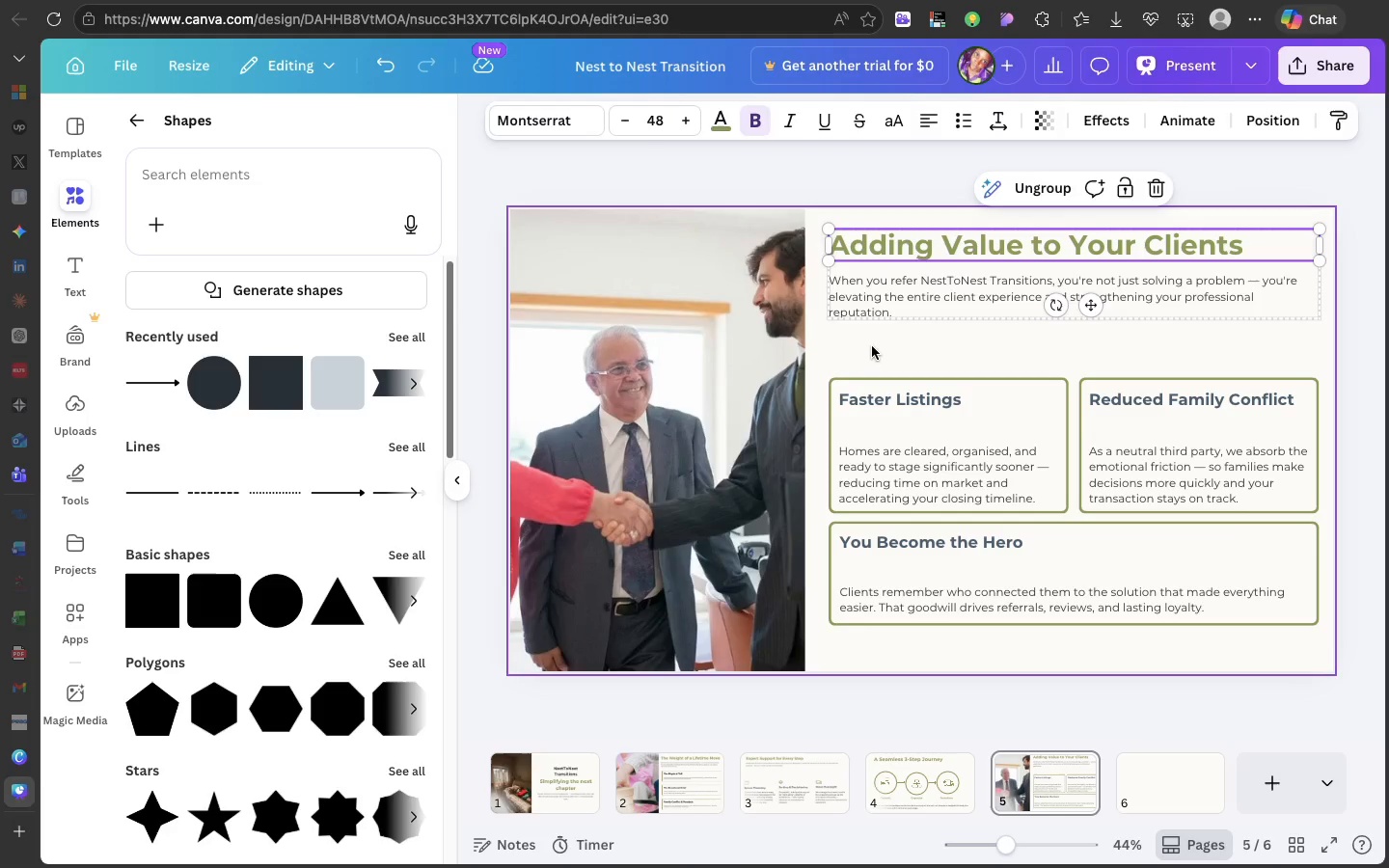 
left_click([872, 346])
 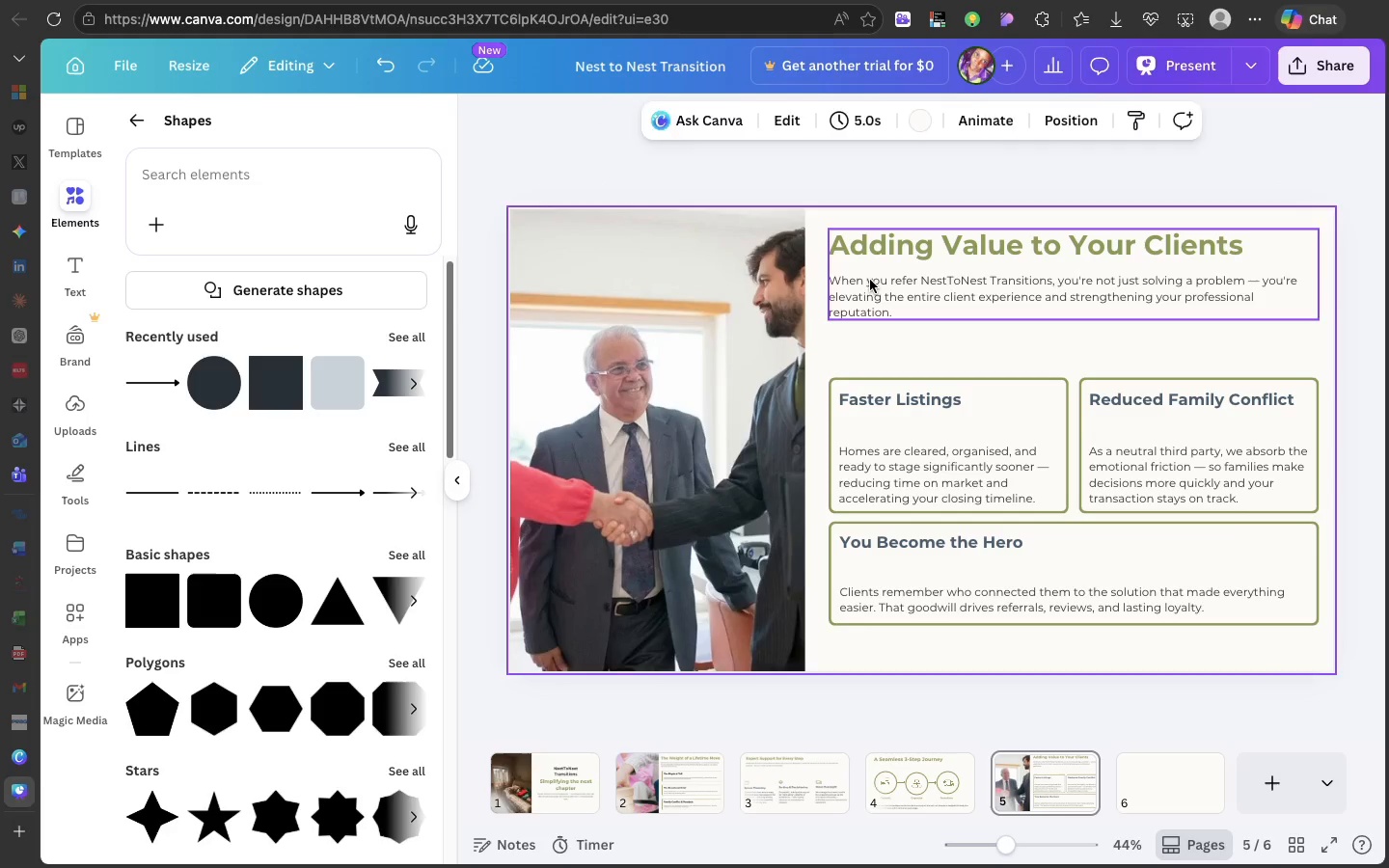 
left_click([870, 280])
 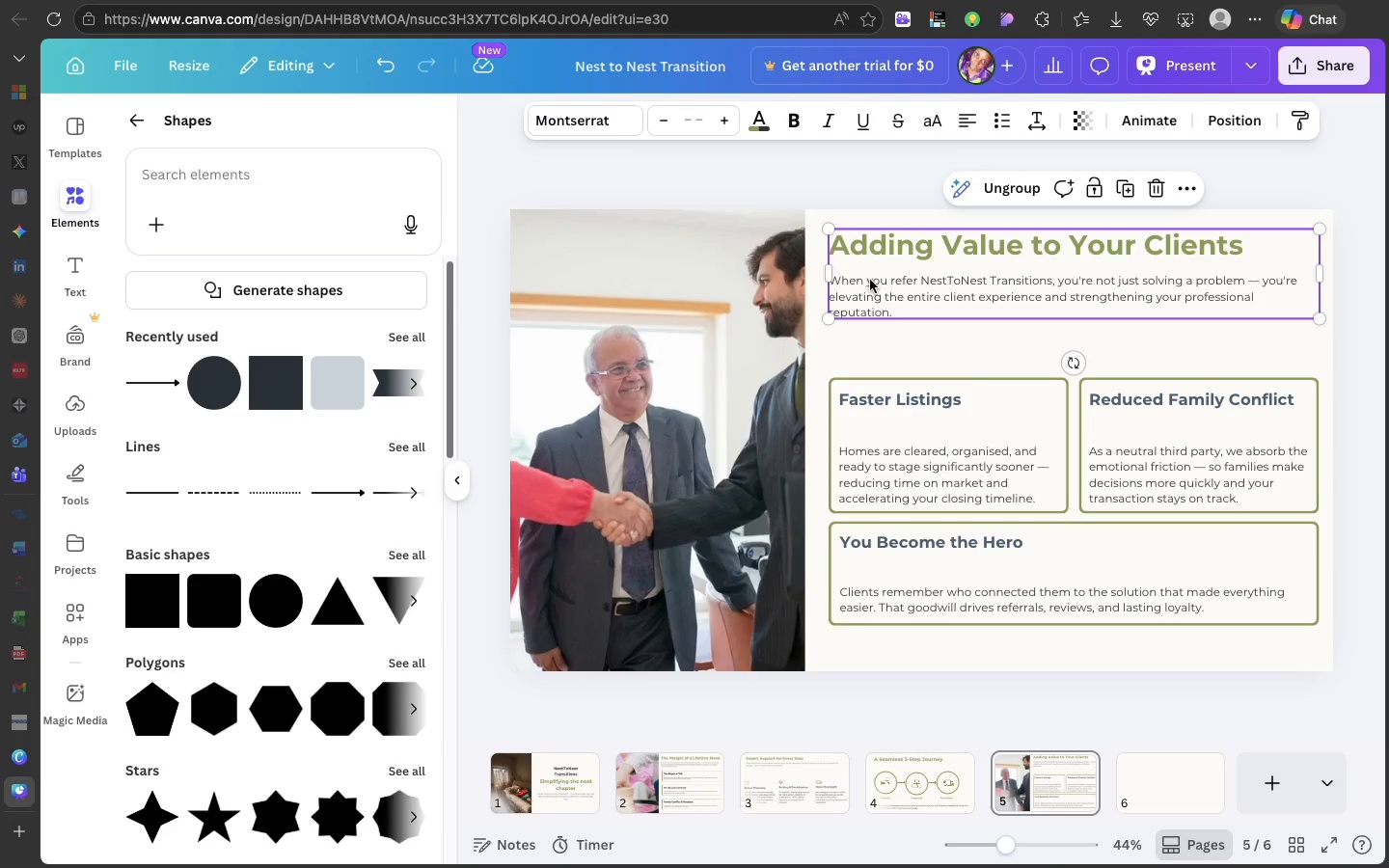 
key(Meta+CommandLeft)
 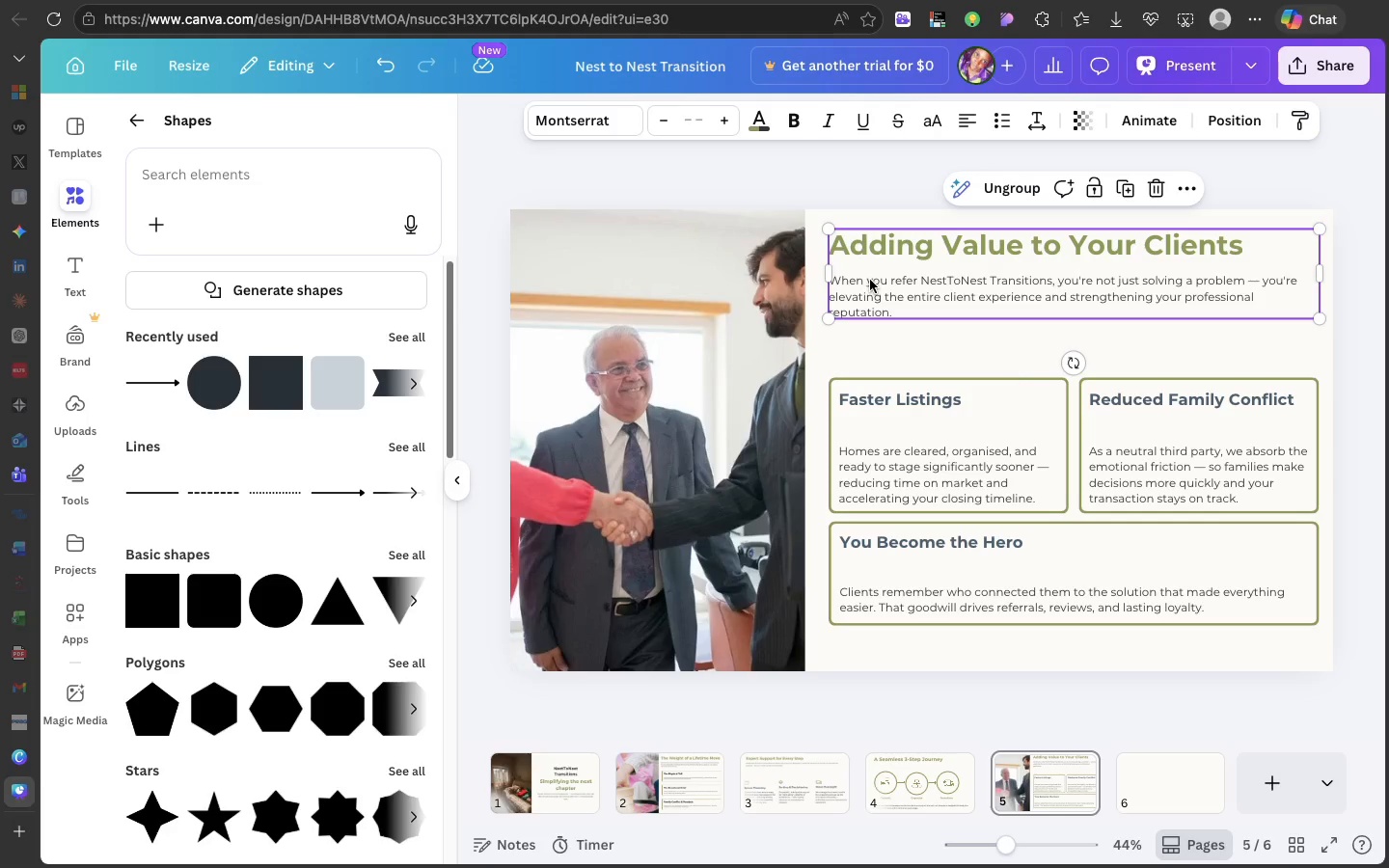 
key(Meta+C)
 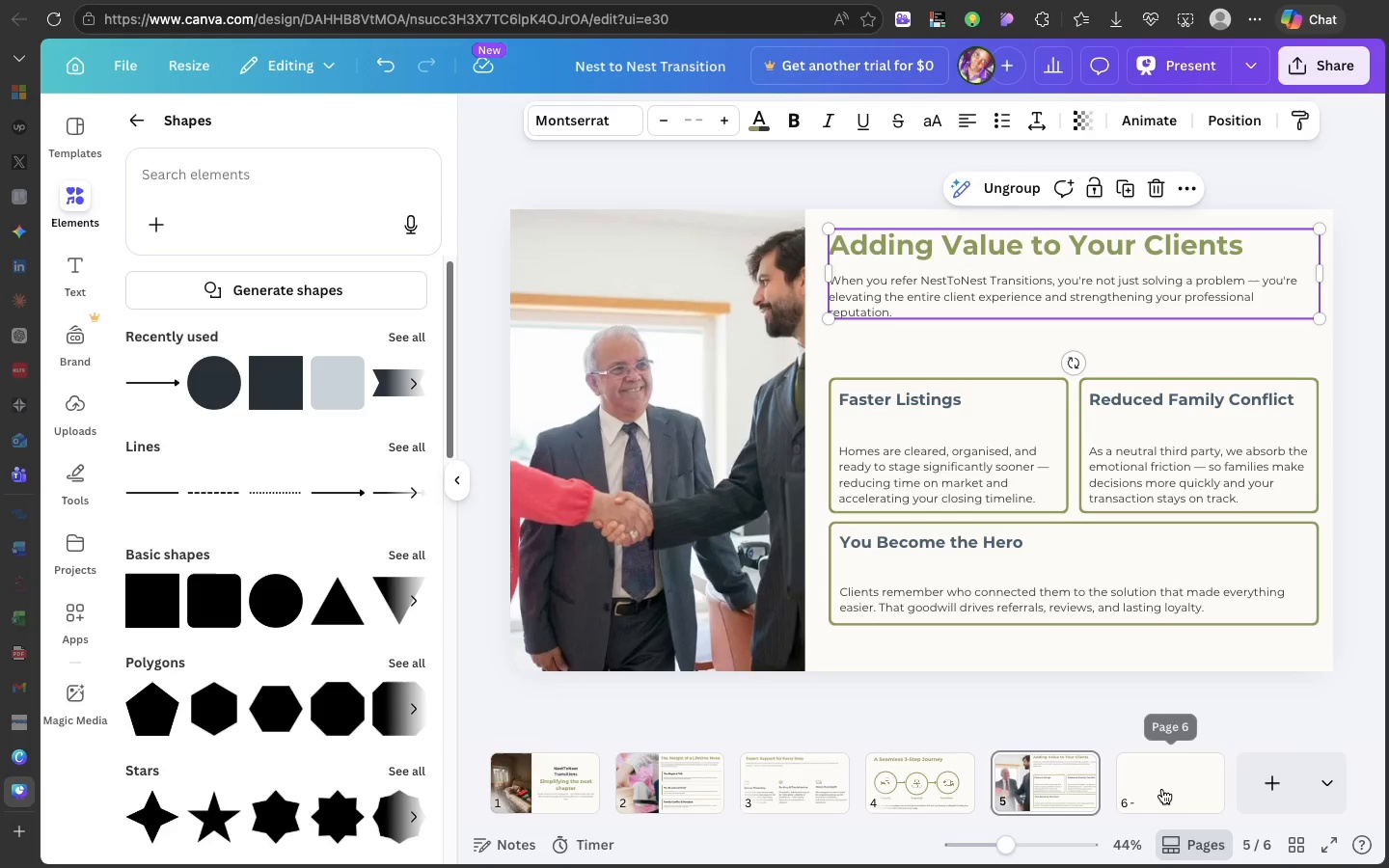 
left_click([1162, 789])
 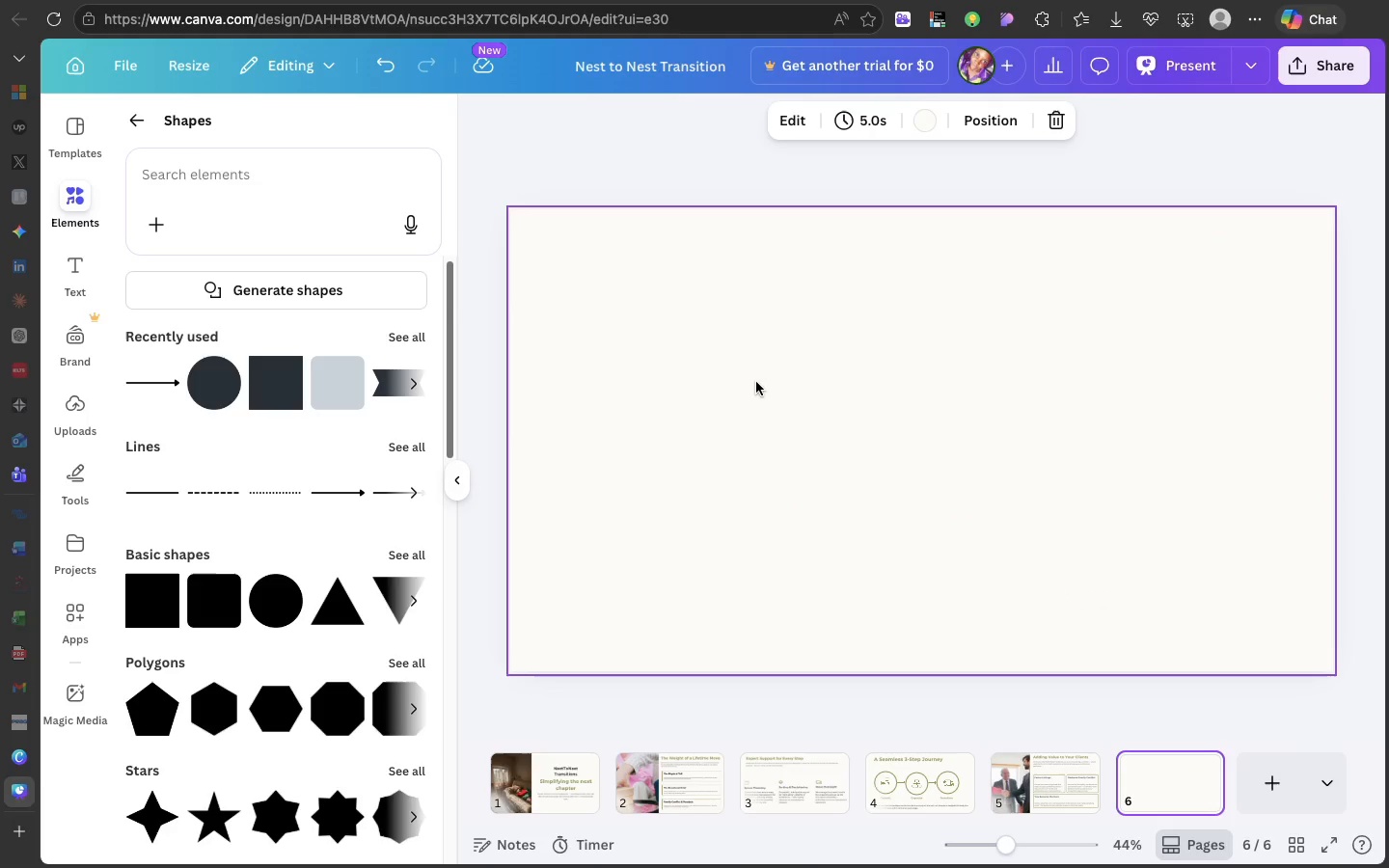 
left_click([756, 382])
 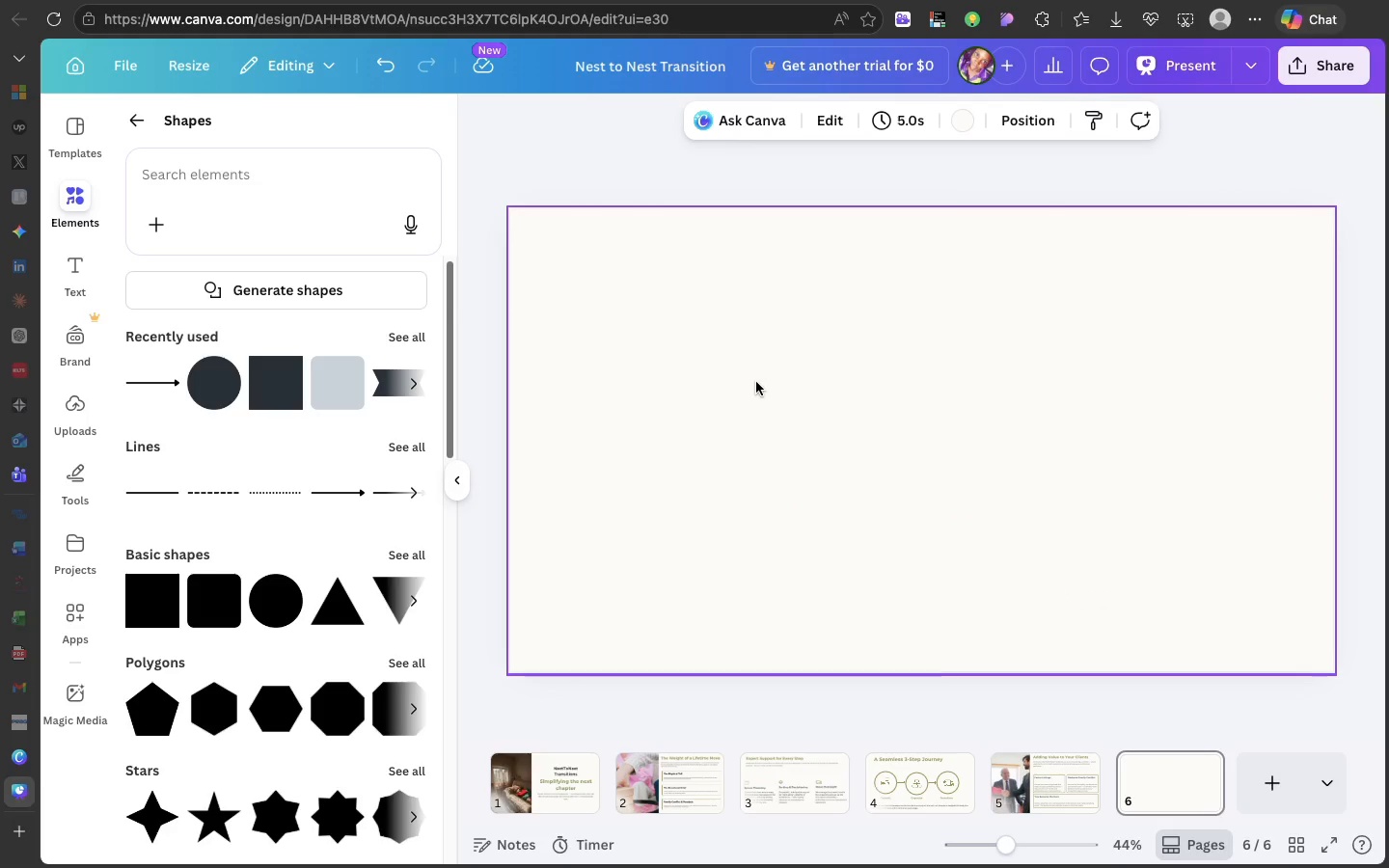 
key(Meta+V)
 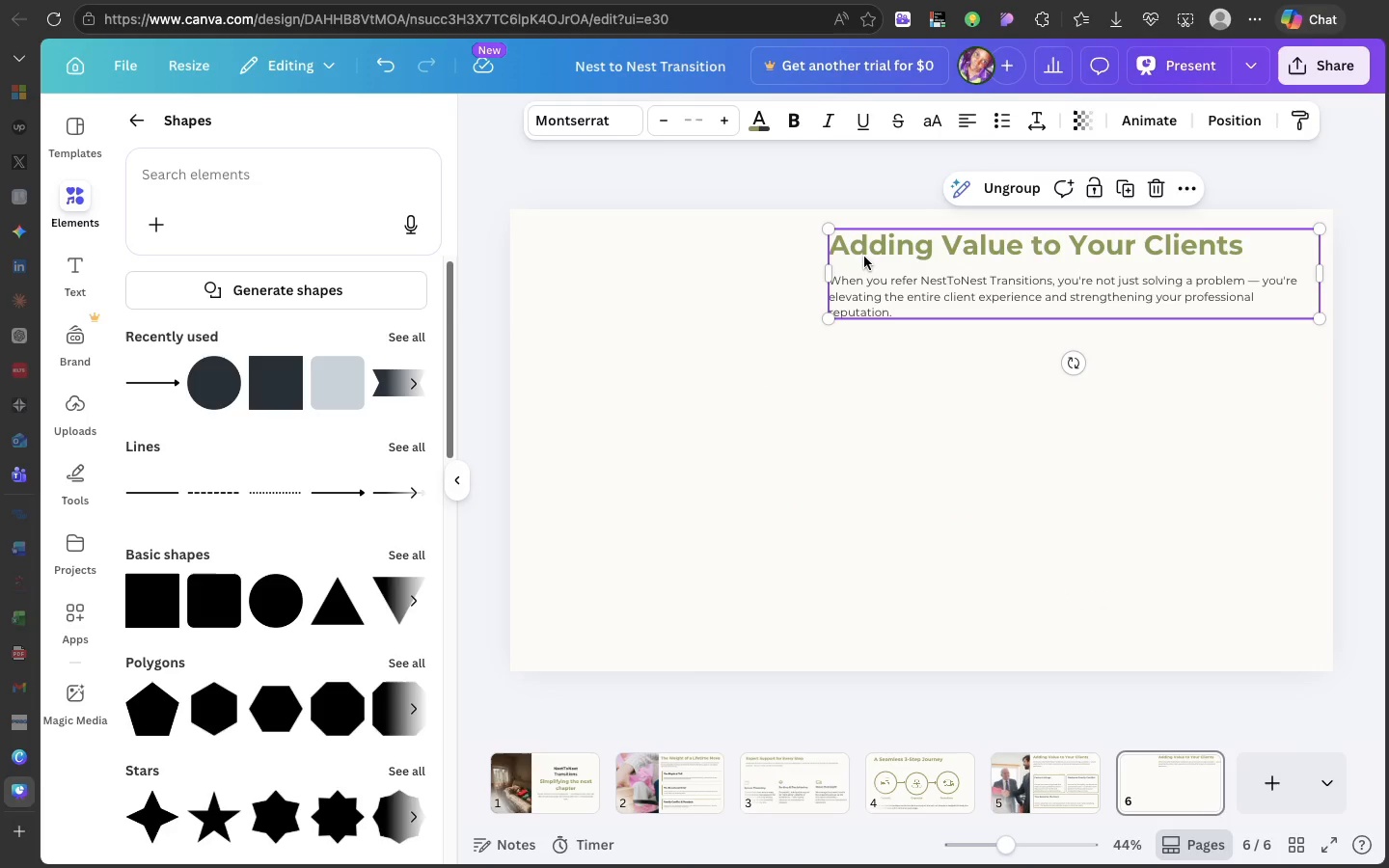 
left_click_drag(start_coordinate=[863, 255], to_coordinate=[591, 260])
 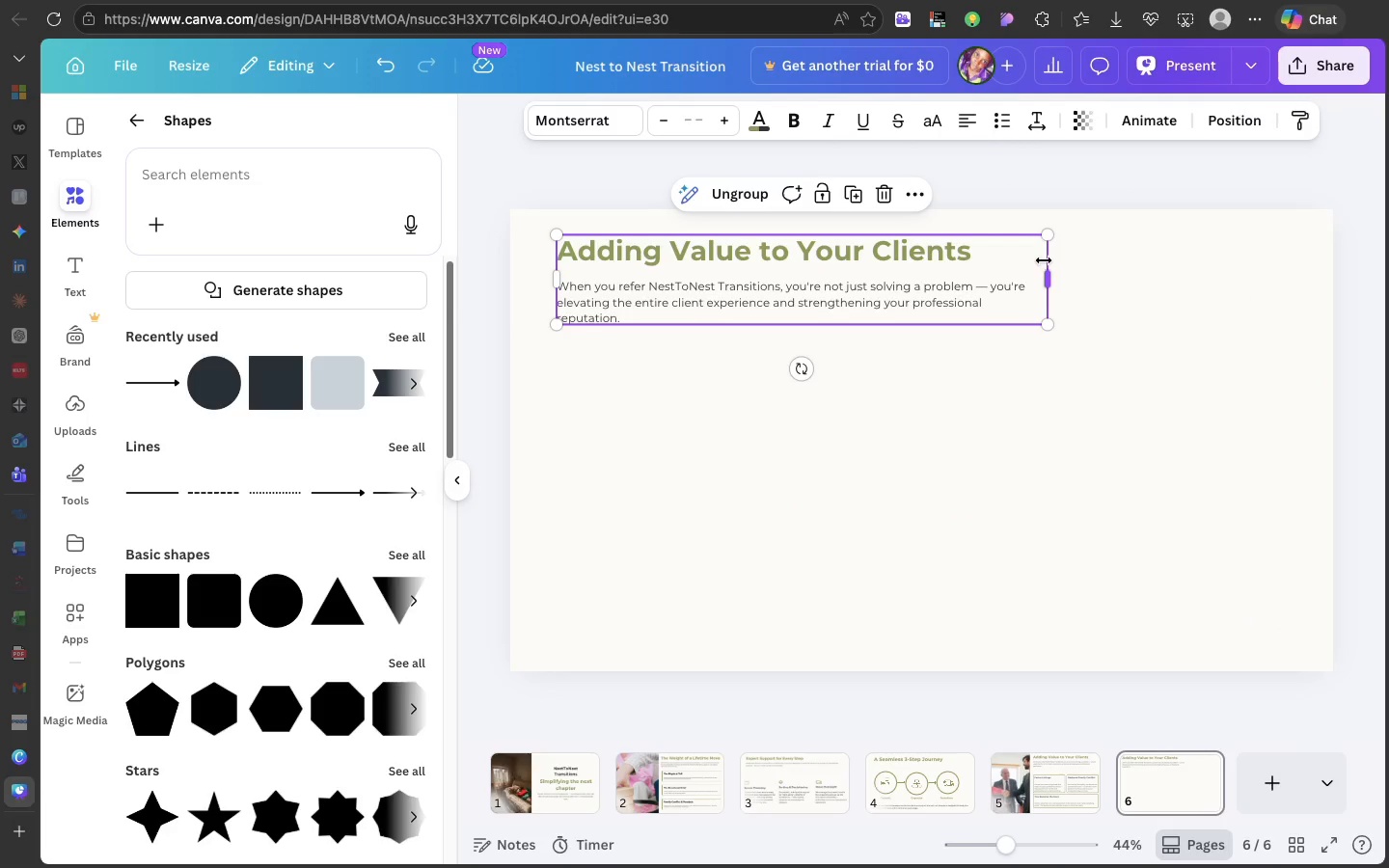 
left_click_drag(start_coordinate=[1045, 258], to_coordinate=[1285, 239])
 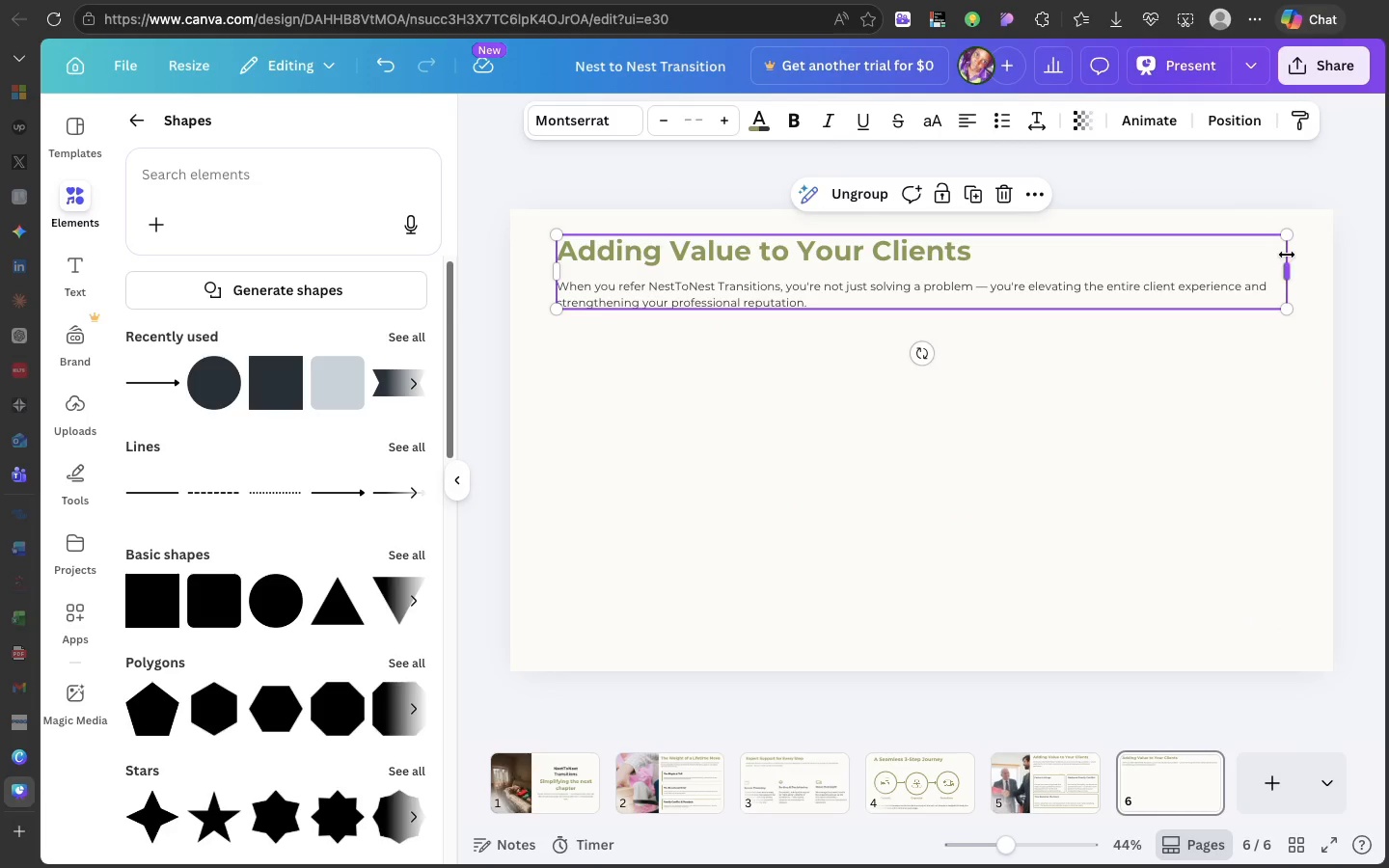 
left_click_drag(start_coordinate=[1288, 254], to_coordinate=[1312, 254])
 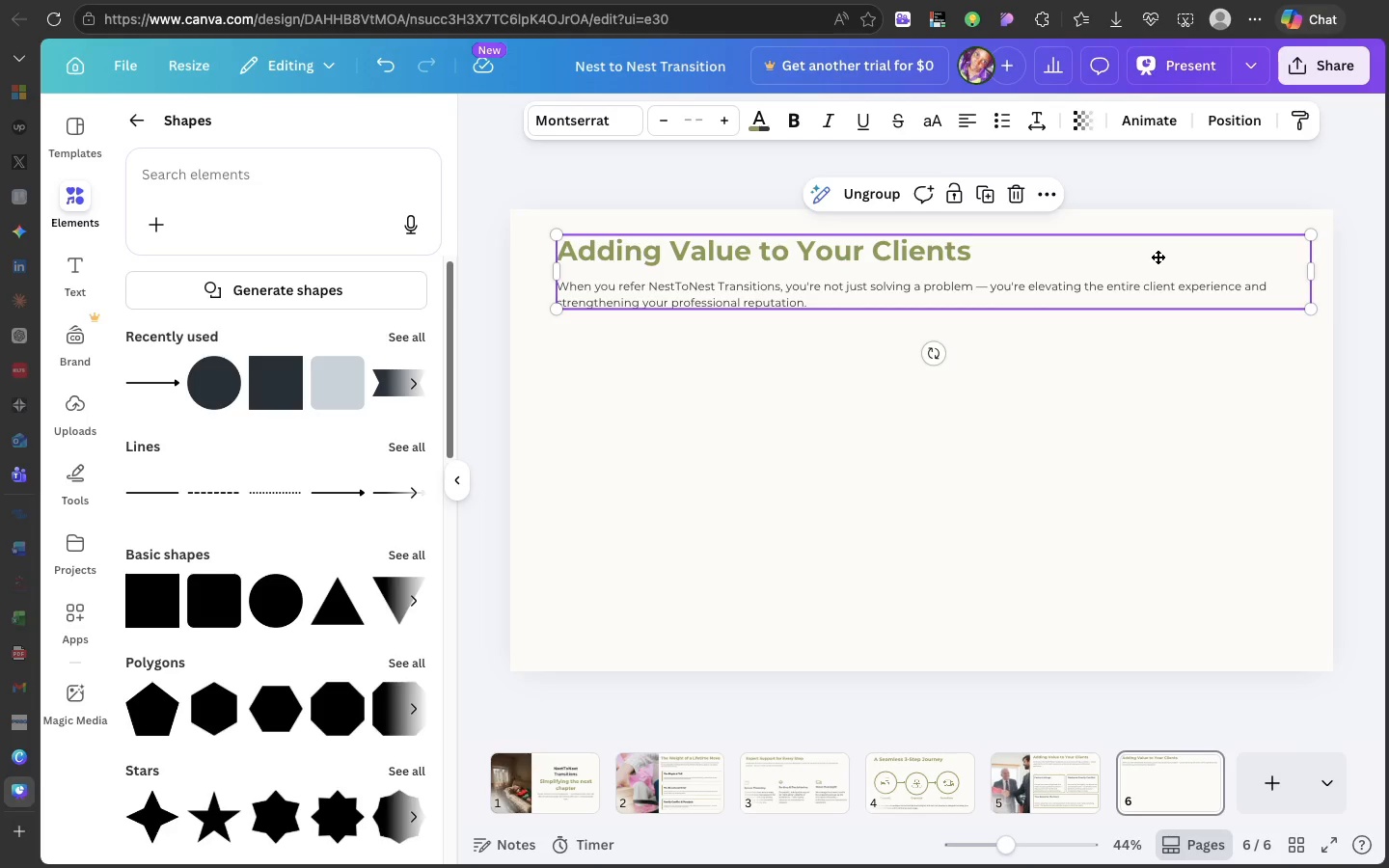 
left_click_drag(start_coordinate=[1182, 257], to_coordinate=[1155, 252])
 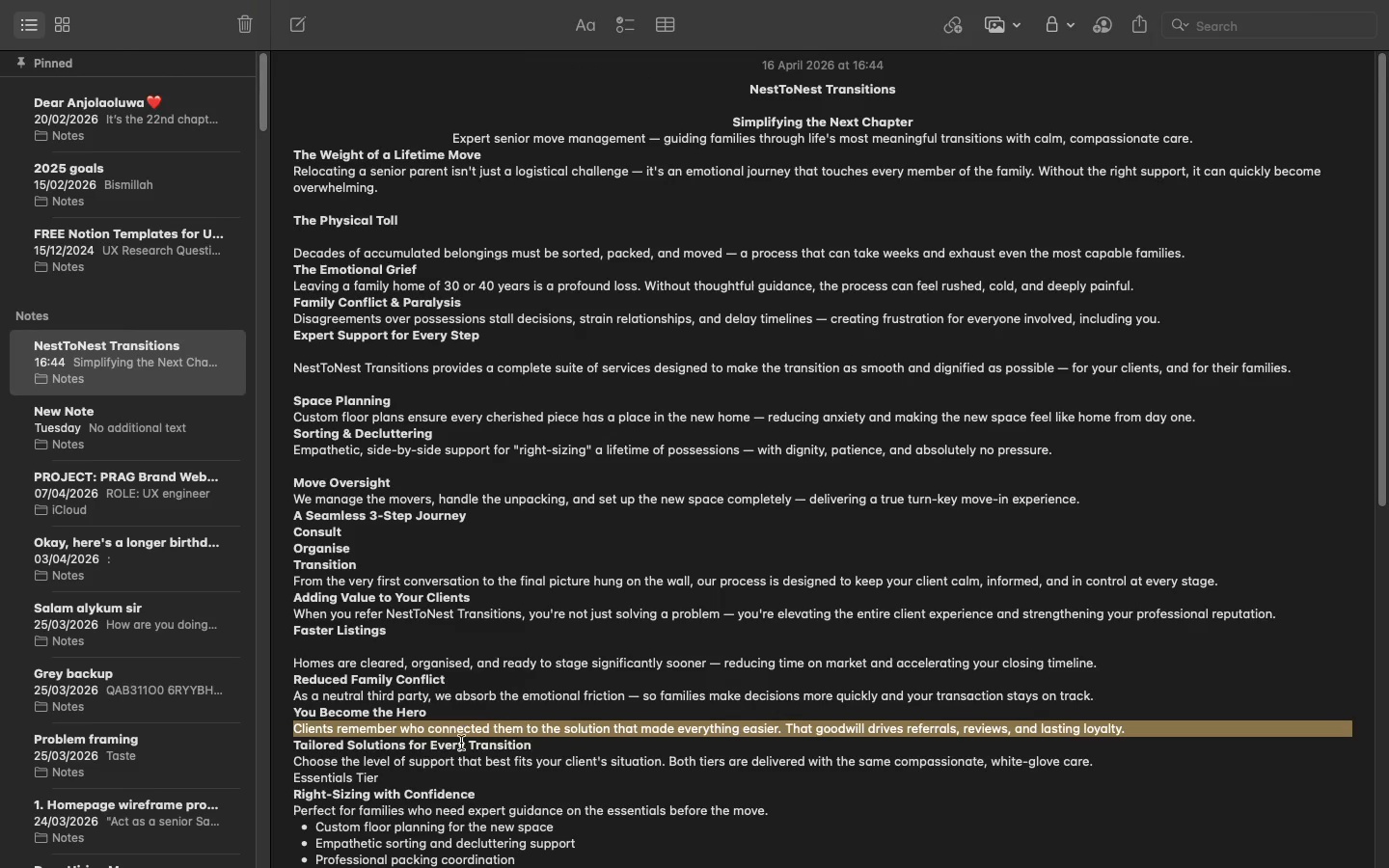 
double_click([461, 743])
 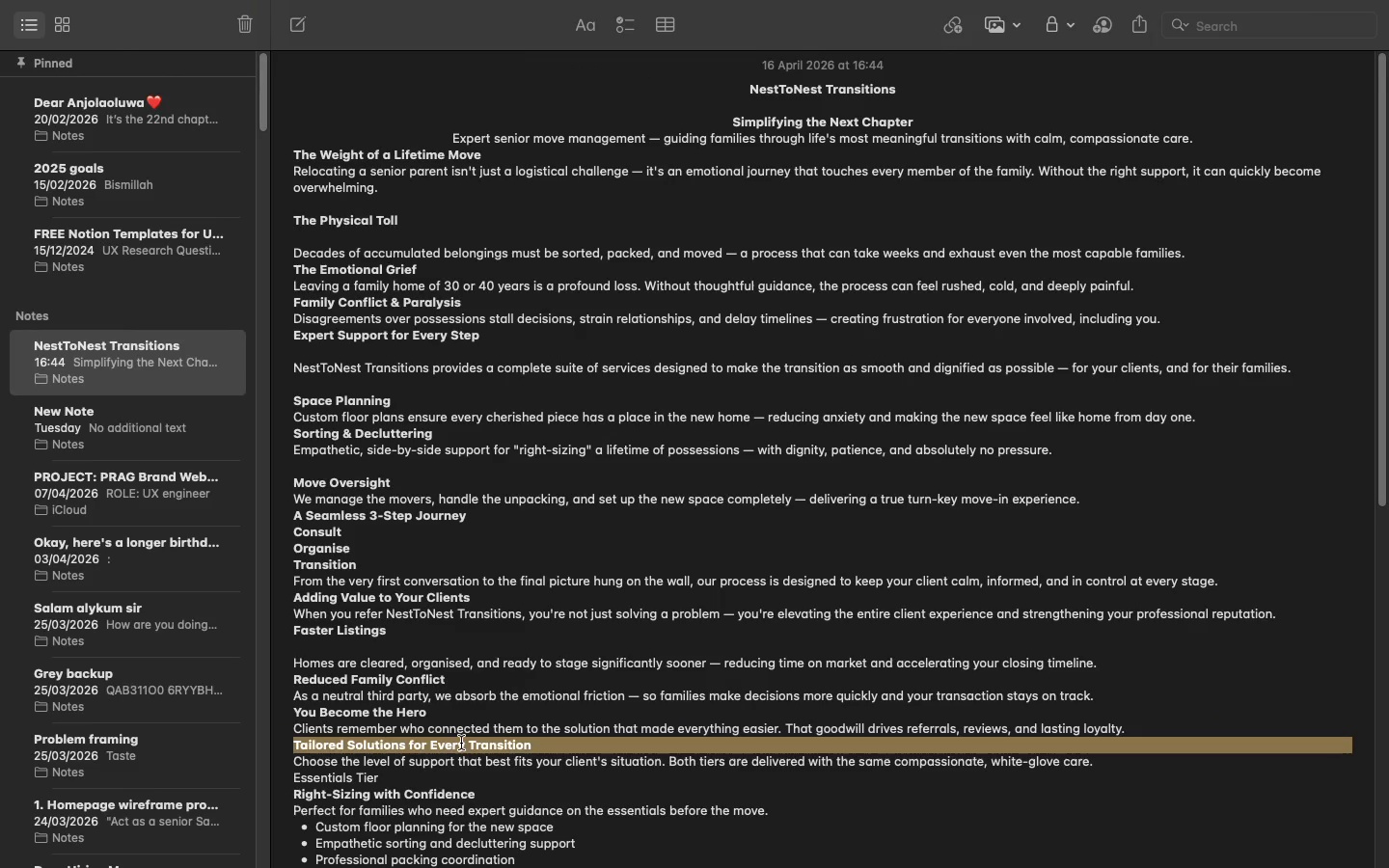 
triple_click([461, 743])
 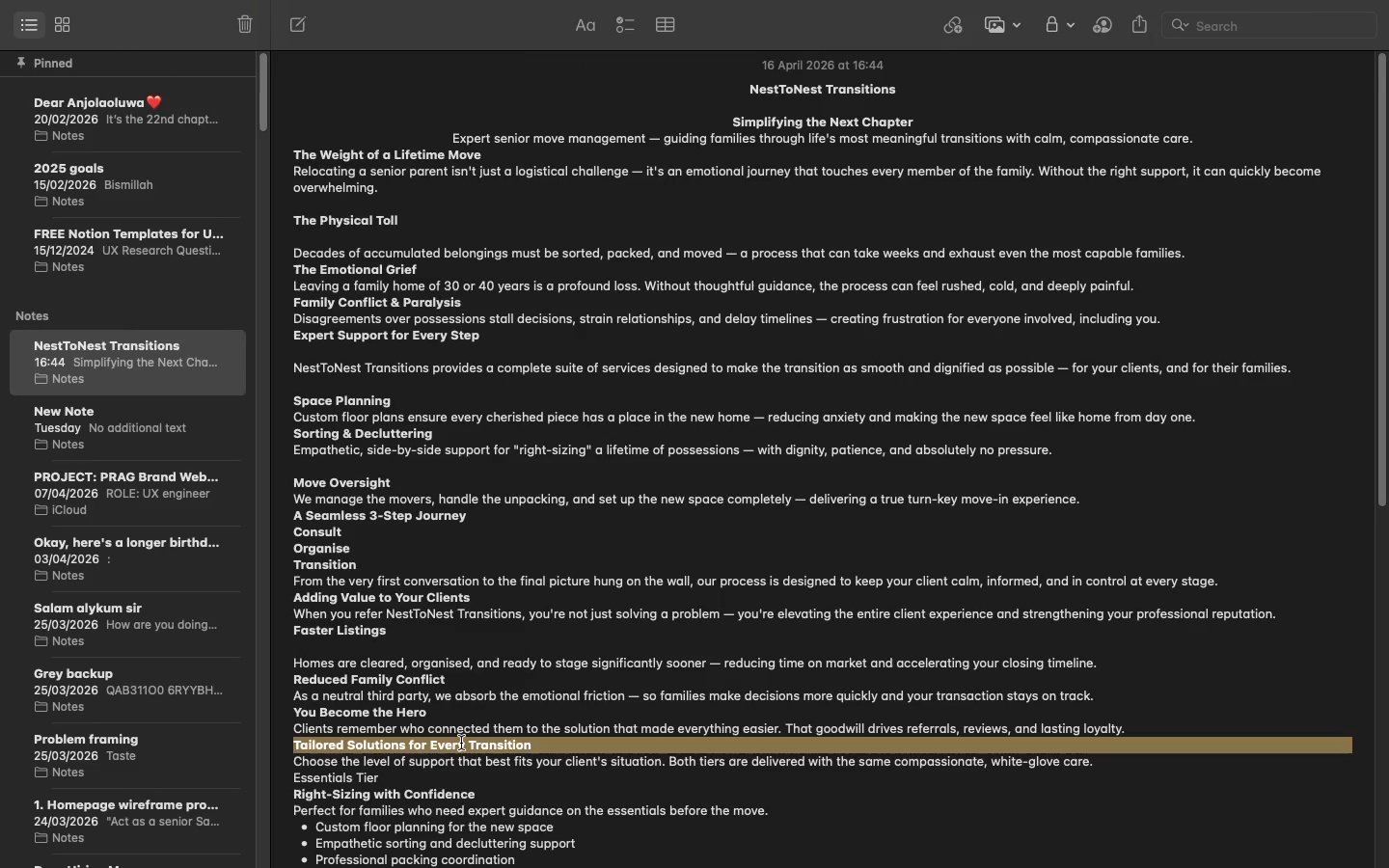 
key(Meta+C)
 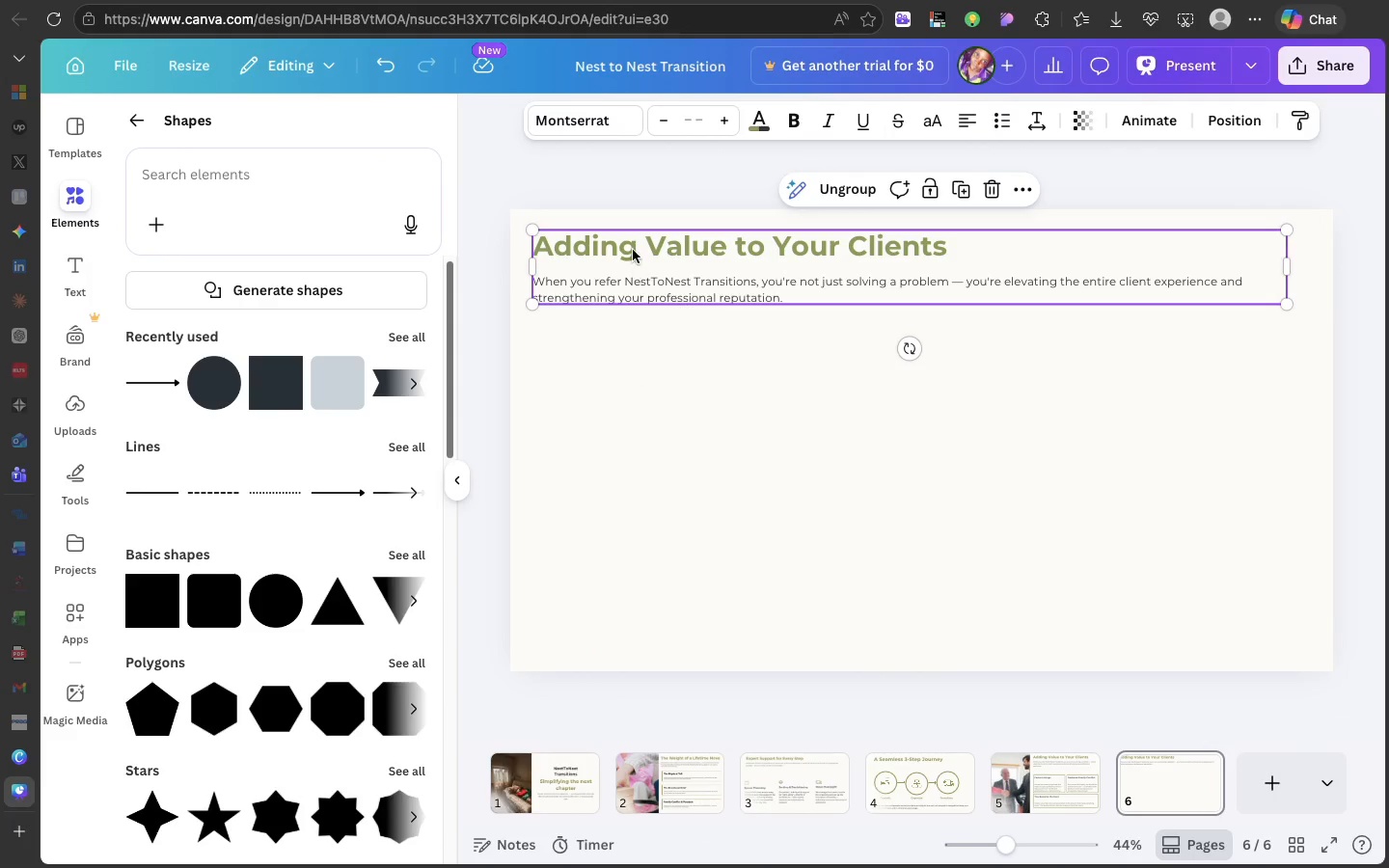 
double_click([631, 247])
 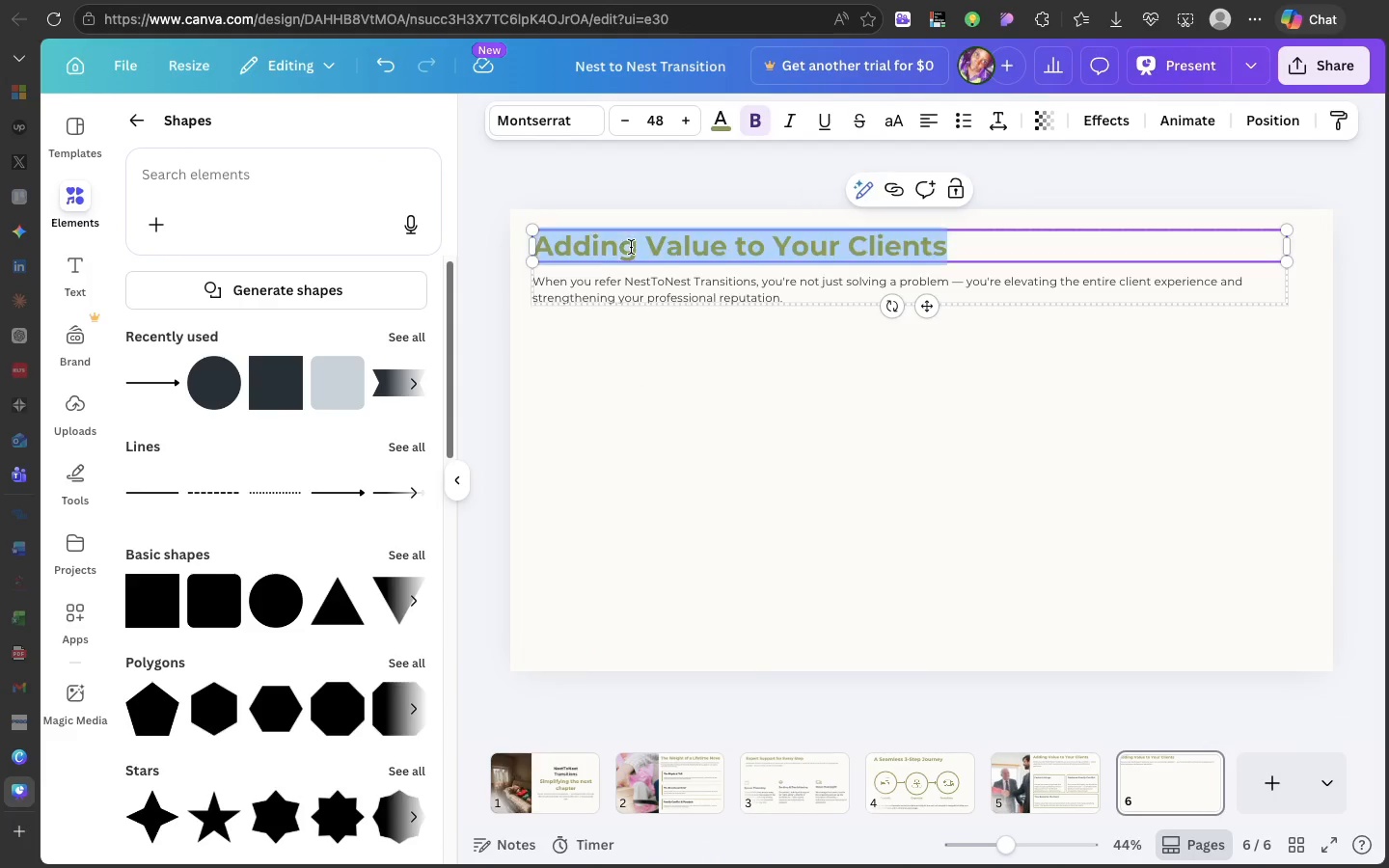 
triple_click([631, 247])
 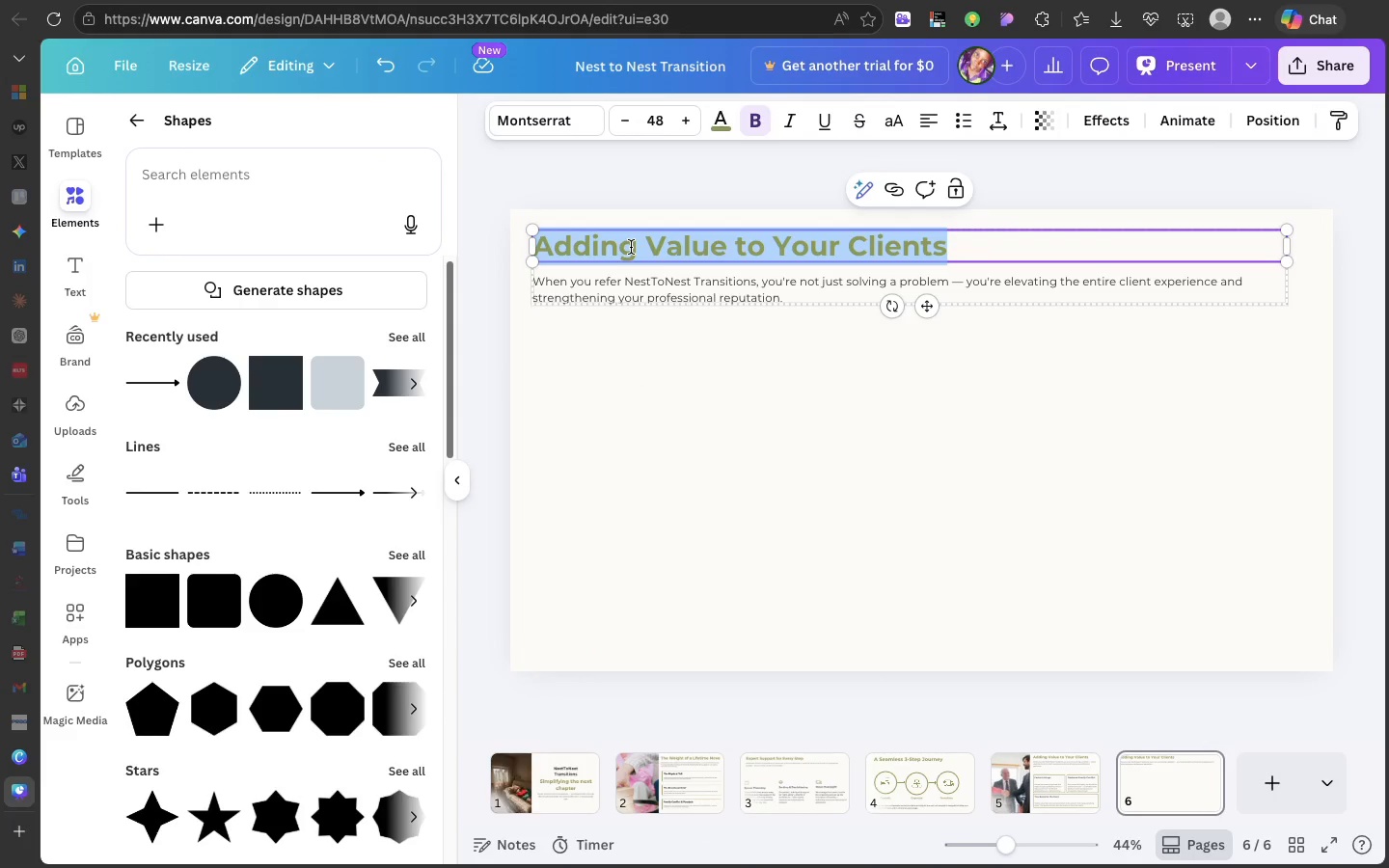 
key(Meta+CommandLeft)
 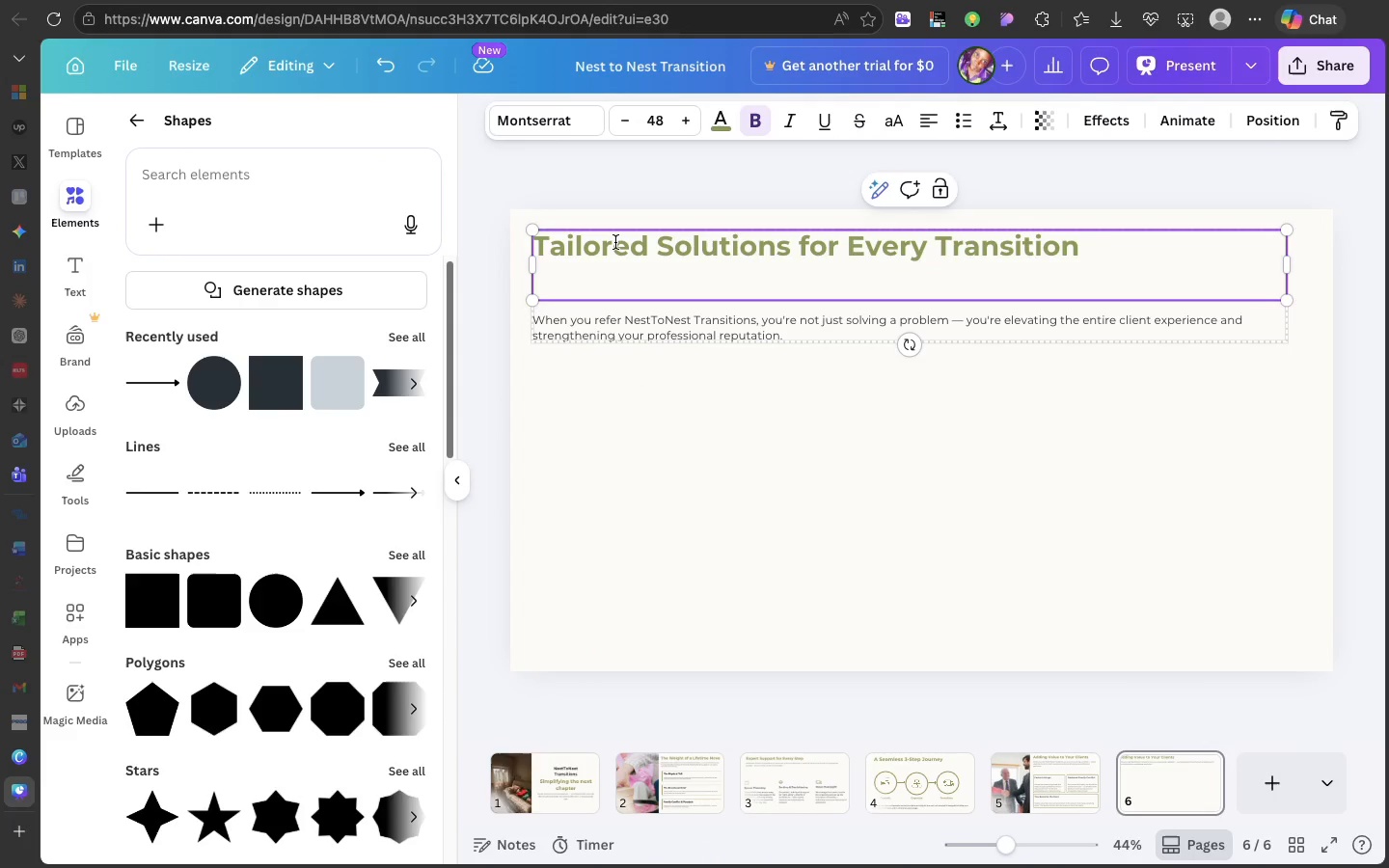 
key(Meta+V)
 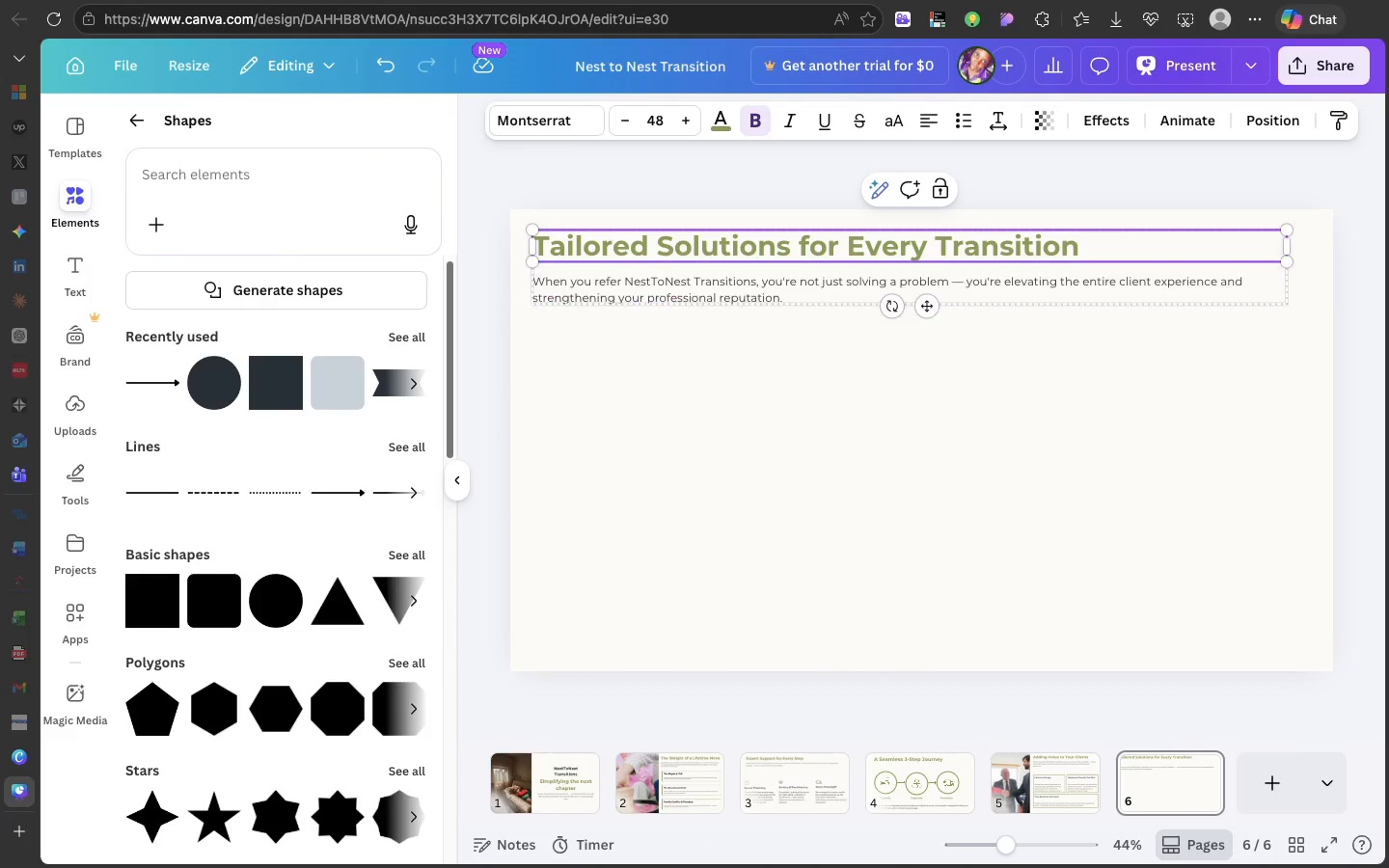 
key(Backspace)
 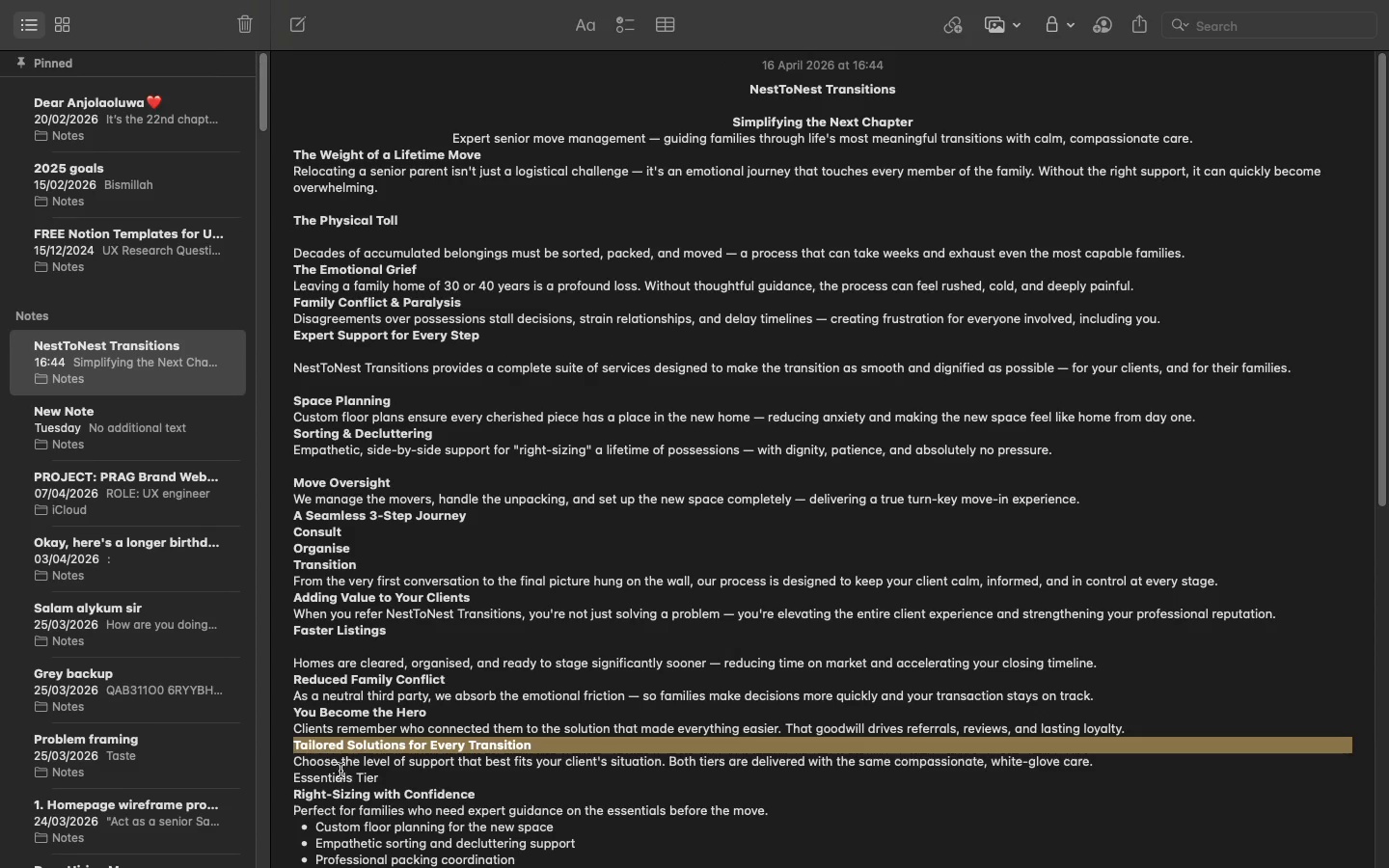 
double_click([339, 768])
 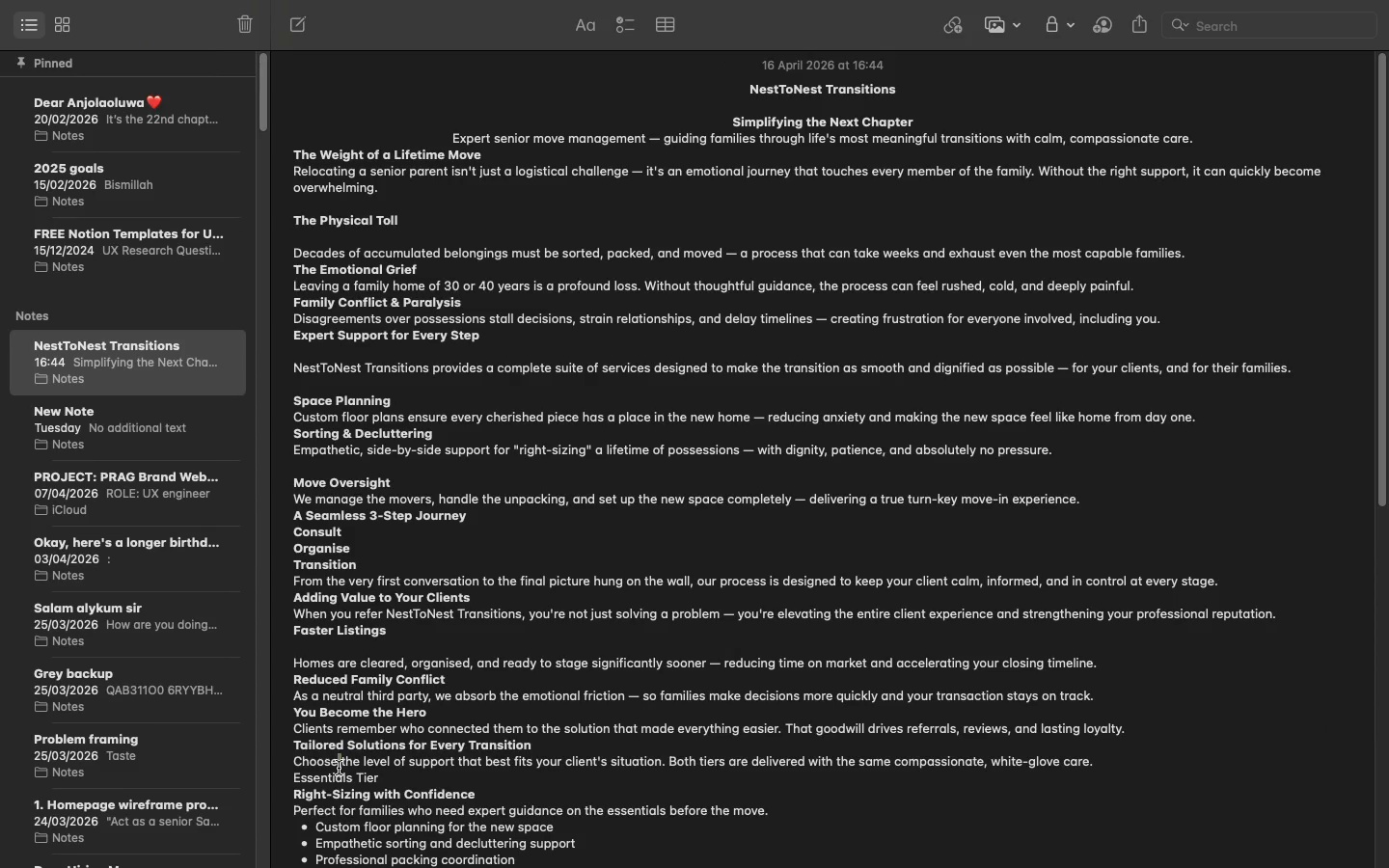 
double_click([339, 768])
 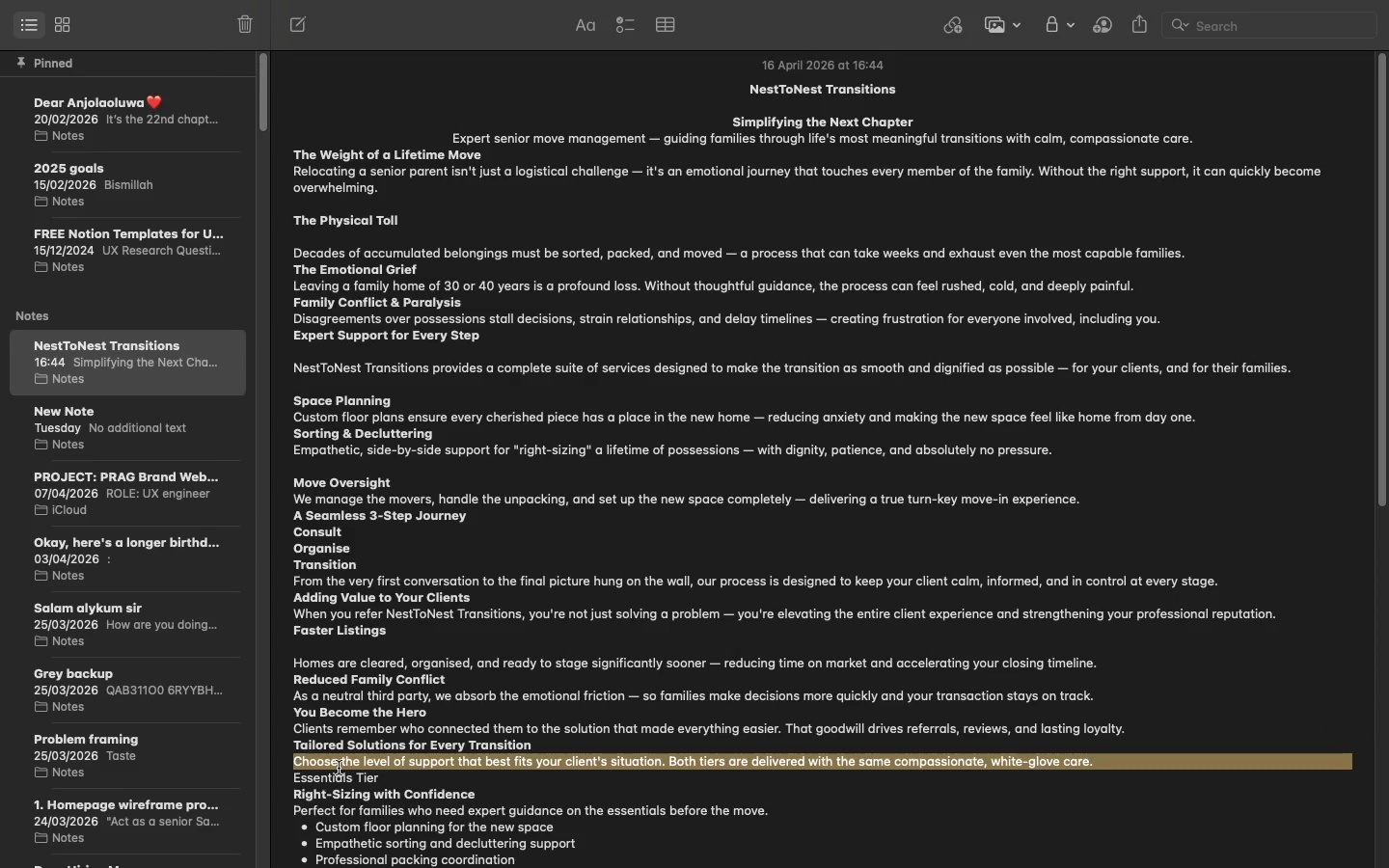 
triple_click([339, 768])
 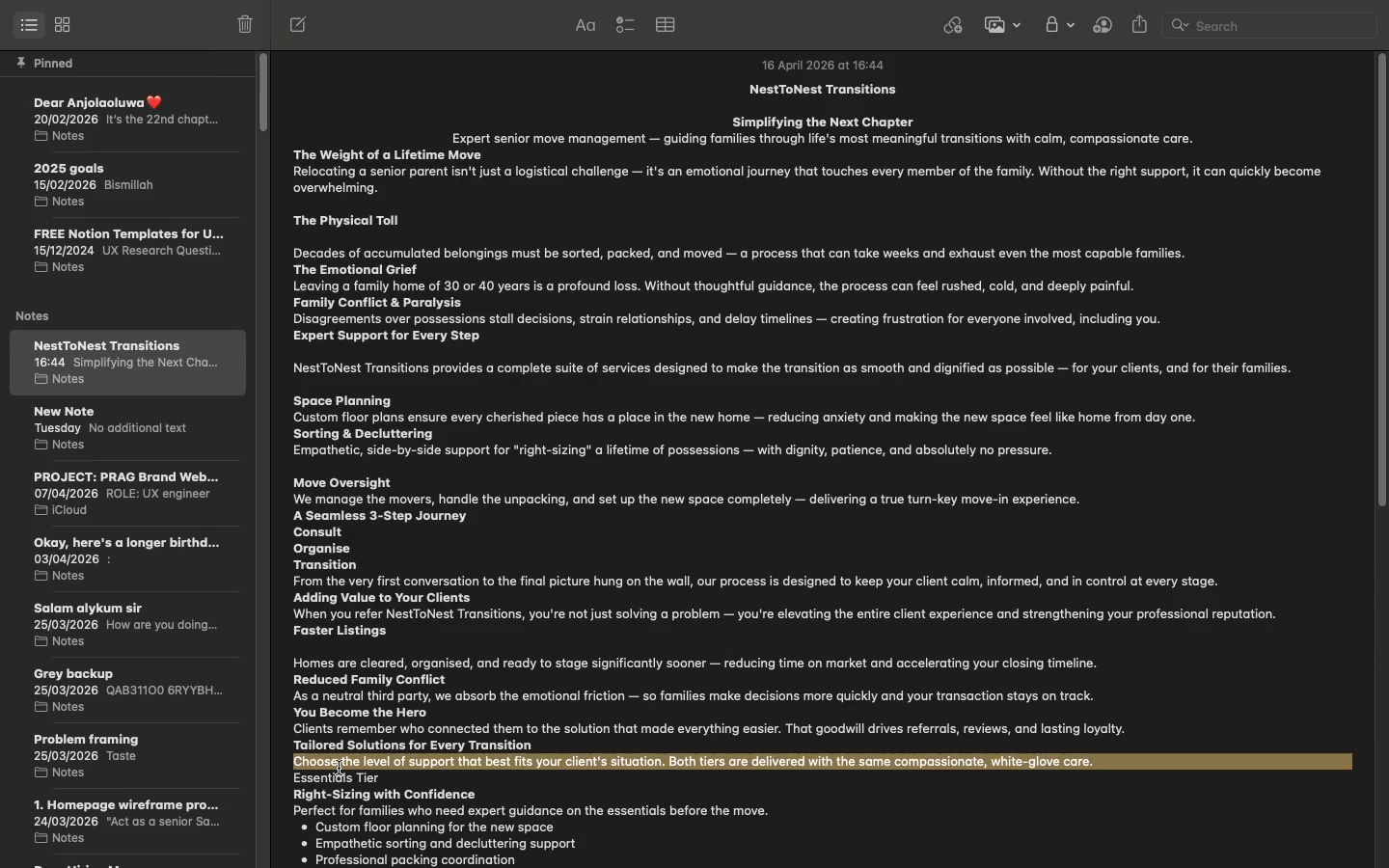 
triple_click([339, 768])
 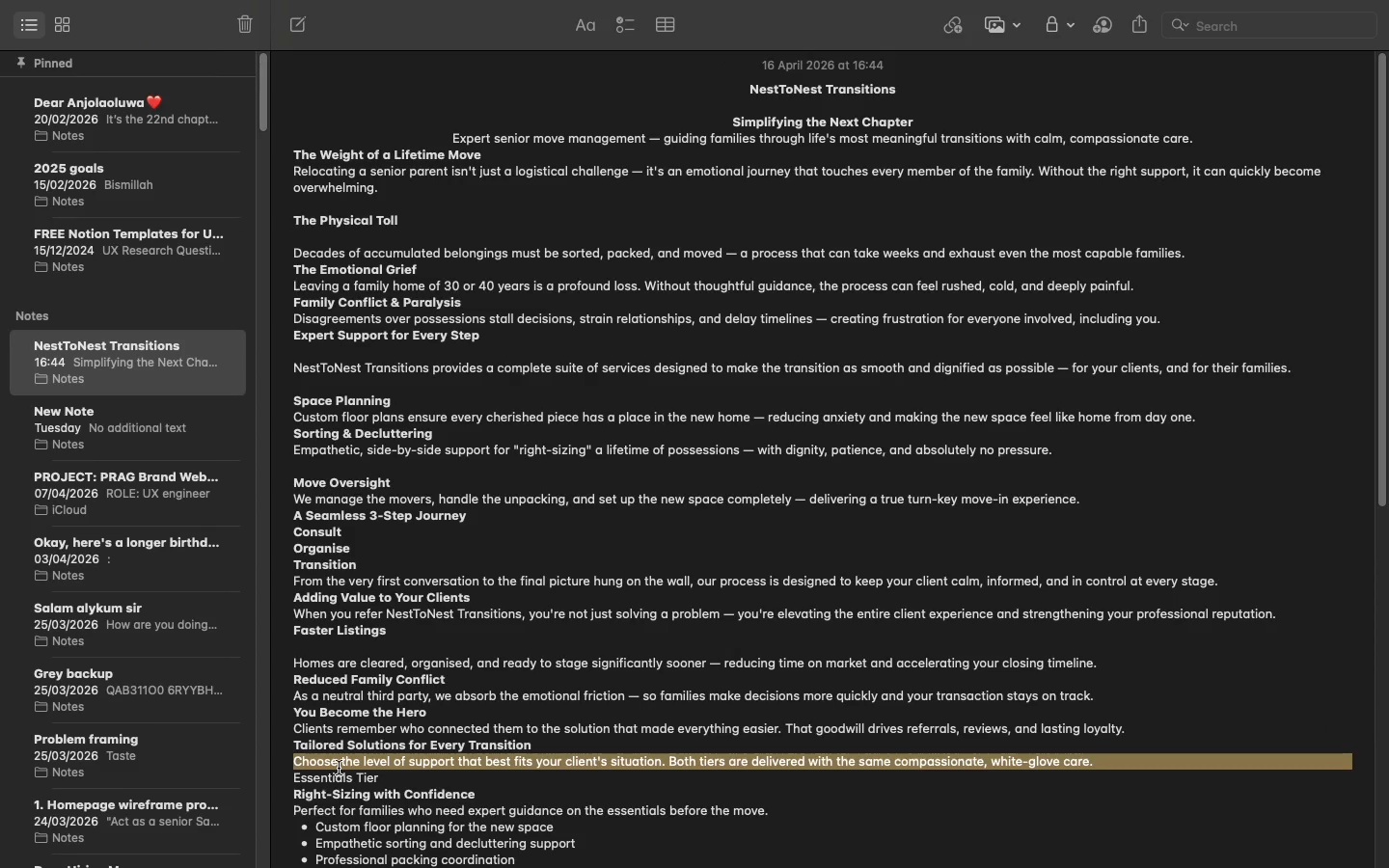 
triple_click([339, 768])
 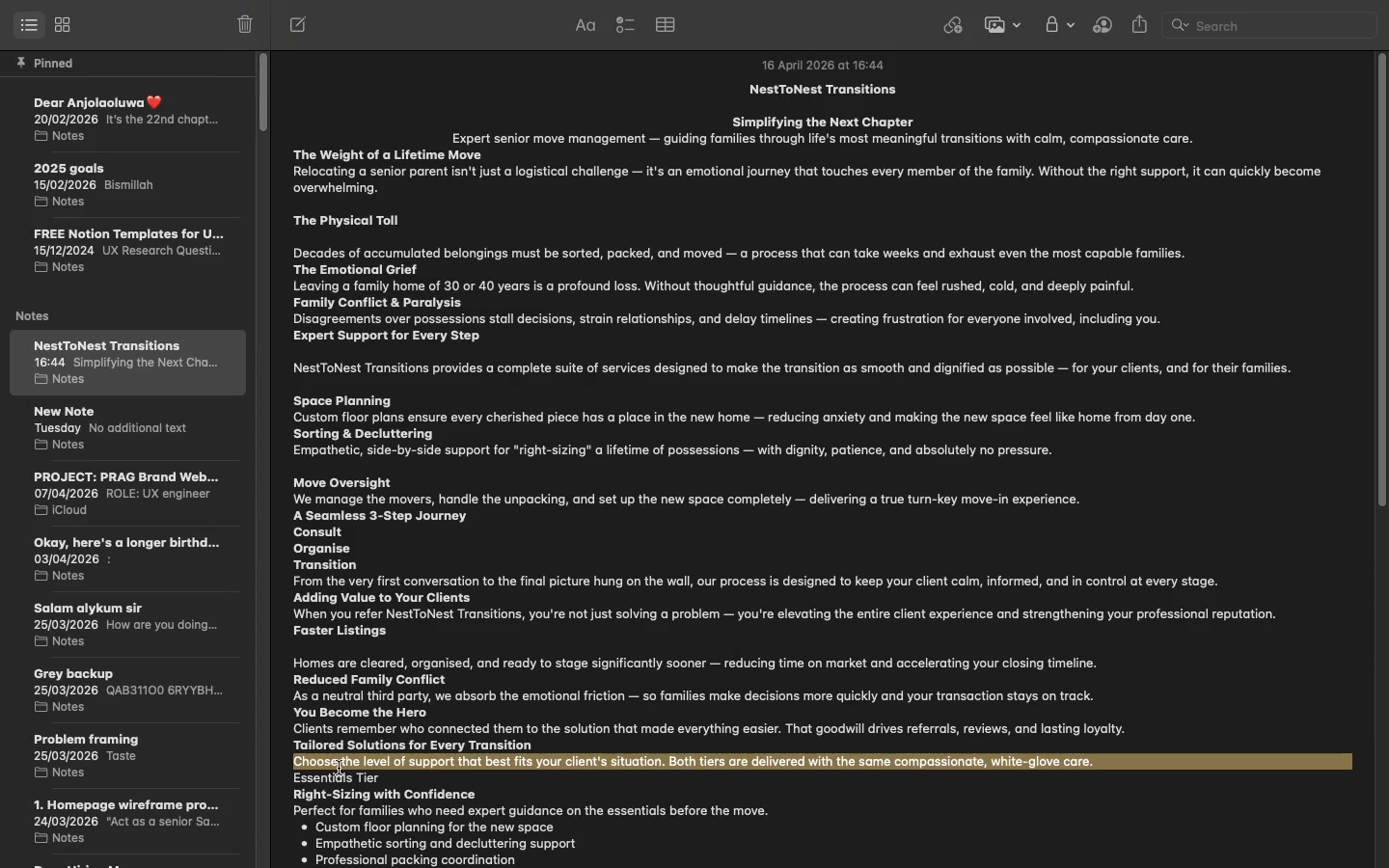 
key(Meta+CommandLeft)
 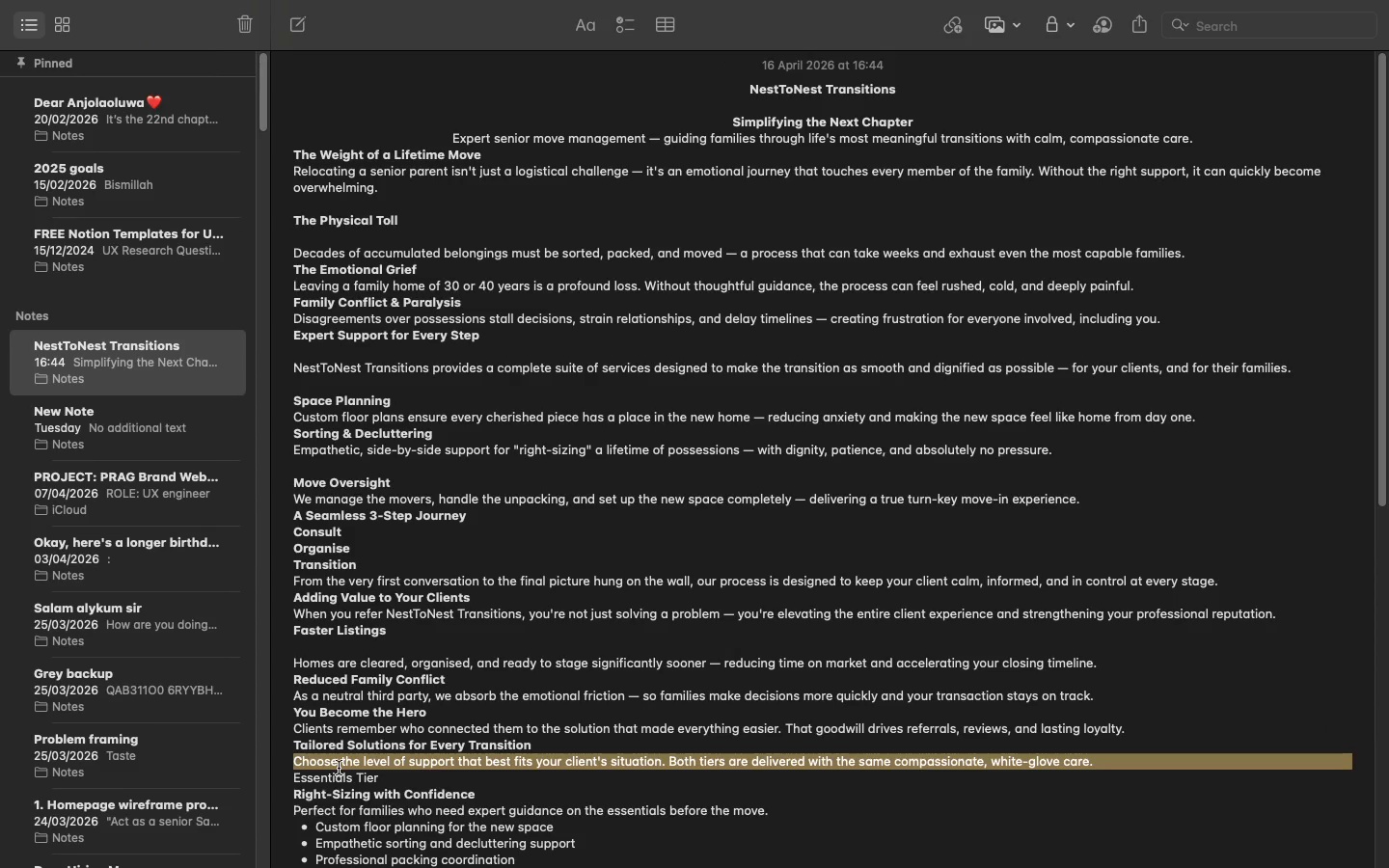 
key(Meta+C)
 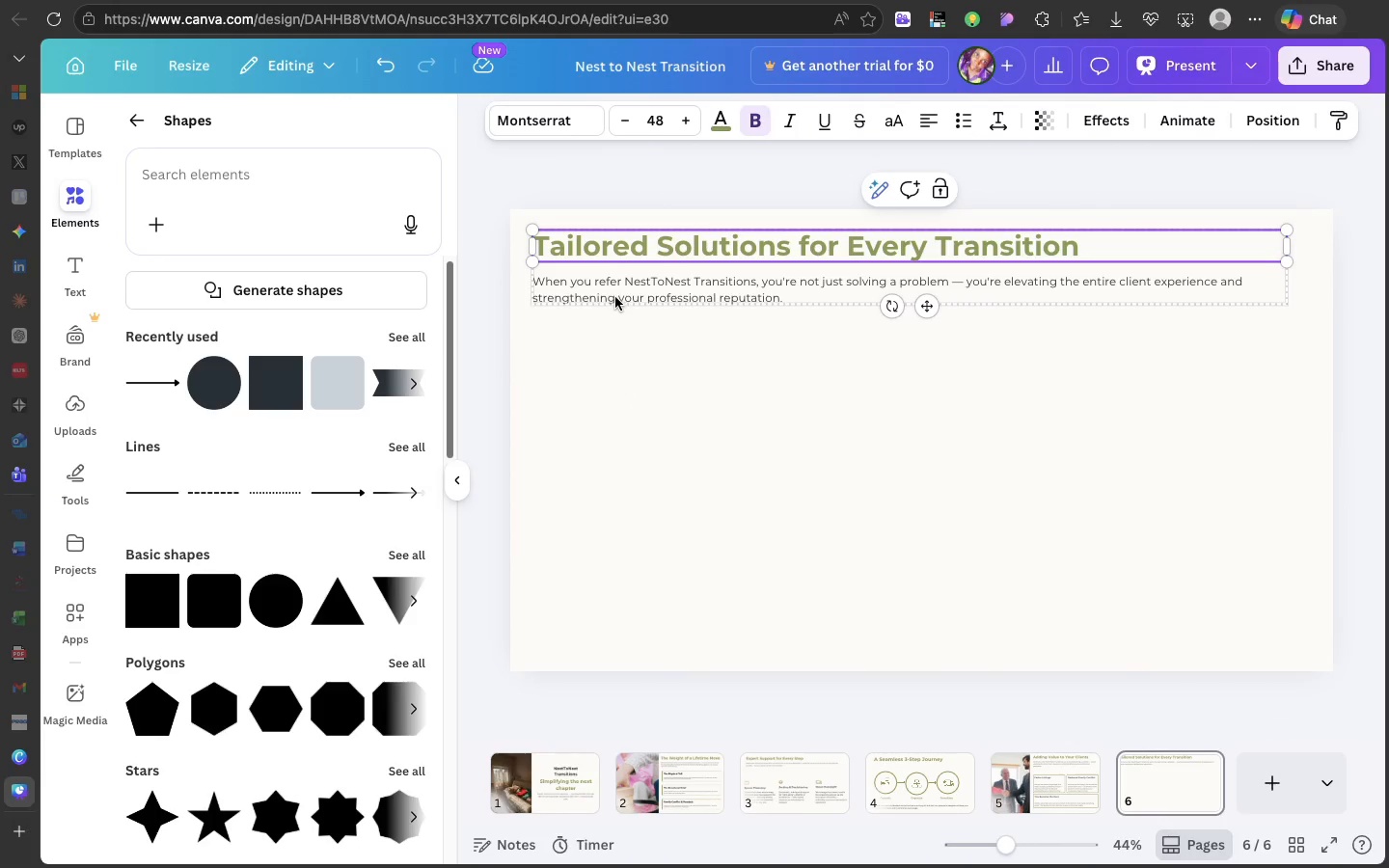 
double_click([613, 285])
 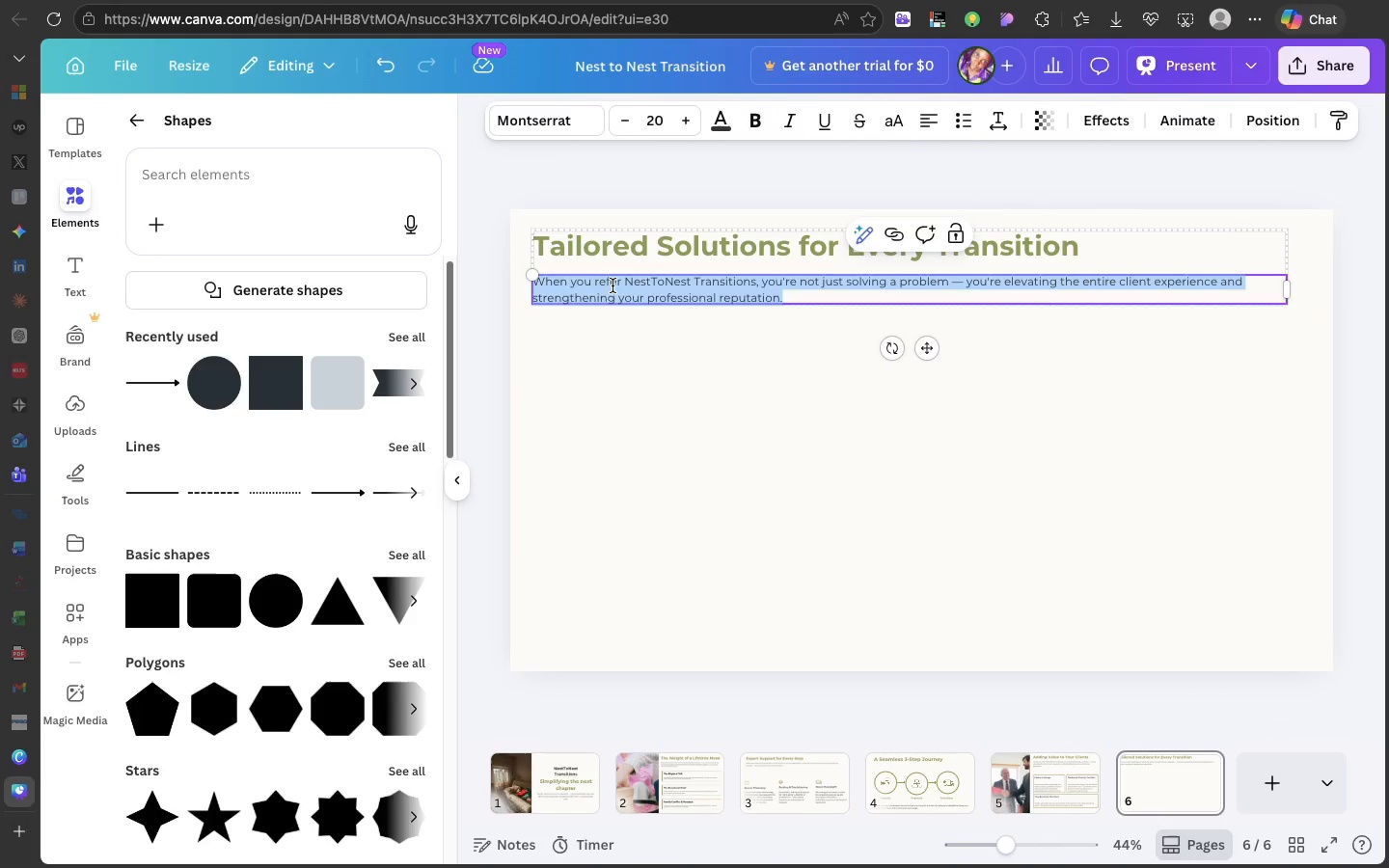 
key(Meta+CommandLeft)
 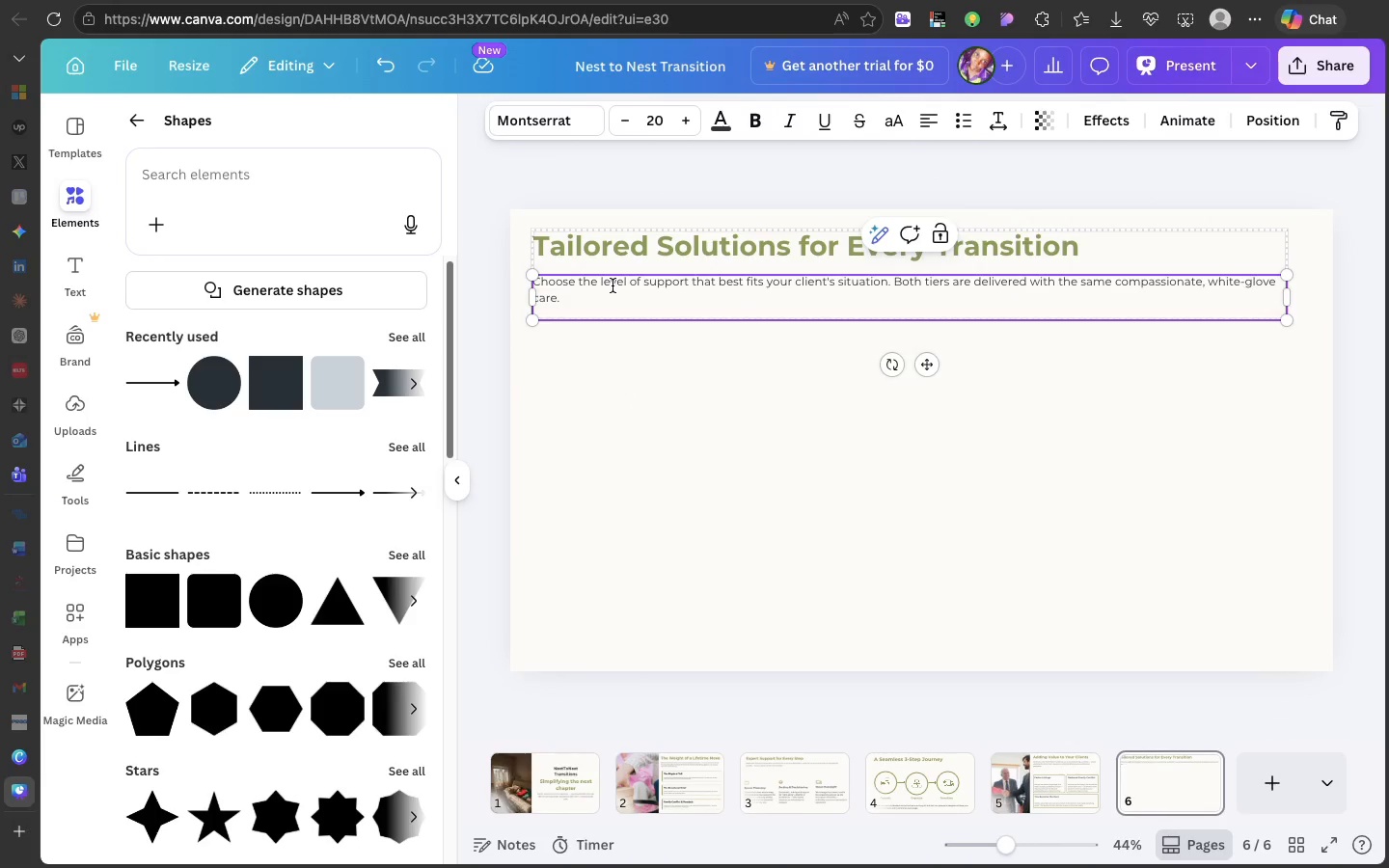 
key(Meta+V)
 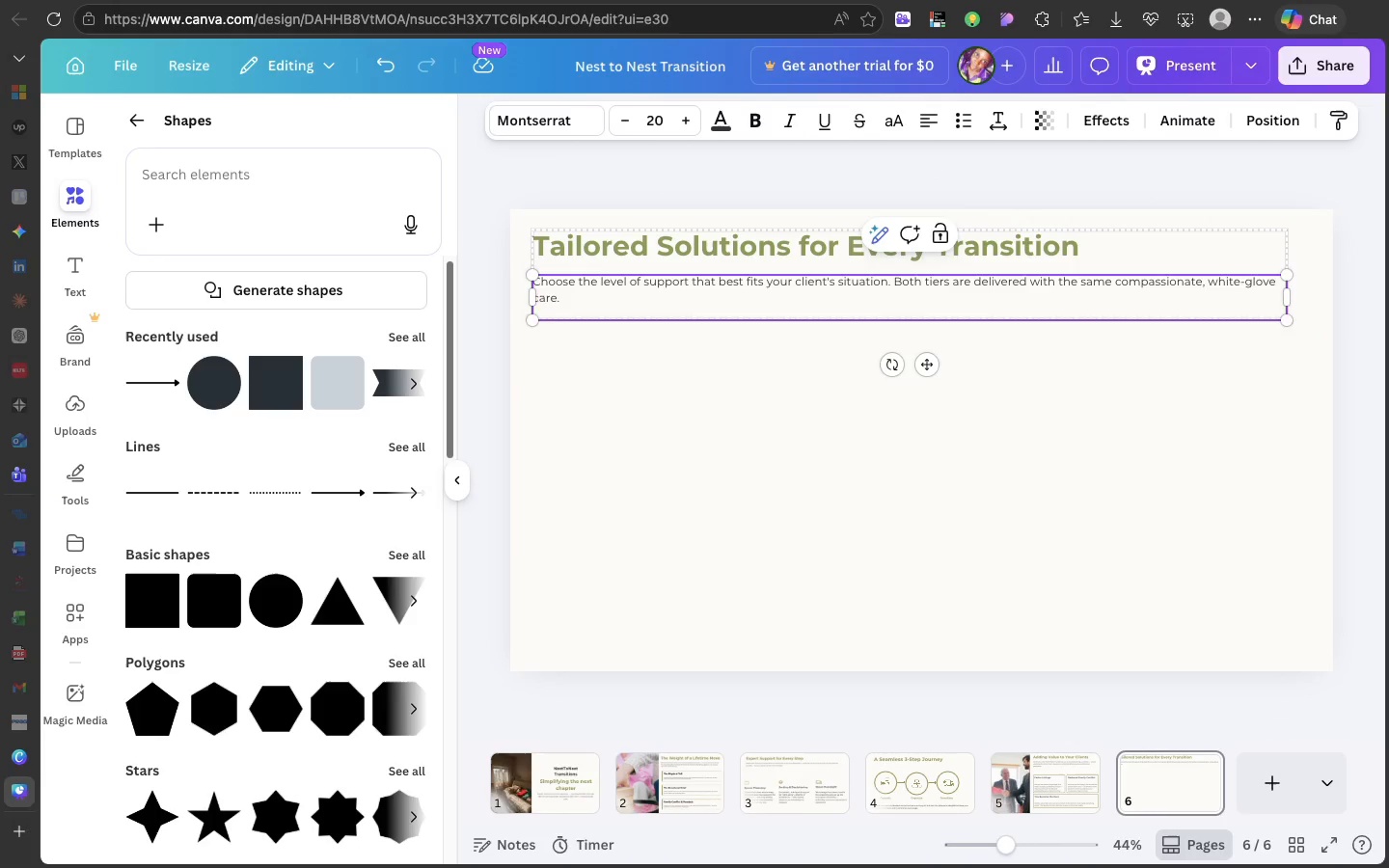 
key(Backspace)
 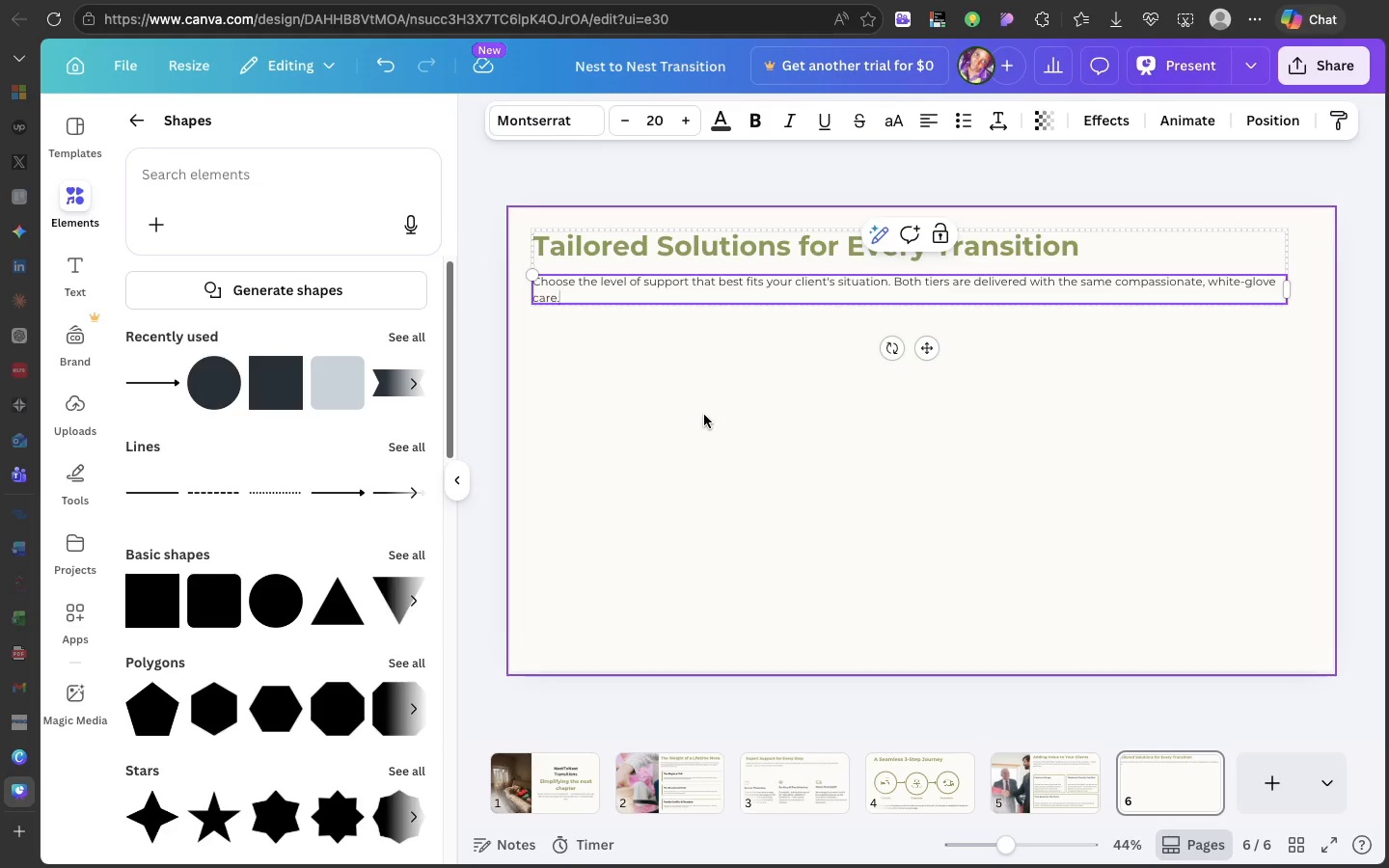 
left_click([704, 415])
 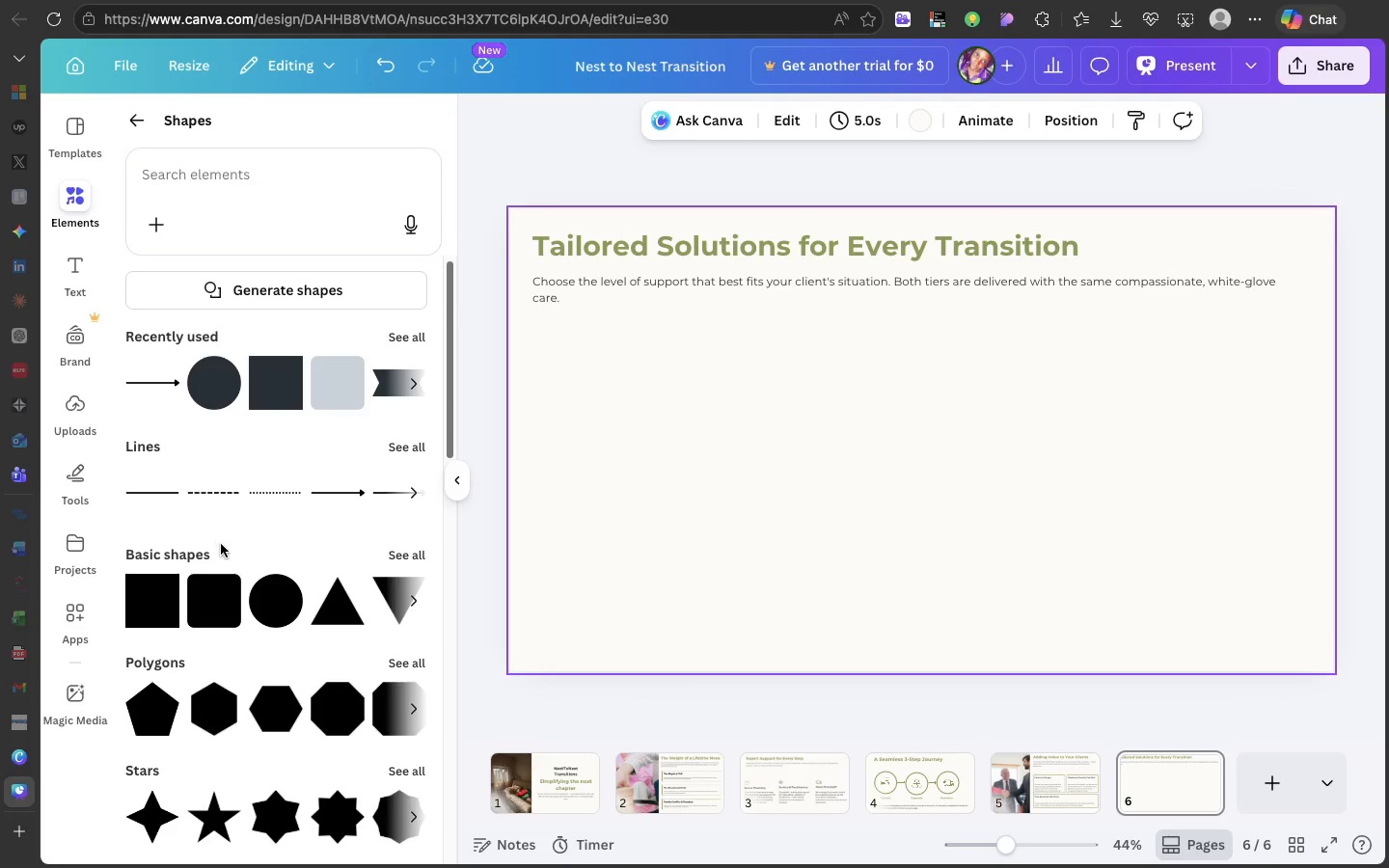 
left_click_drag(start_coordinate=[223, 583], to_coordinate=[616, 408])
 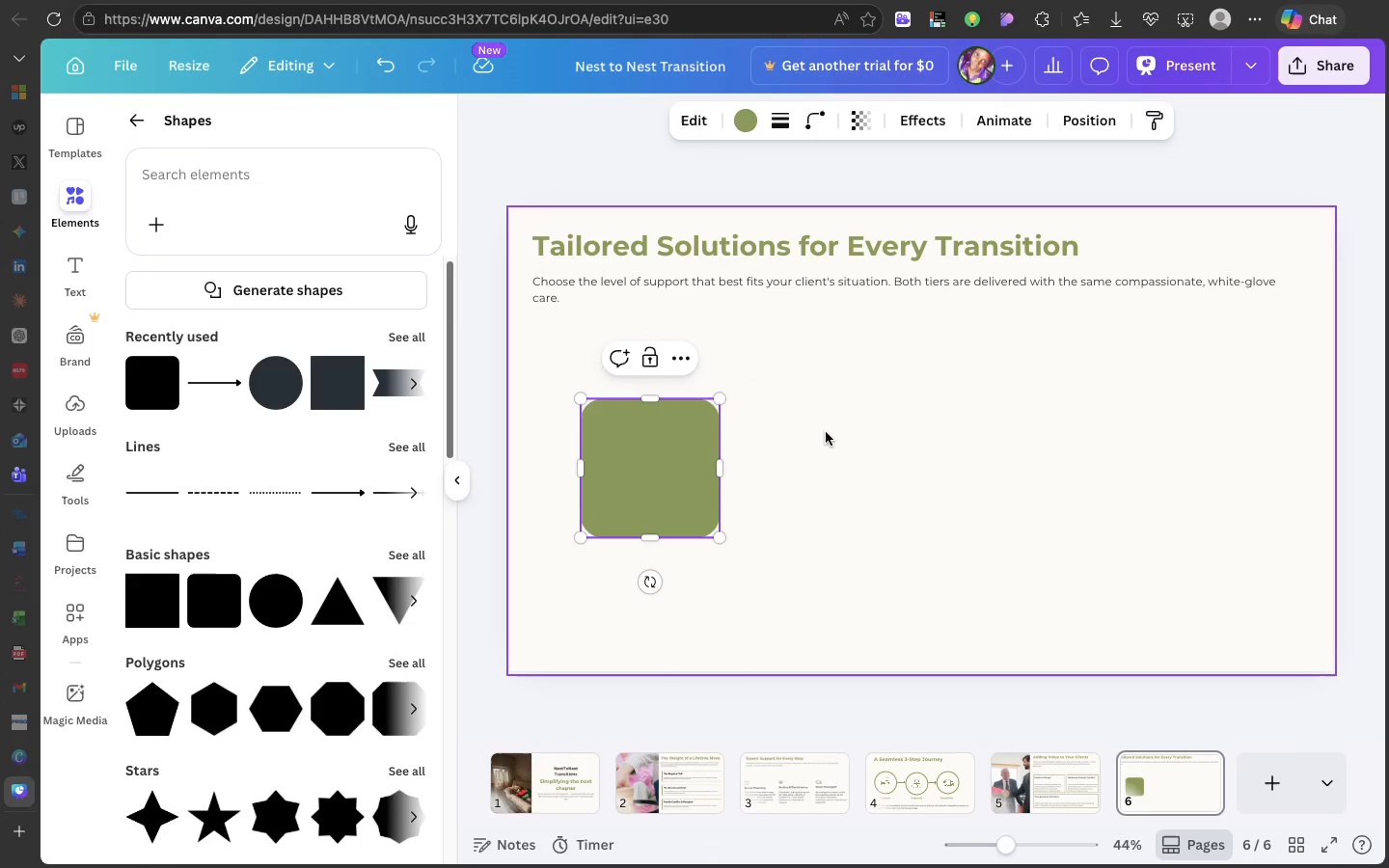 
wait(16.31)
 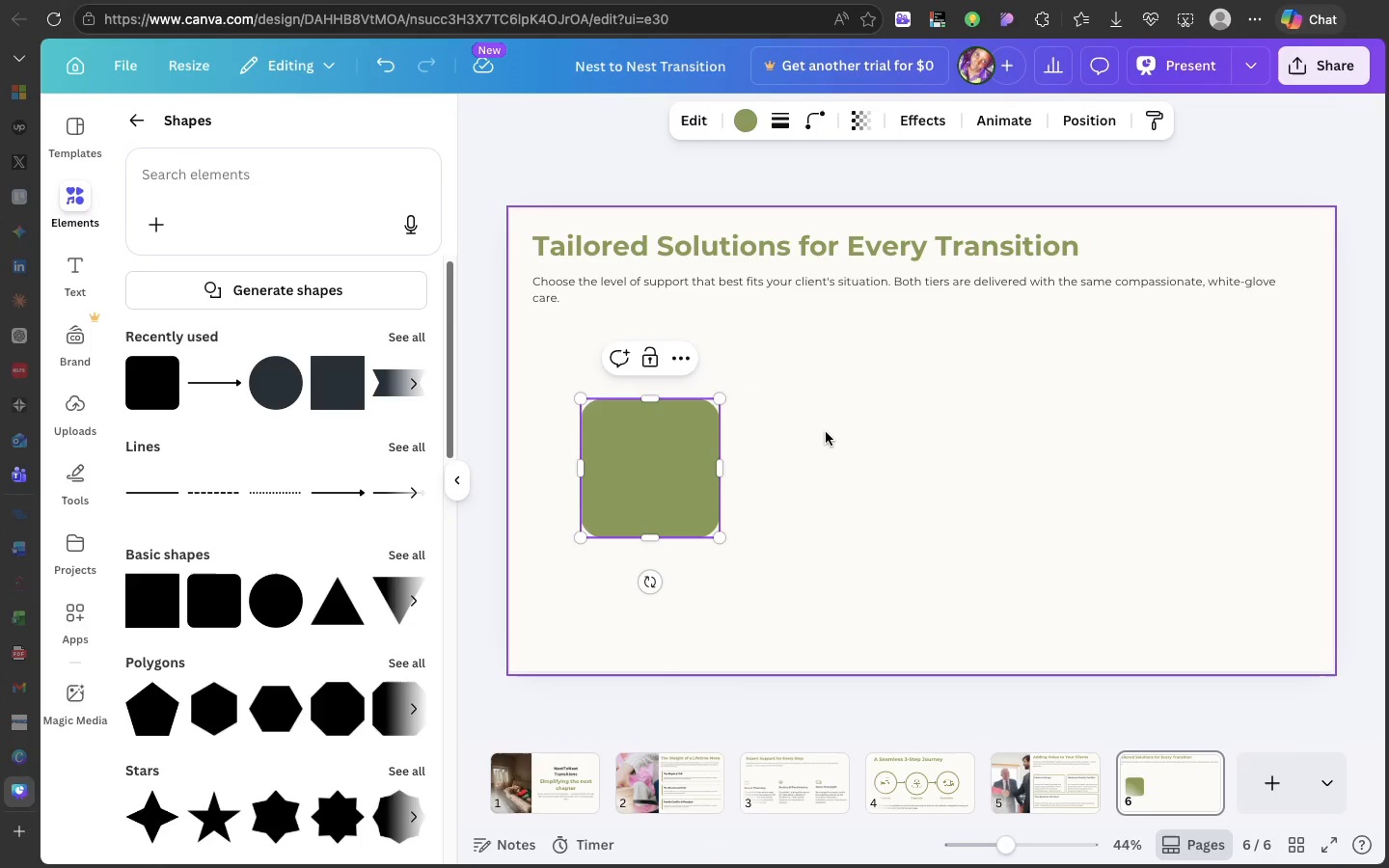 
left_click_drag(start_coordinate=[726, 432], to_coordinate=[832, 439])
 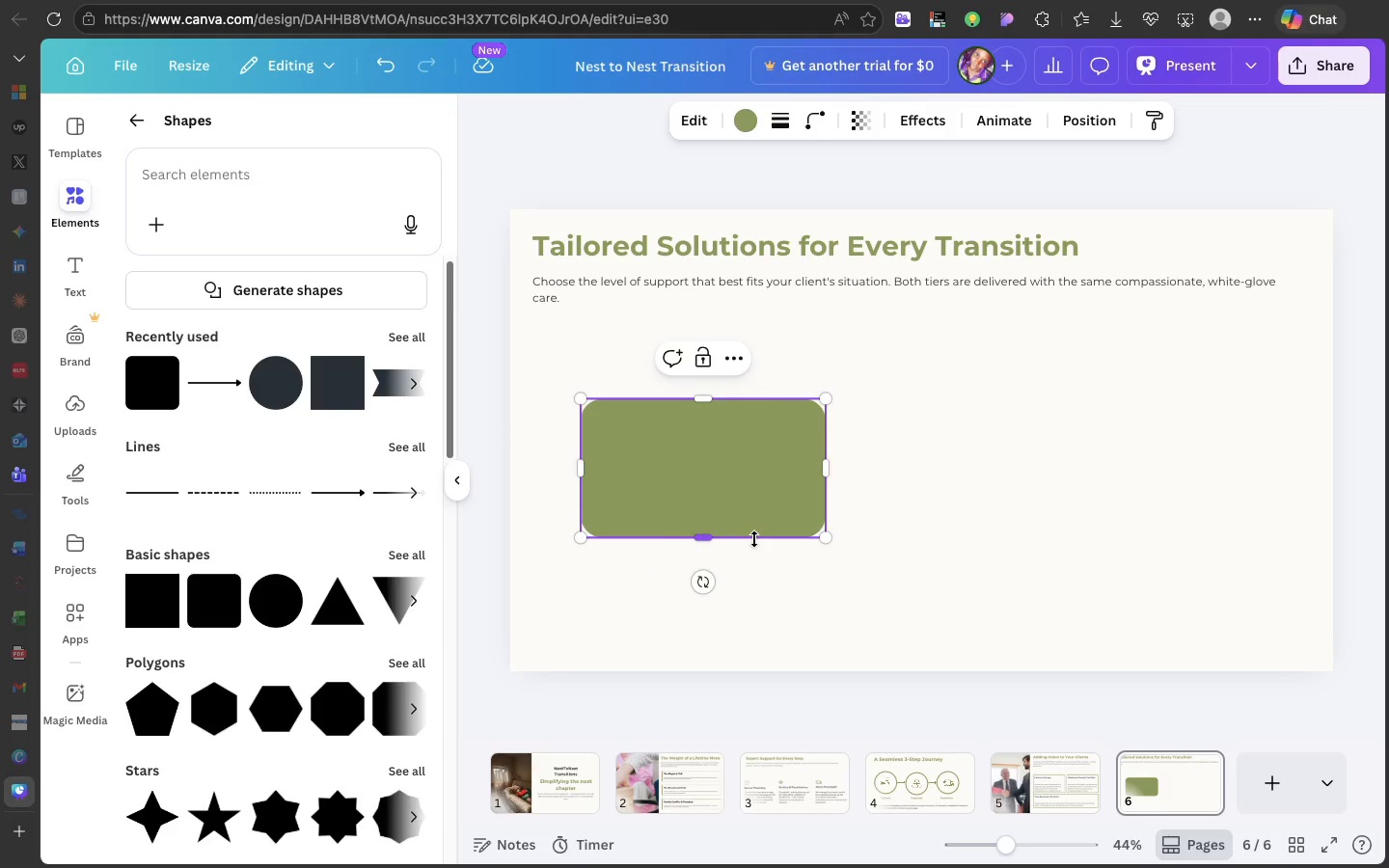 
left_click_drag(start_coordinate=[754, 539], to_coordinate=[756, 624])
 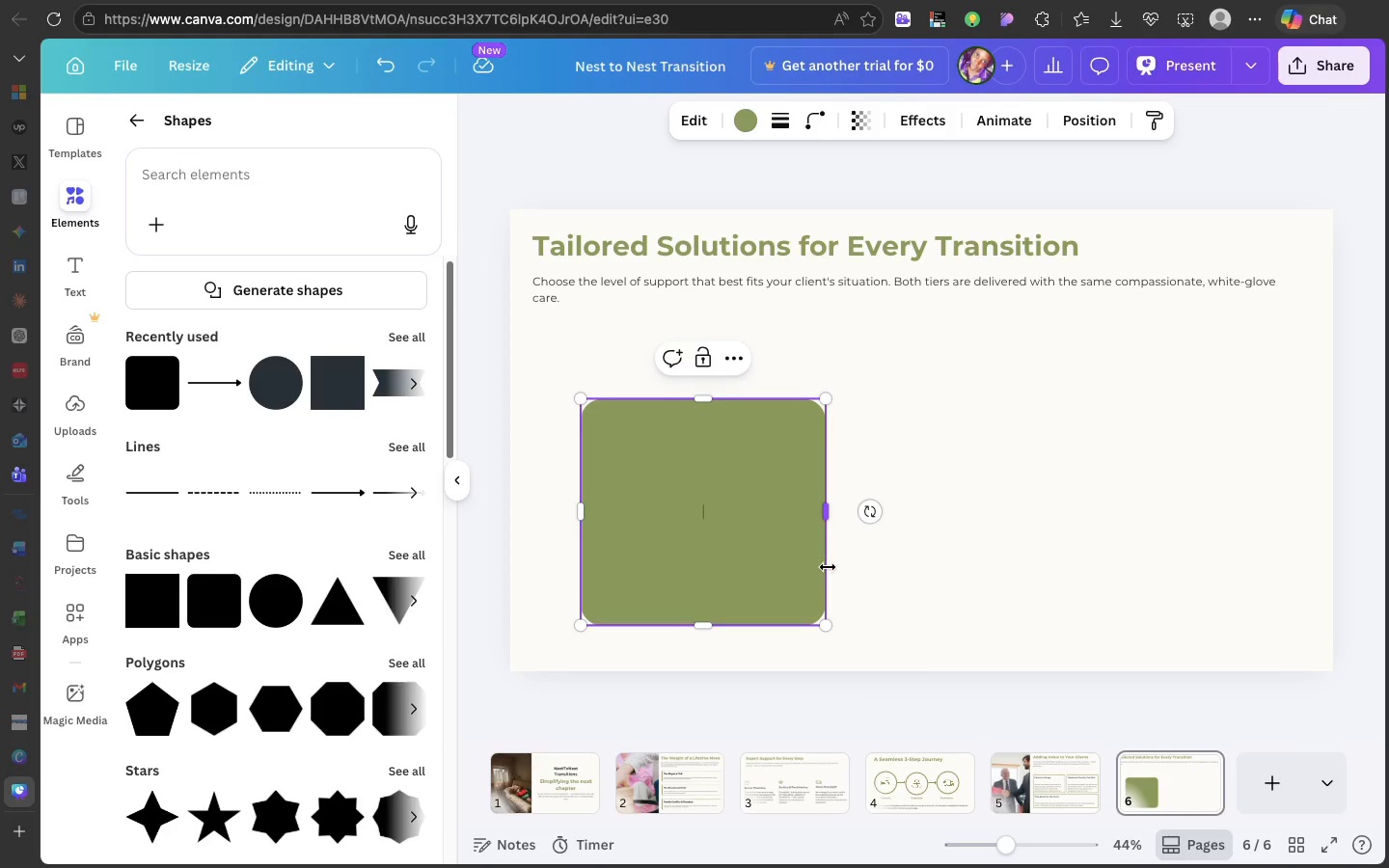 
left_click_drag(start_coordinate=[828, 567], to_coordinate=[879, 565])
 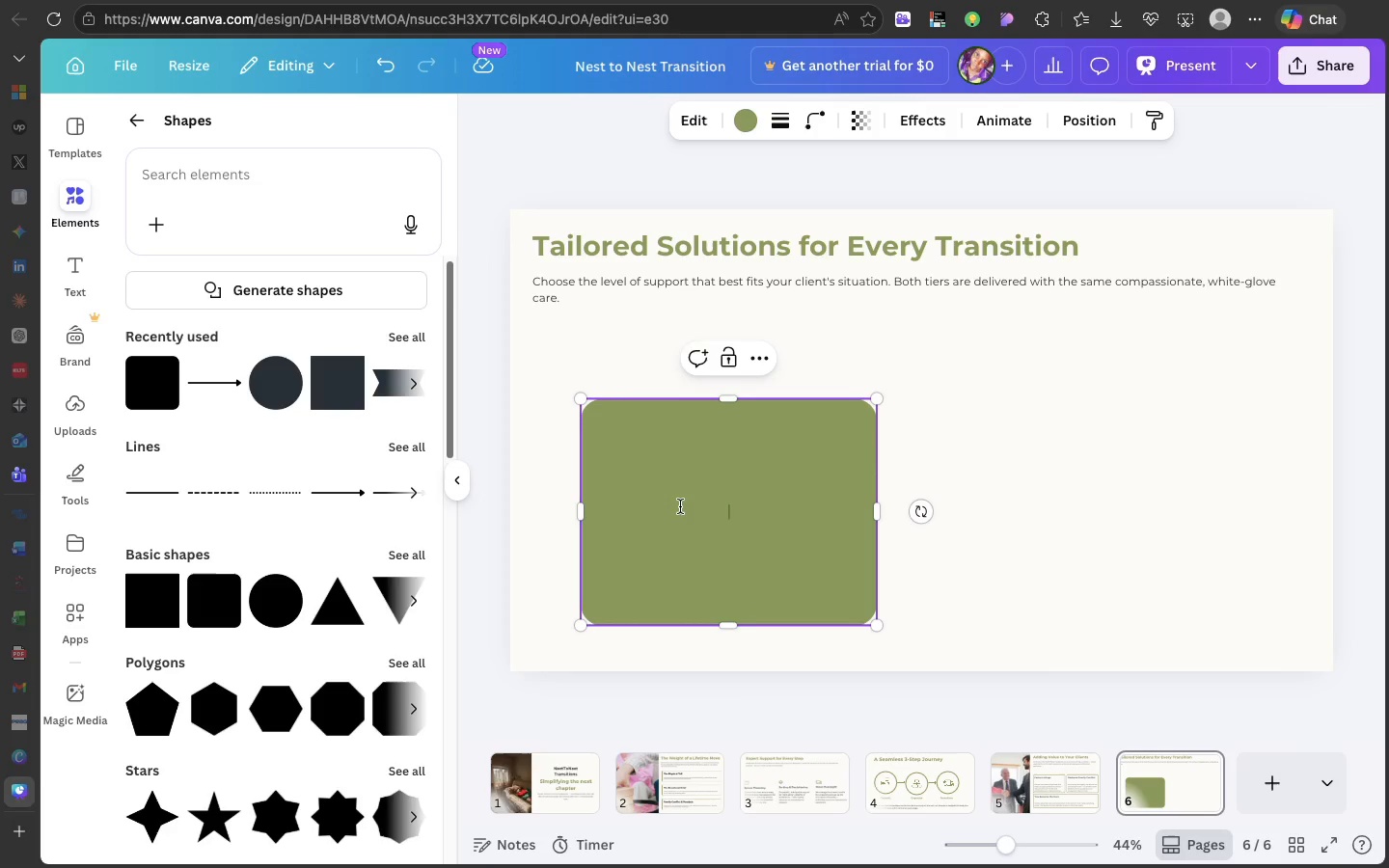 
left_click_drag(start_coordinate=[680, 506], to_coordinate=[643, 501])
 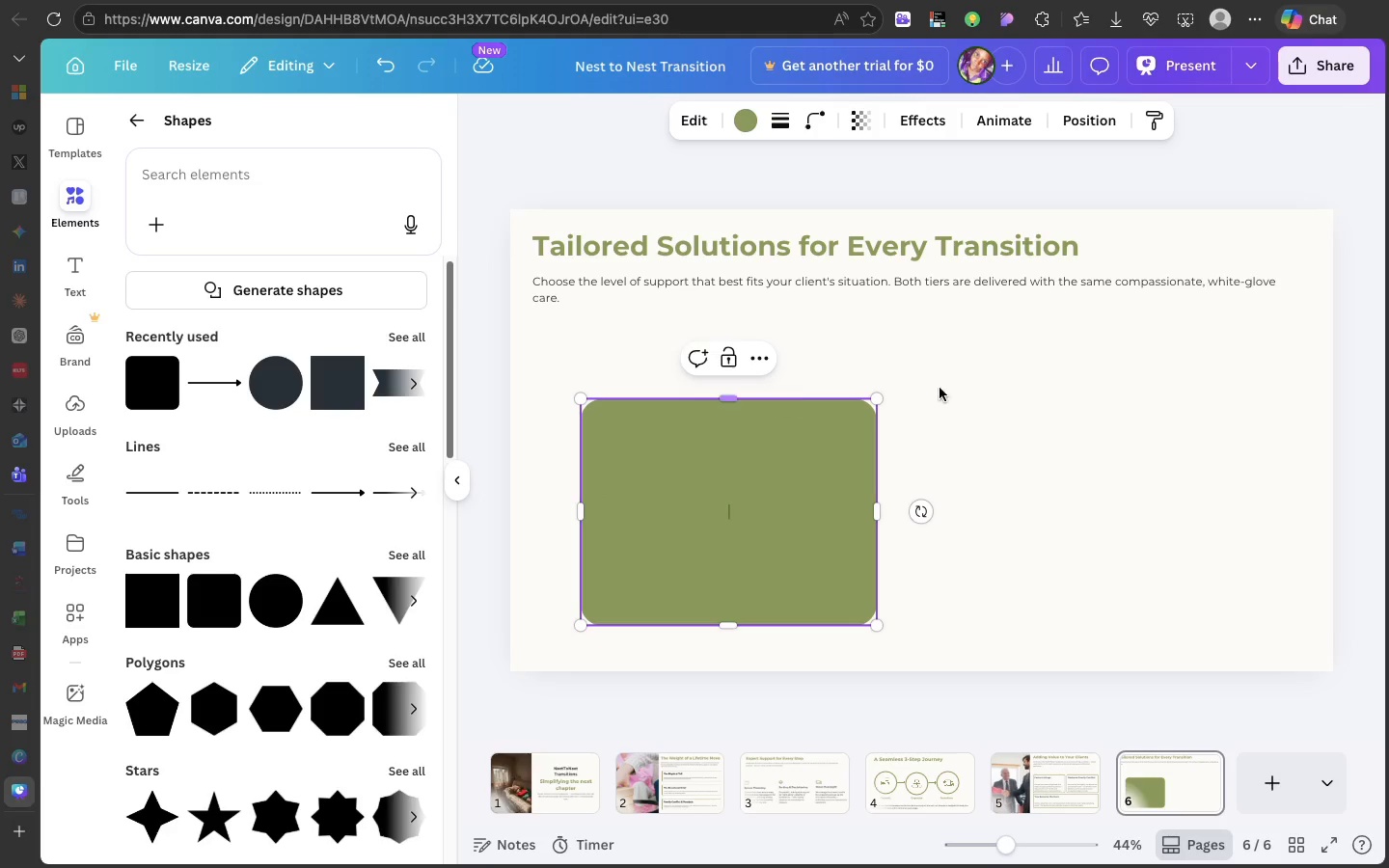 
left_click([1029, 378])
 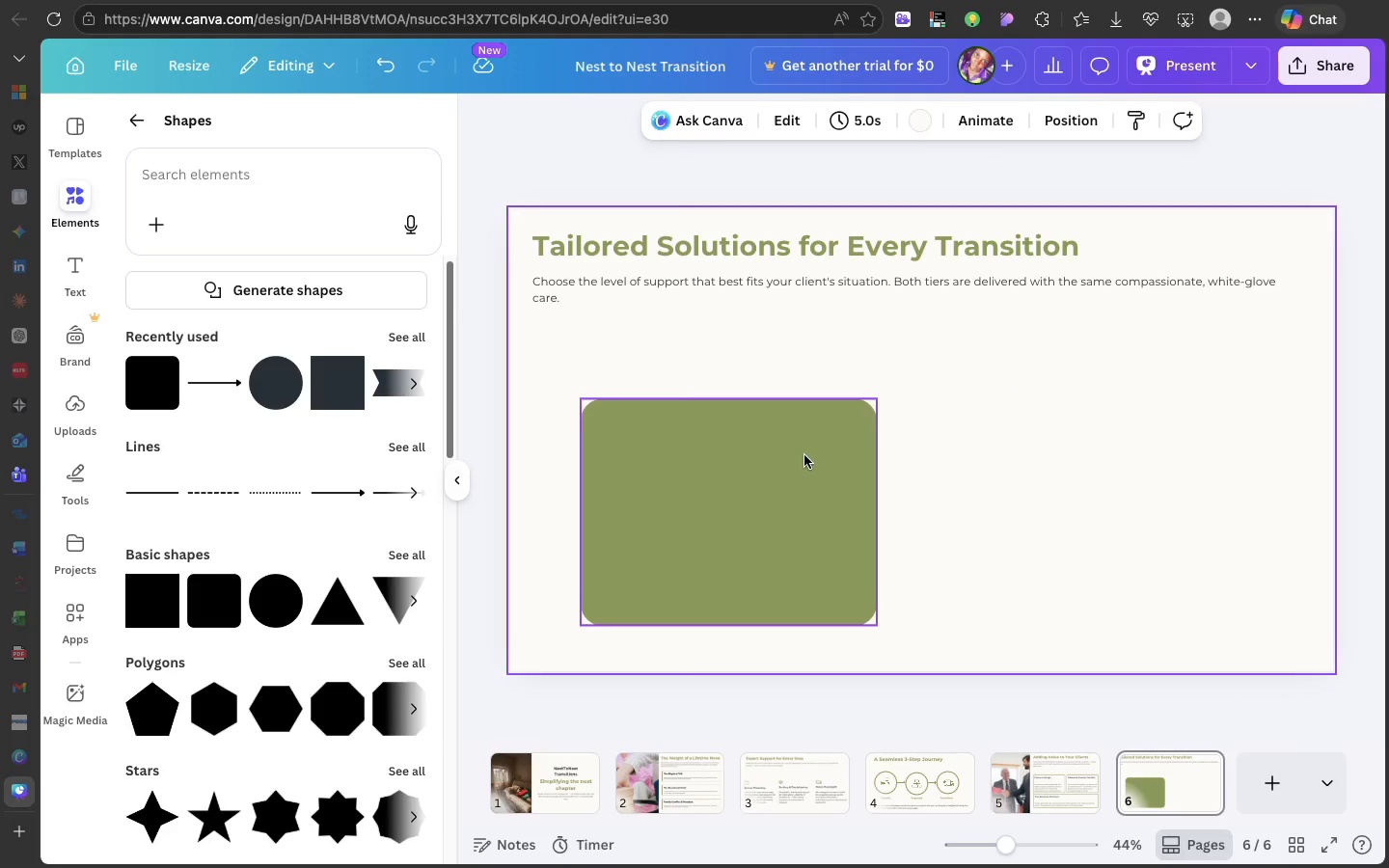 
left_click([804, 455])
 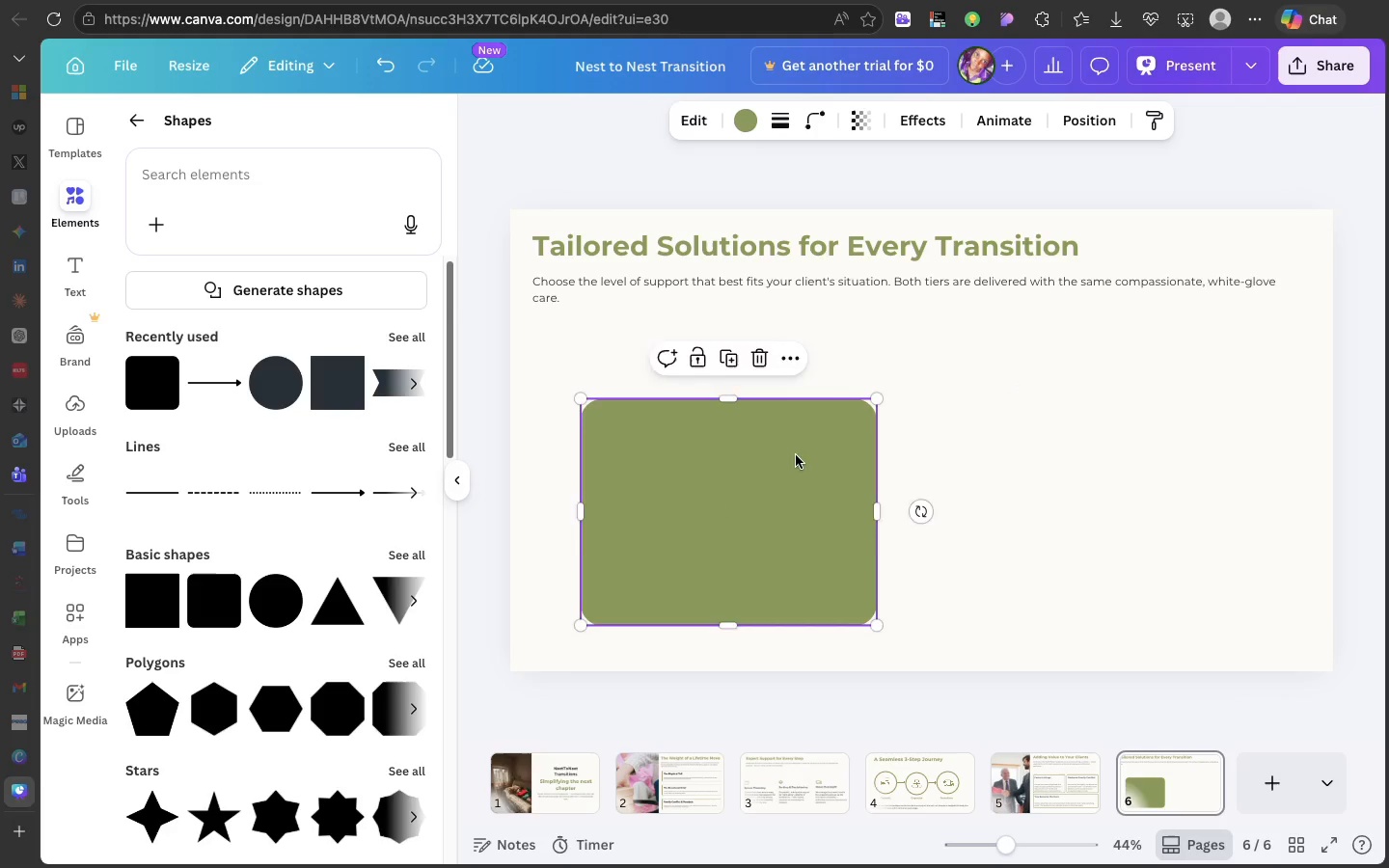 
left_click_drag(start_coordinate=[804, 455], to_coordinate=[763, 438])
 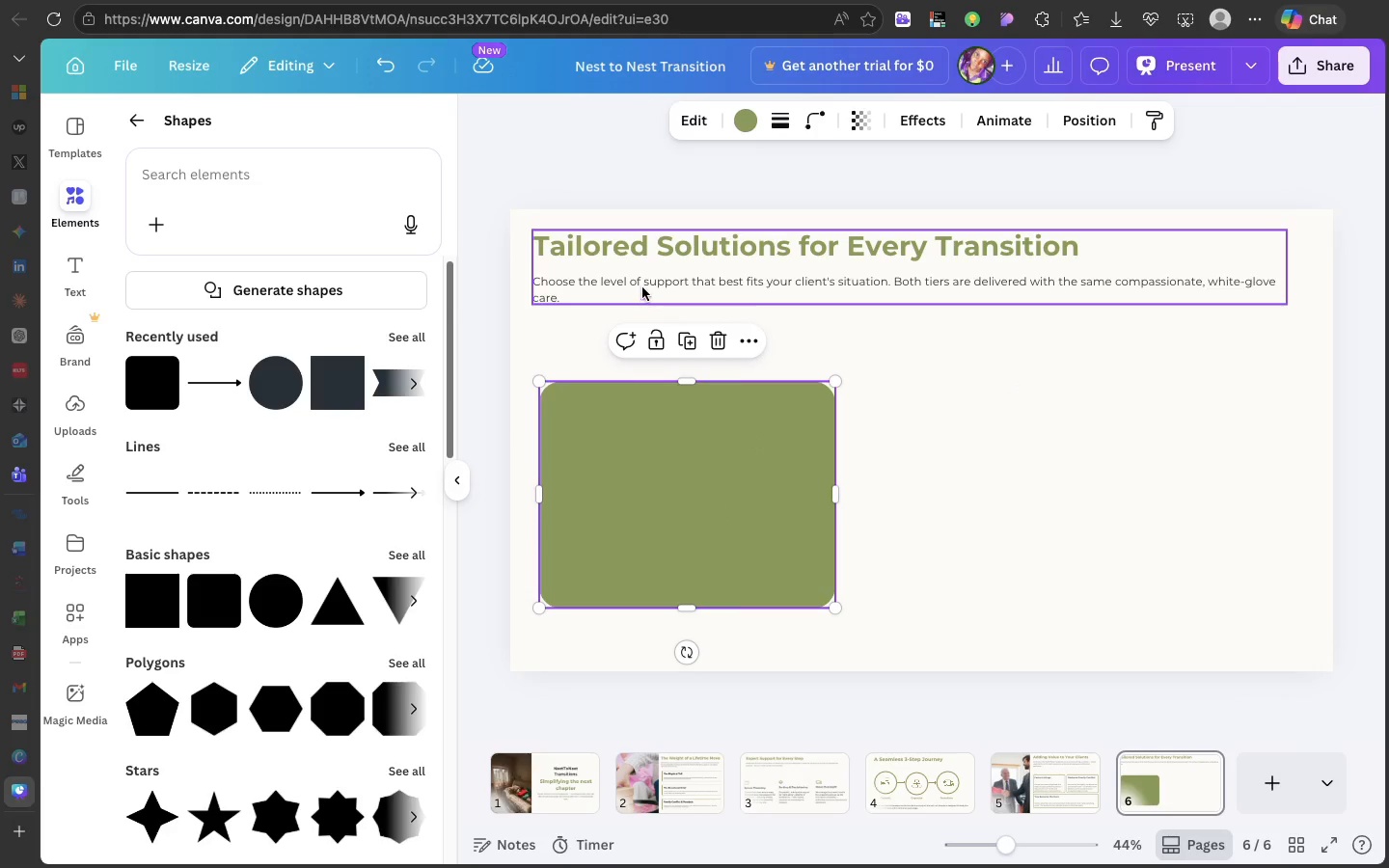 
double_click([640, 285])
 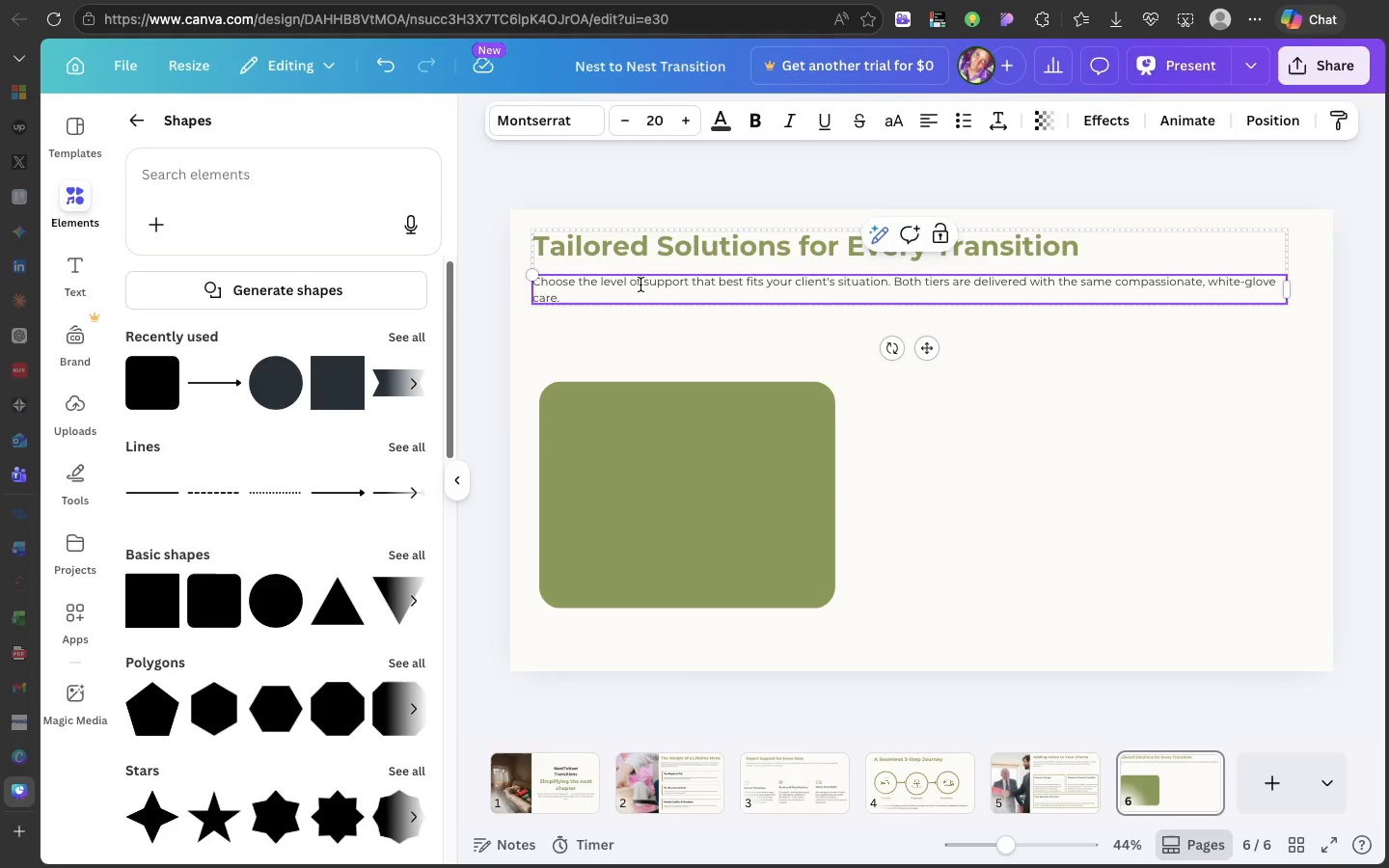 
key(Meta+D)
 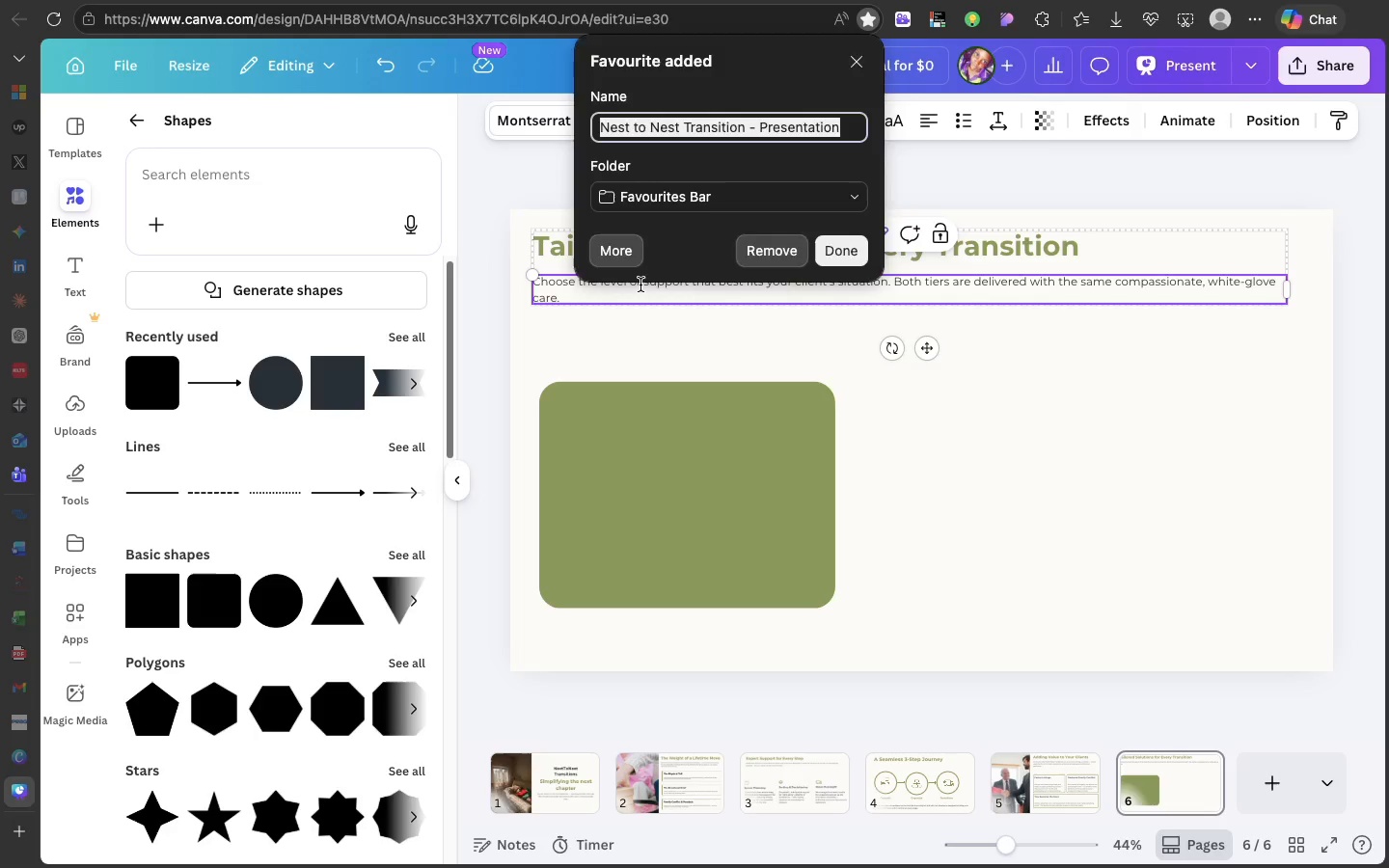 
left_click([640, 285])
 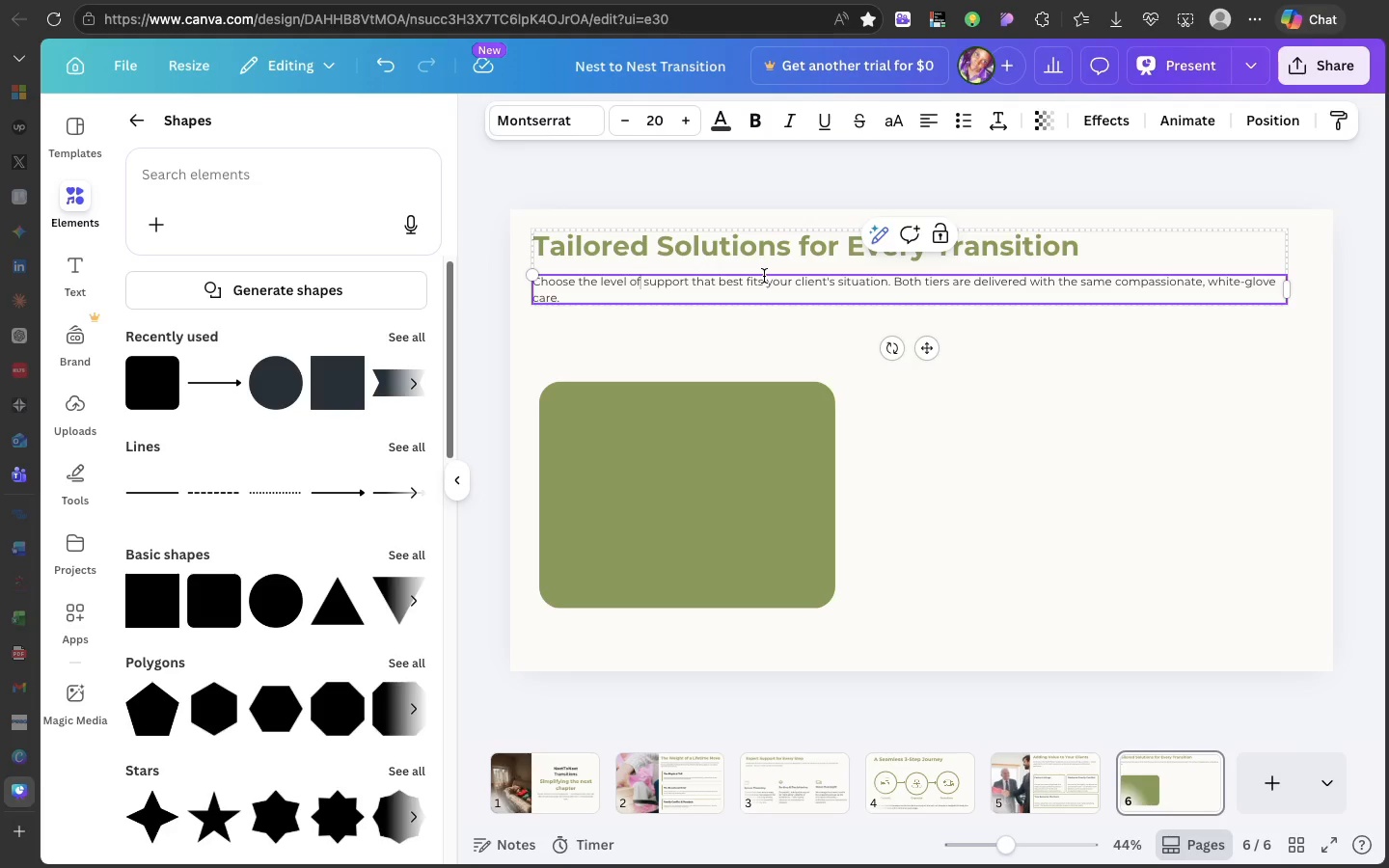 
left_click([764, 277])
 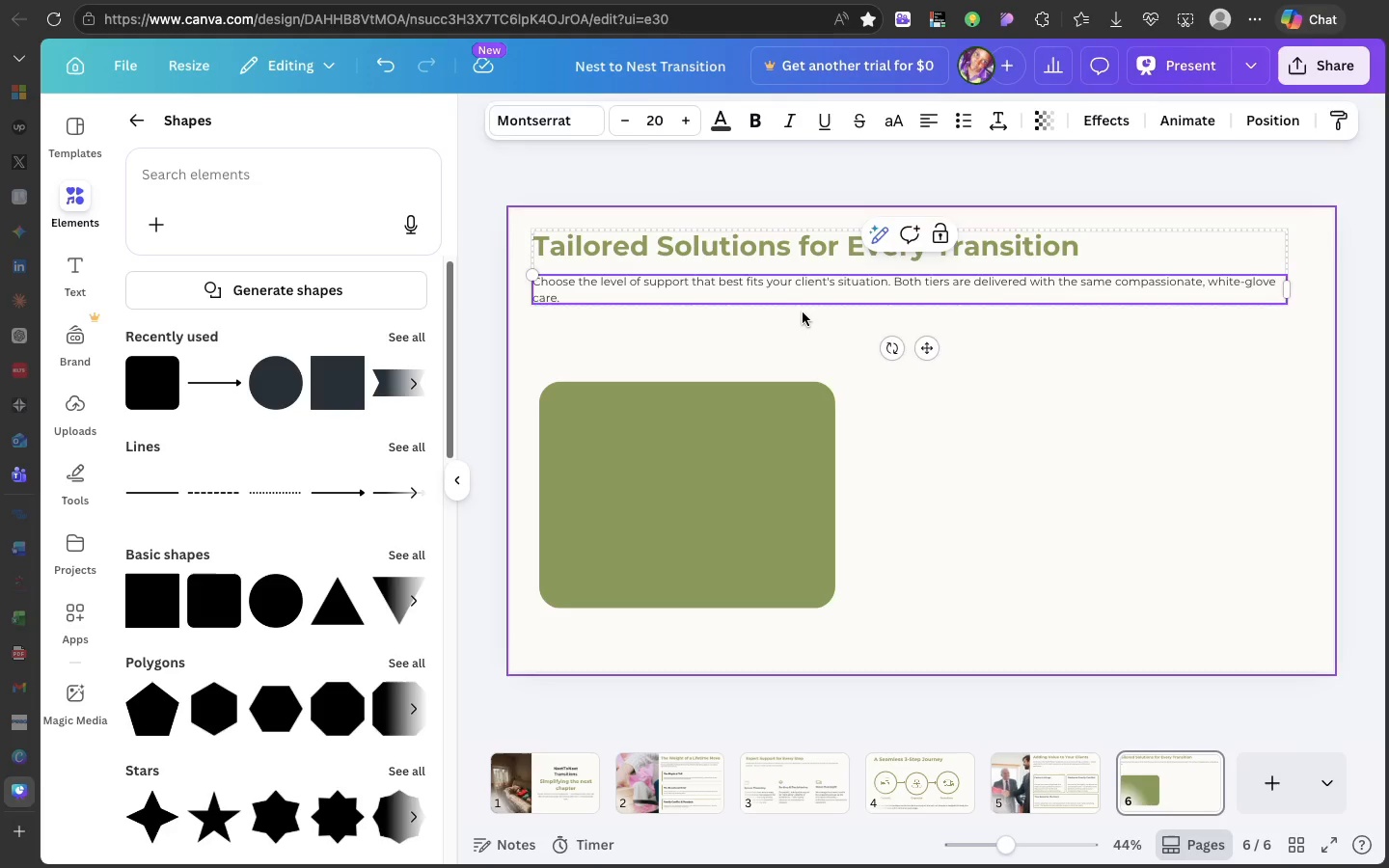 
left_click([803, 312])
 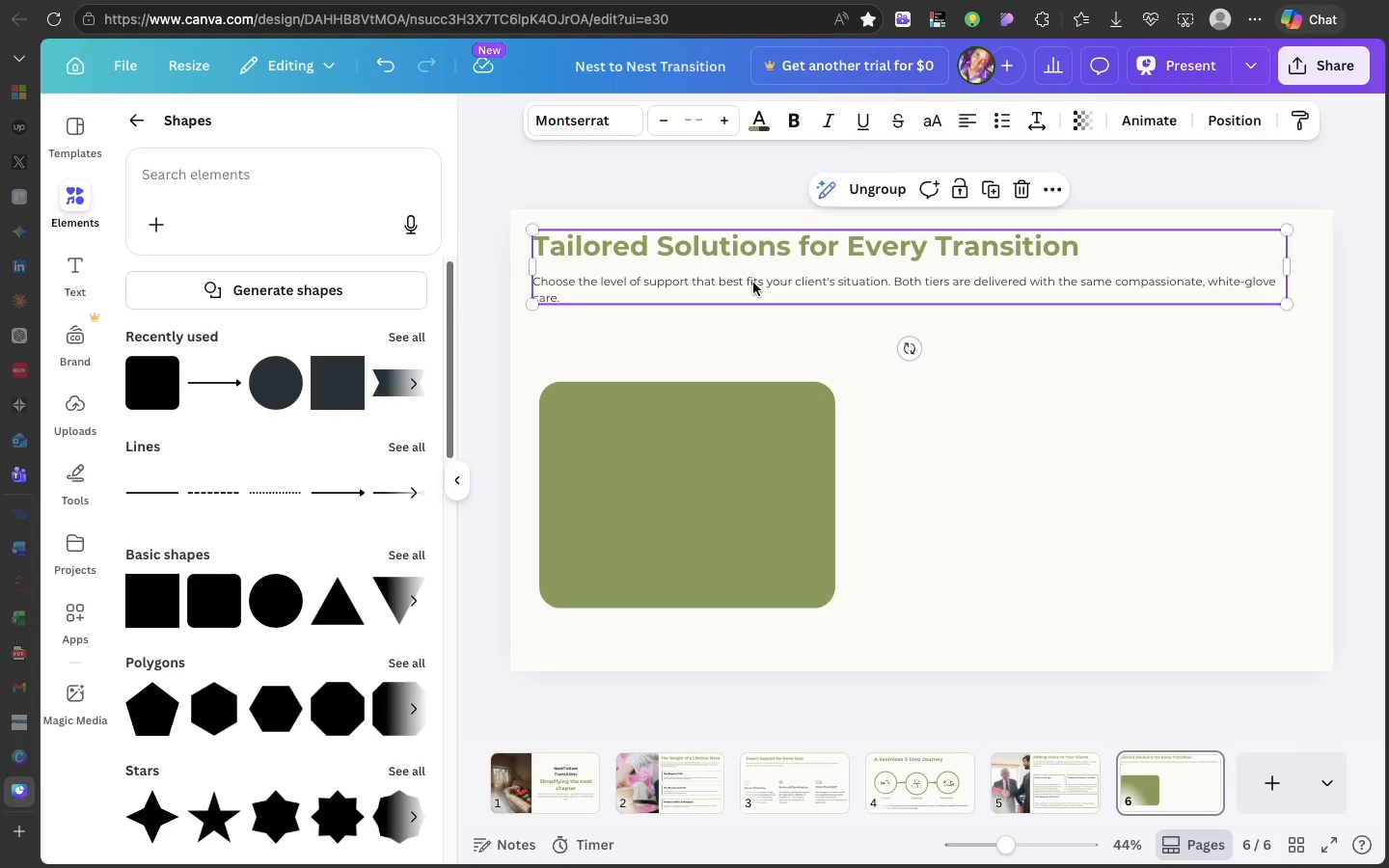 
double_click([753, 283])
 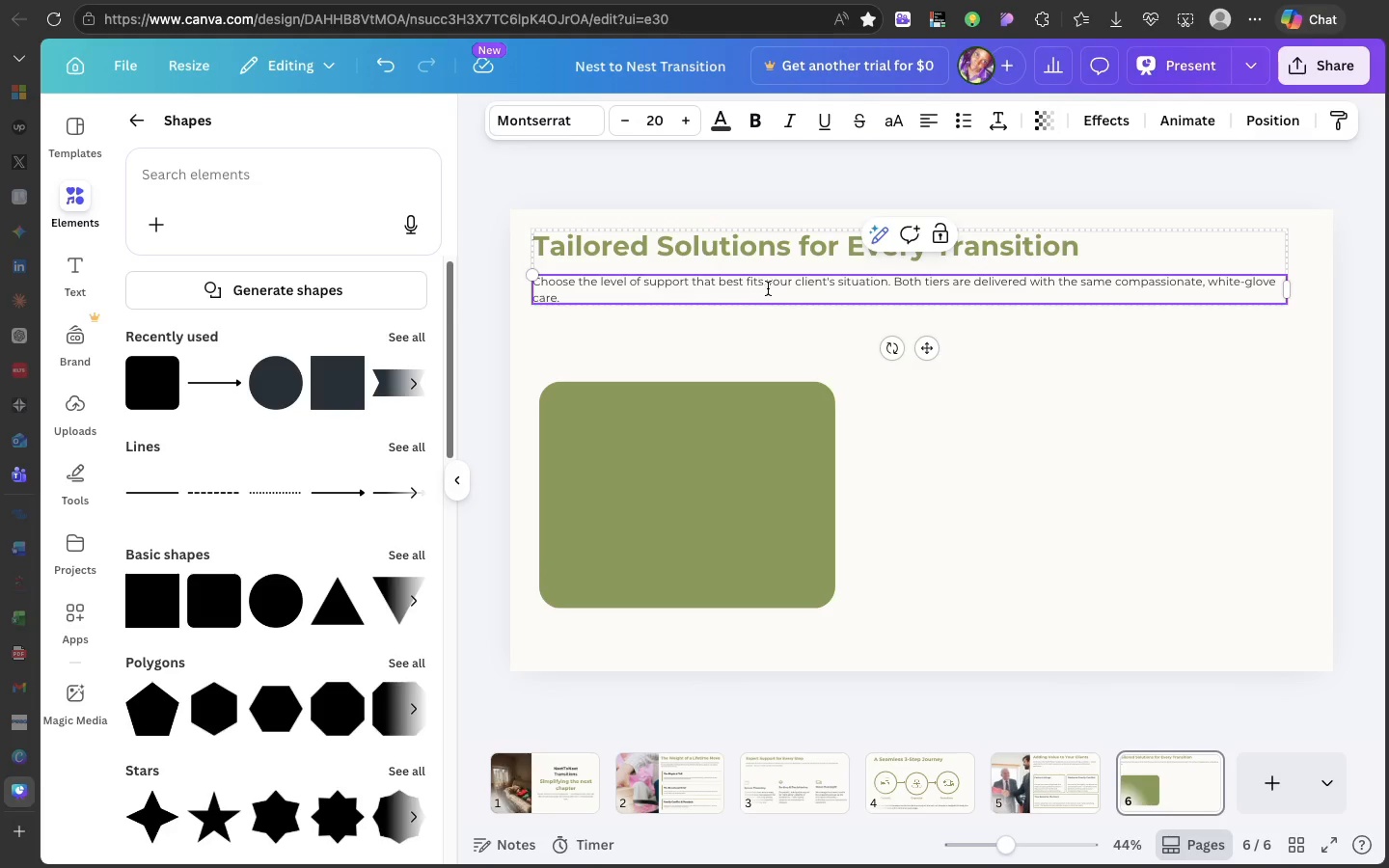 
key(Meta+C)
 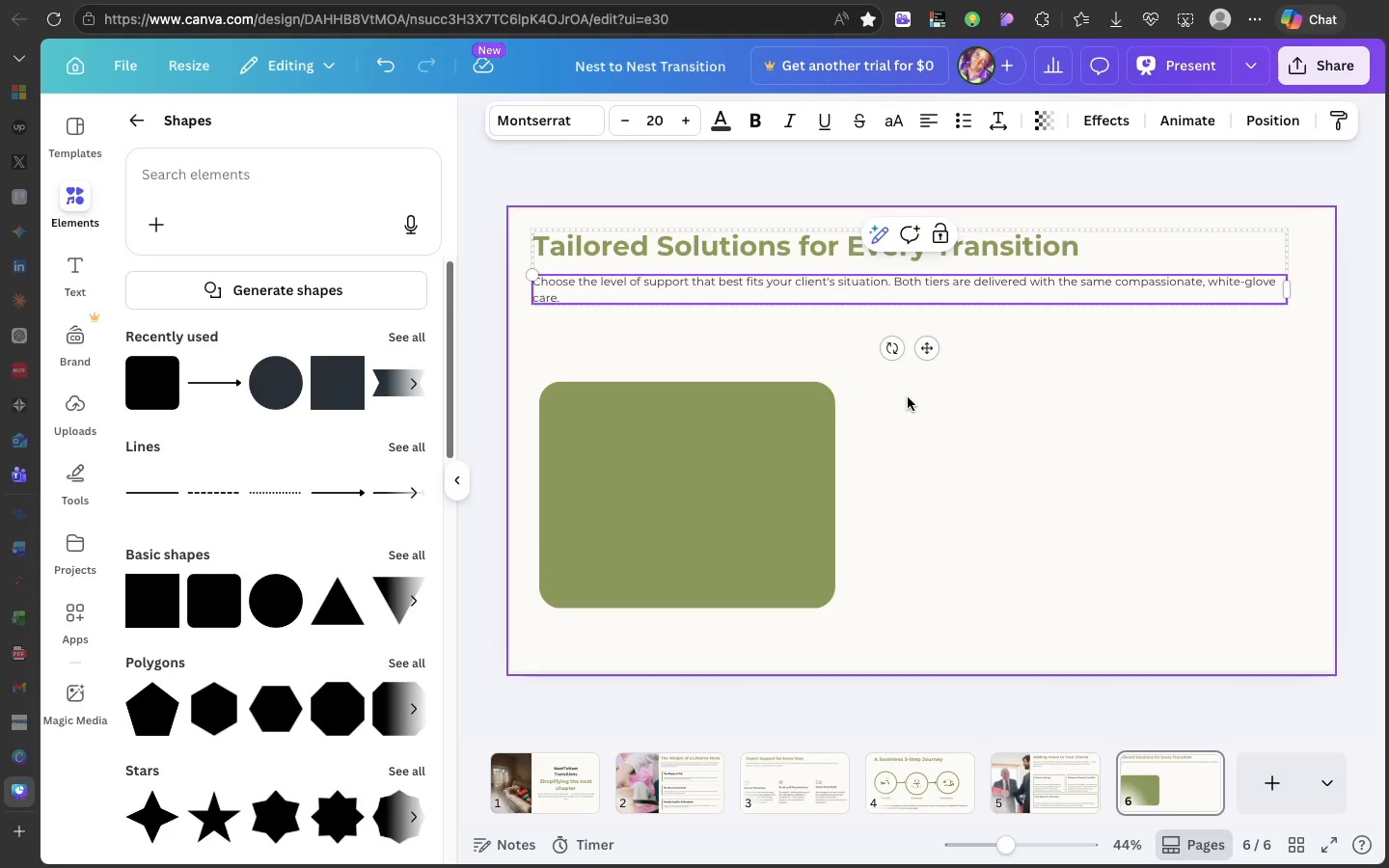 
left_click([908, 397])
 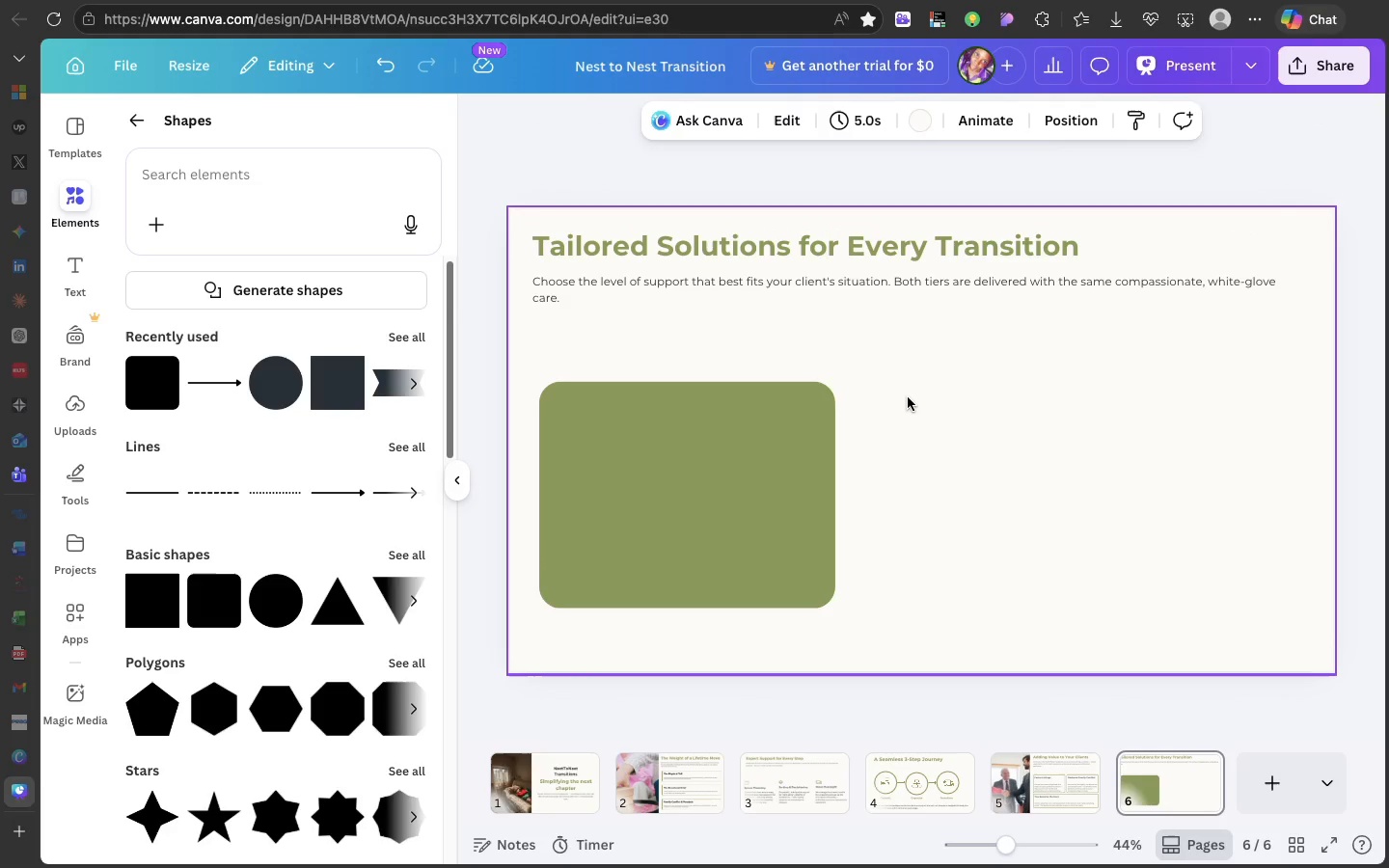 
key(Meta+CommandLeft)
 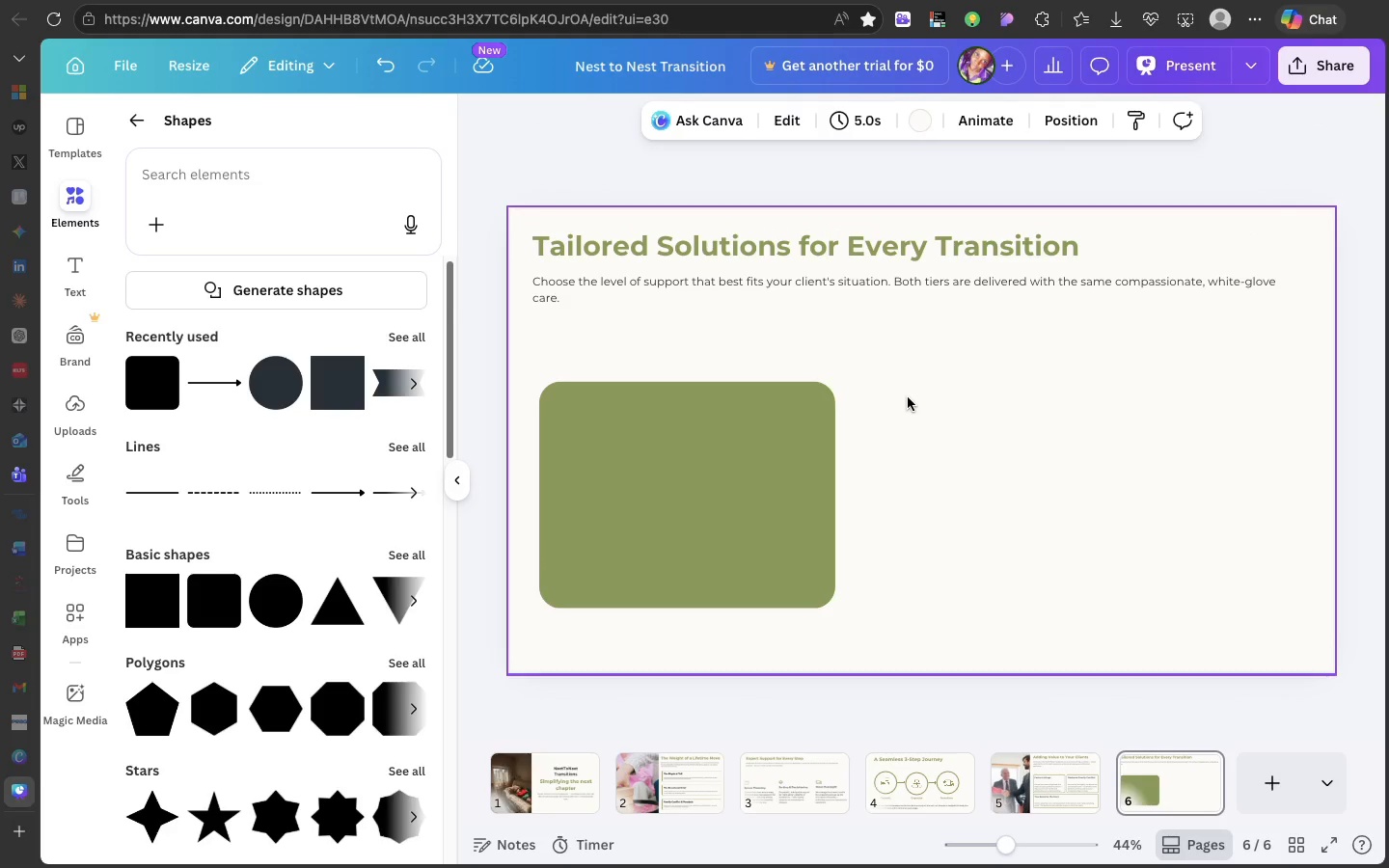 
key(Meta+V)
 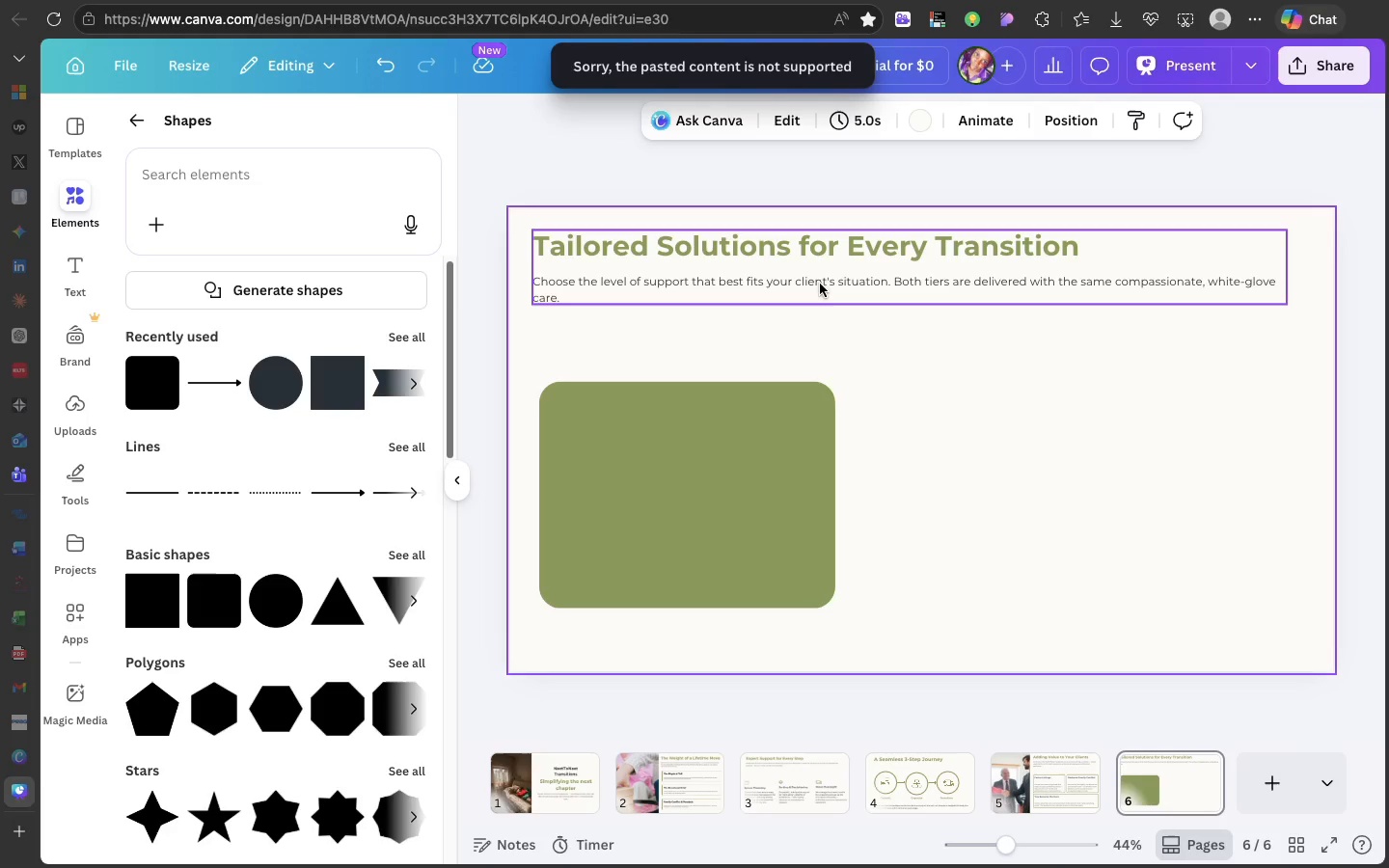 
left_click([818, 277])
 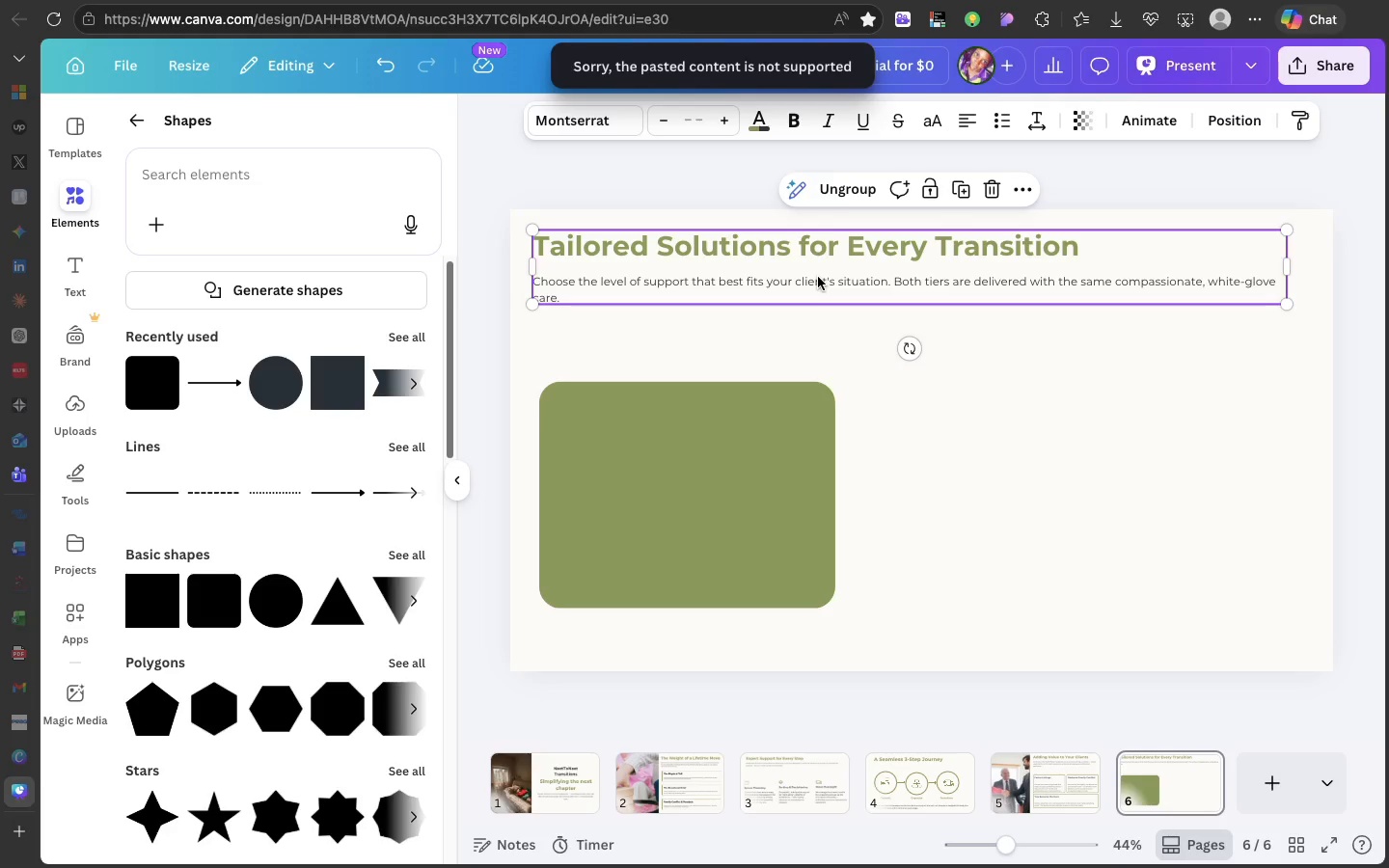 
key(Meta+C)
 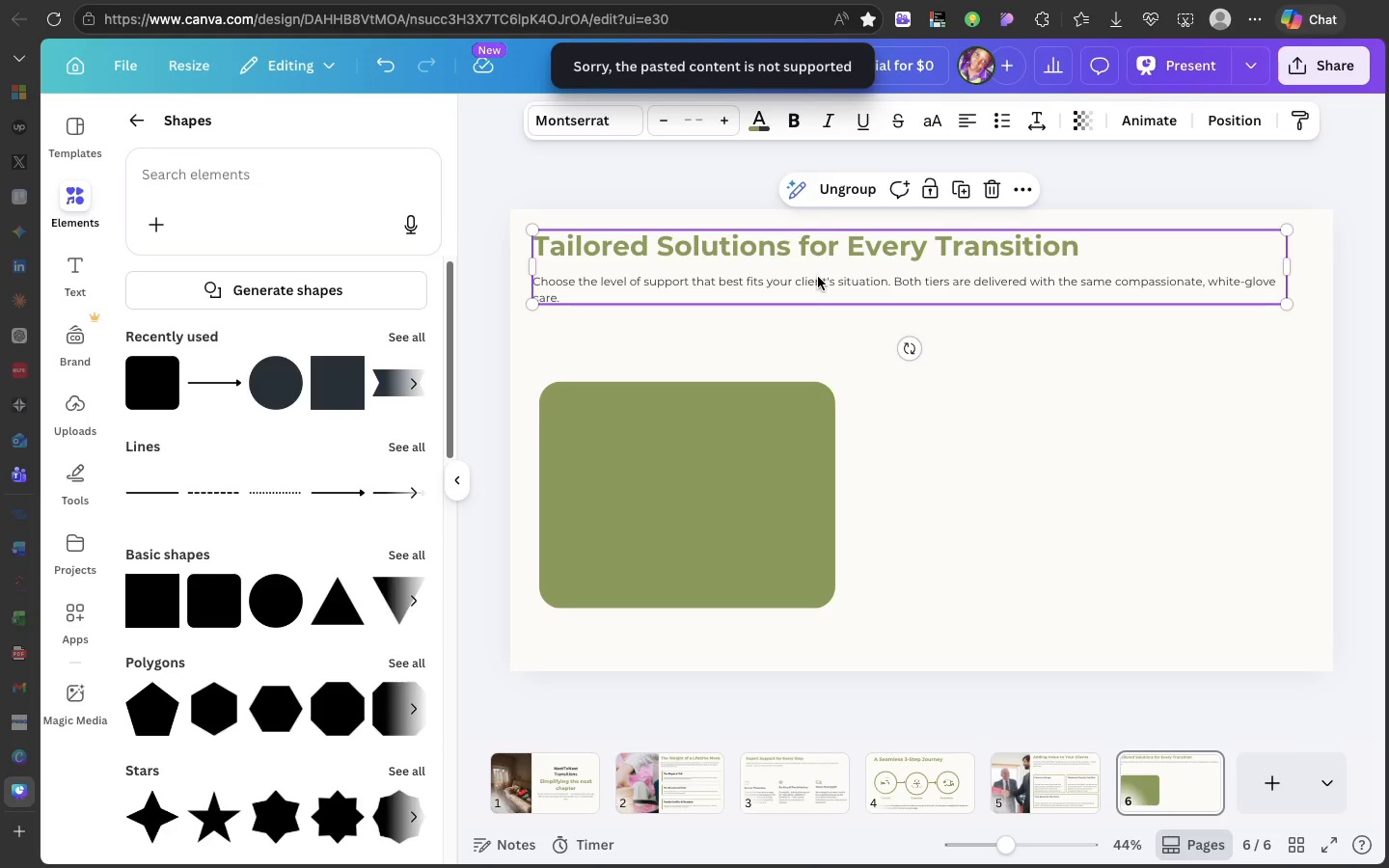 
key(Meta+D)
 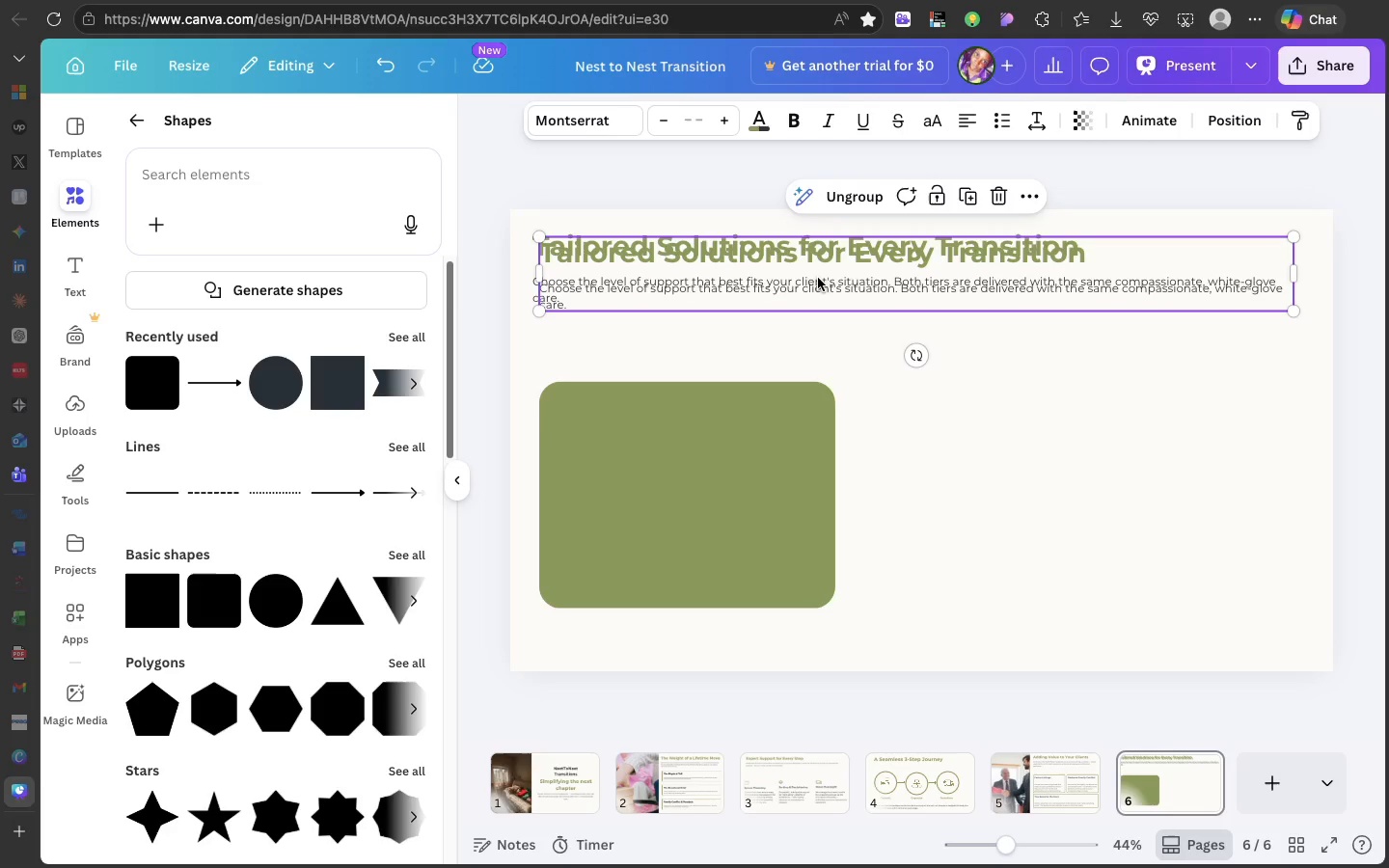 
left_click_drag(start_coordinate=[818, 277], to_coordinate=[961, 393])
 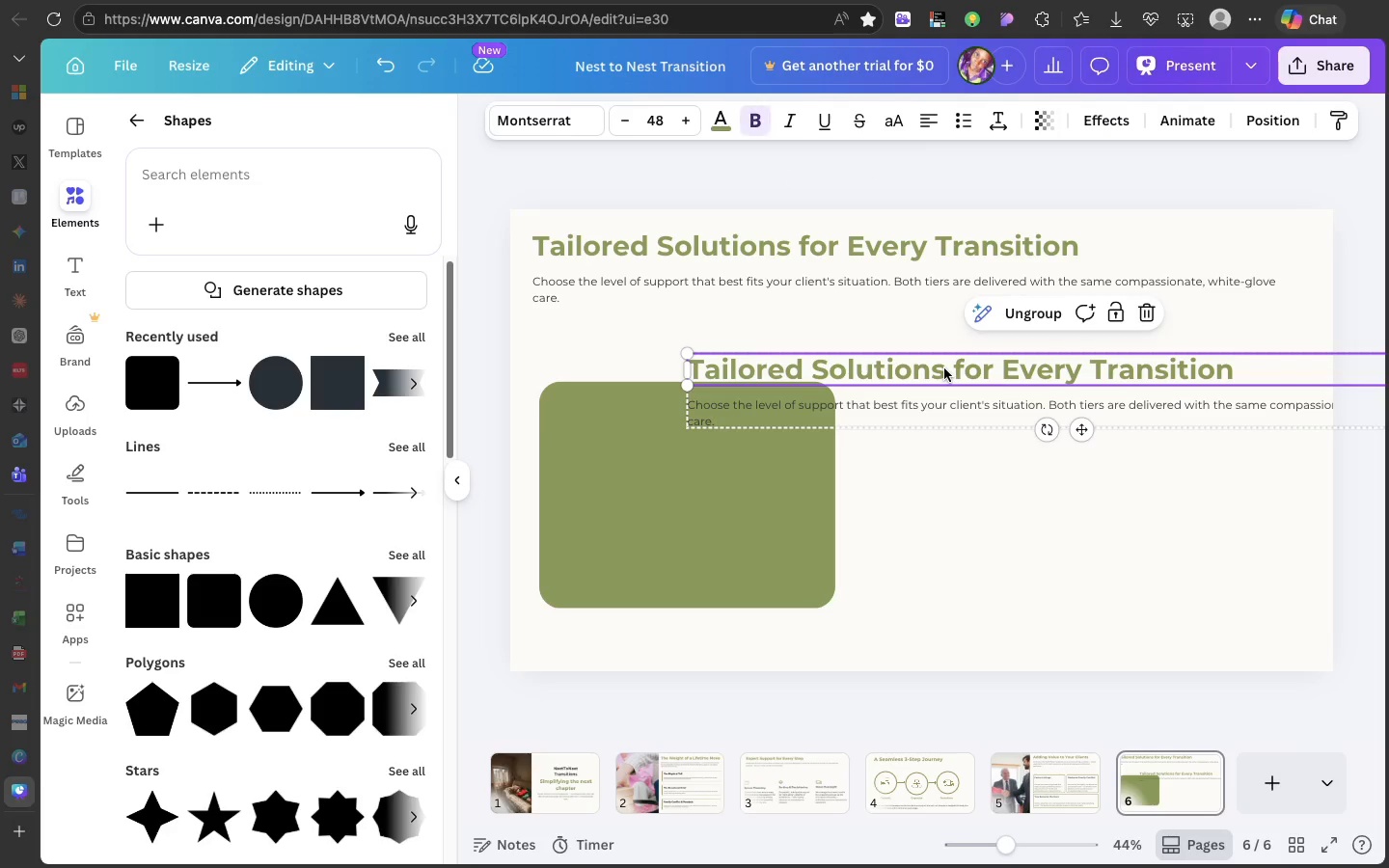 
double_click([944, 368])
 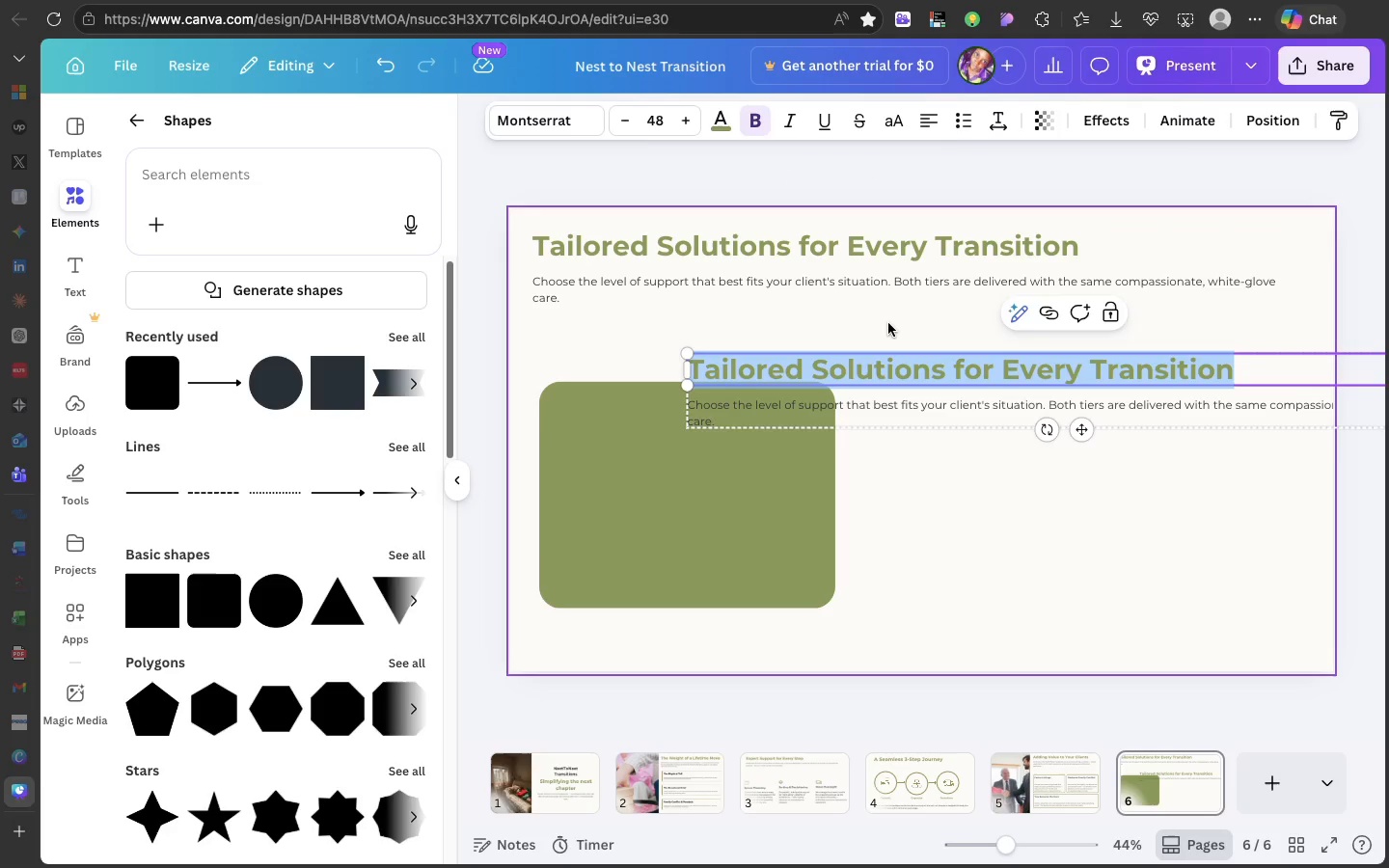 
left_click([888, 323])
 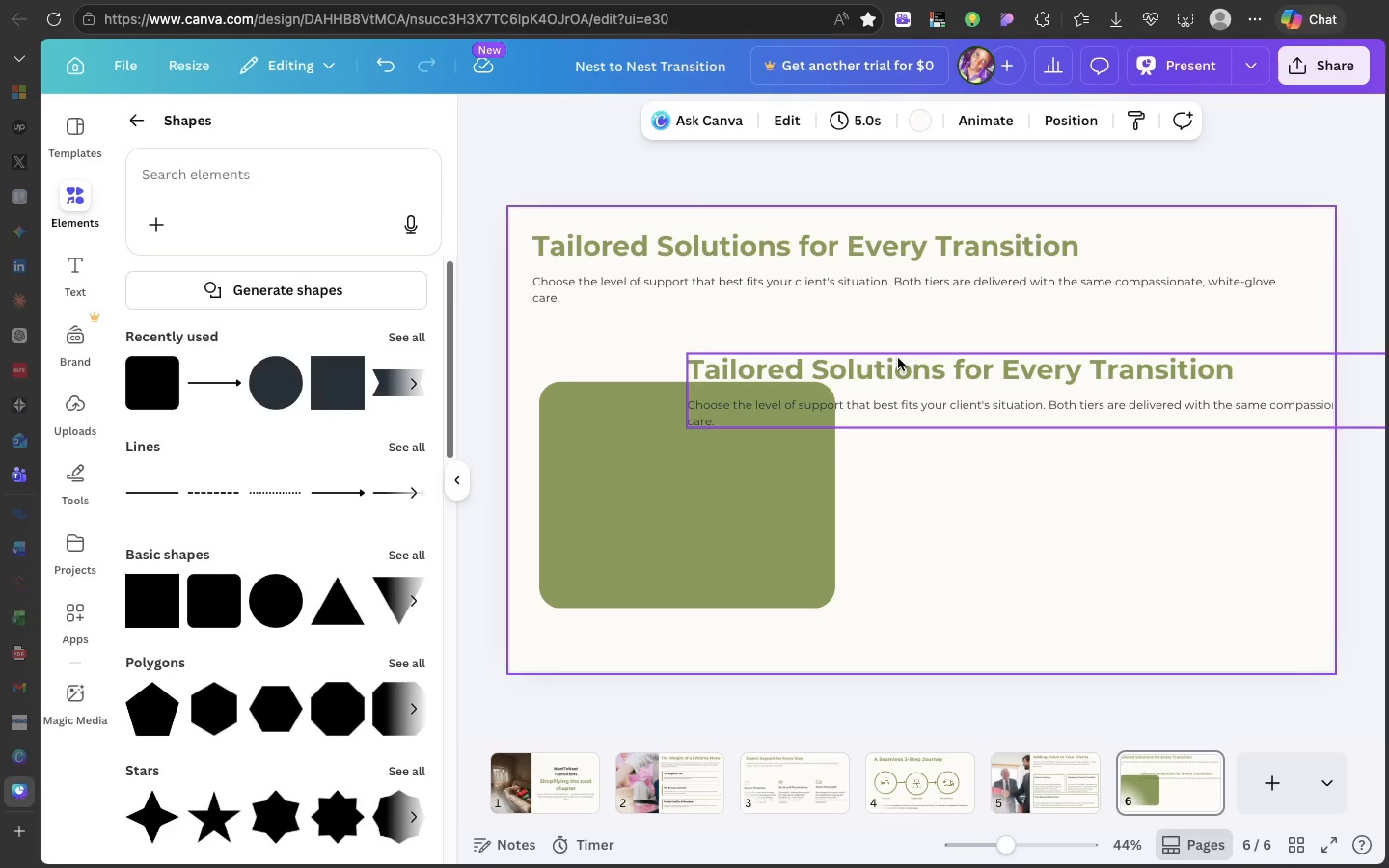 
double_click([898, 357])
 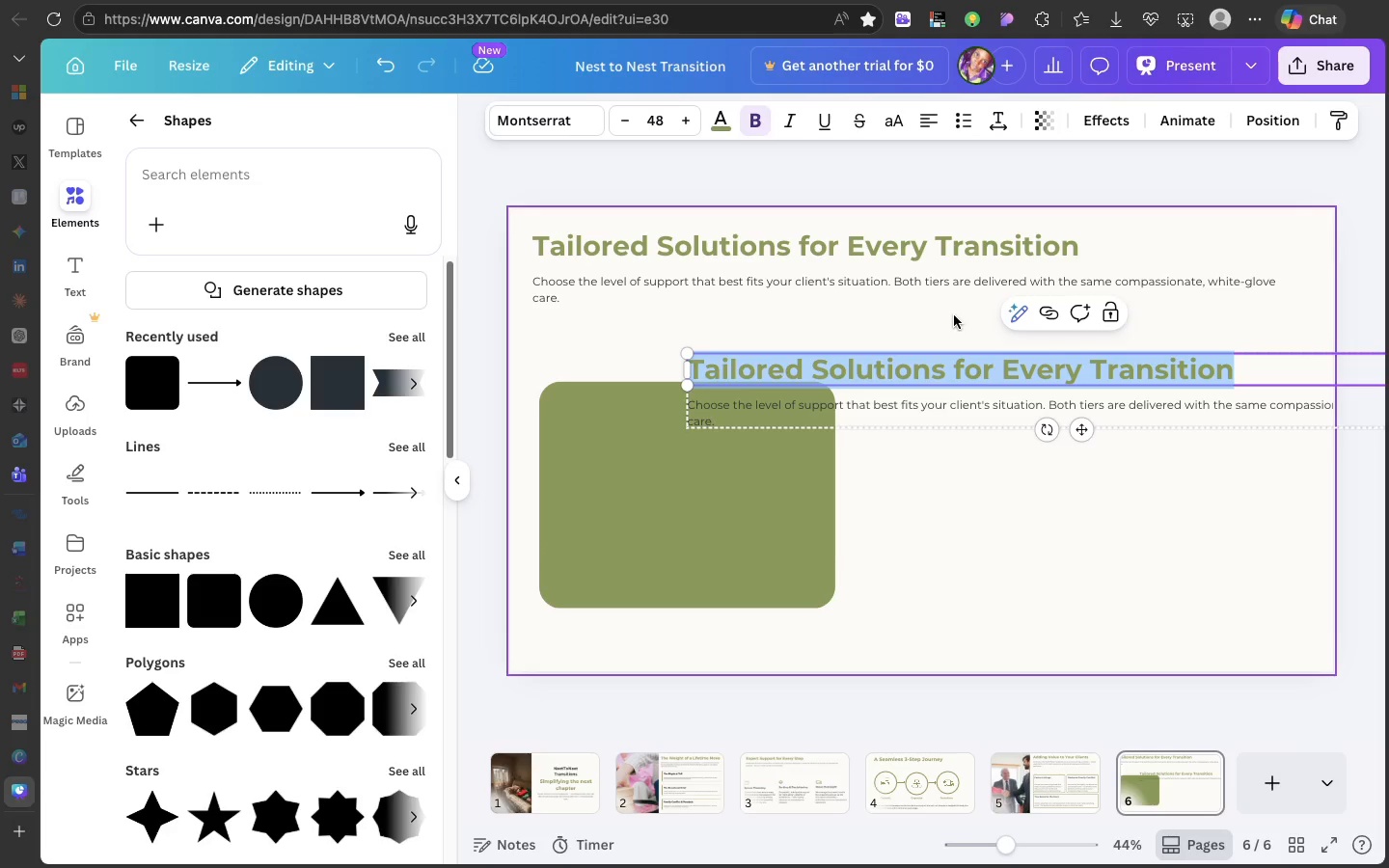 
left_click([947, 317])
 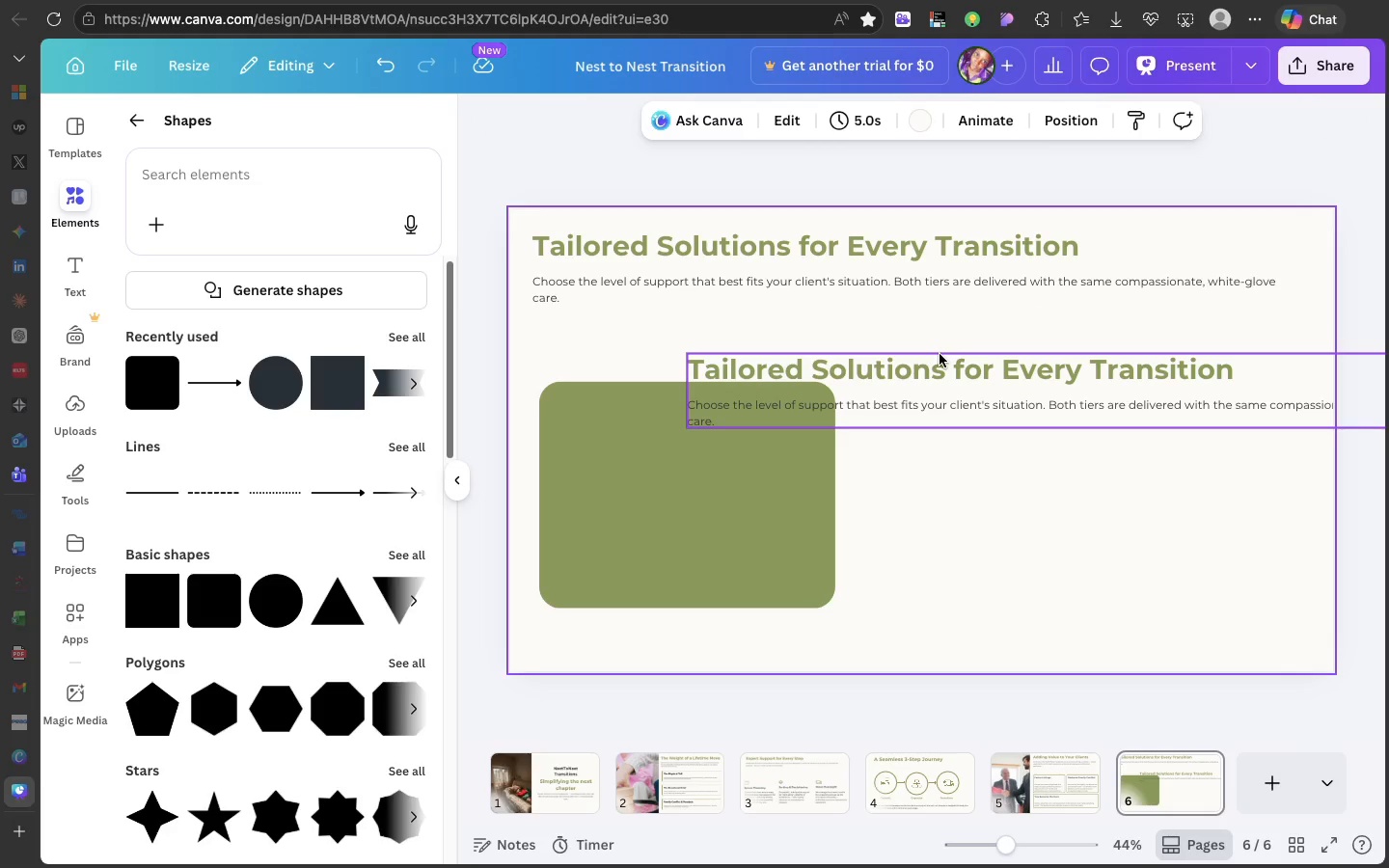 
double_click([940, 354])
 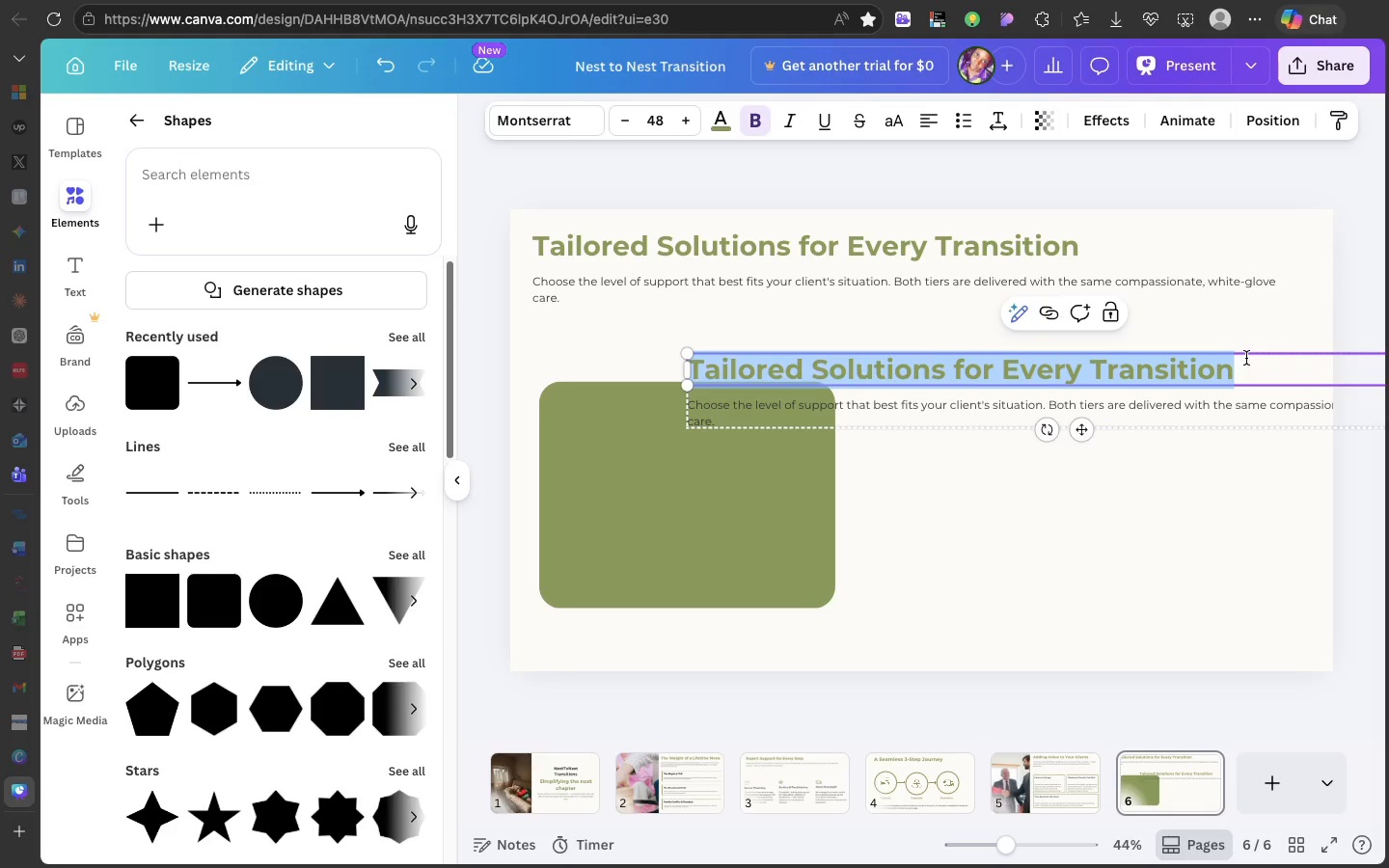 
left_click([1246, 358])
 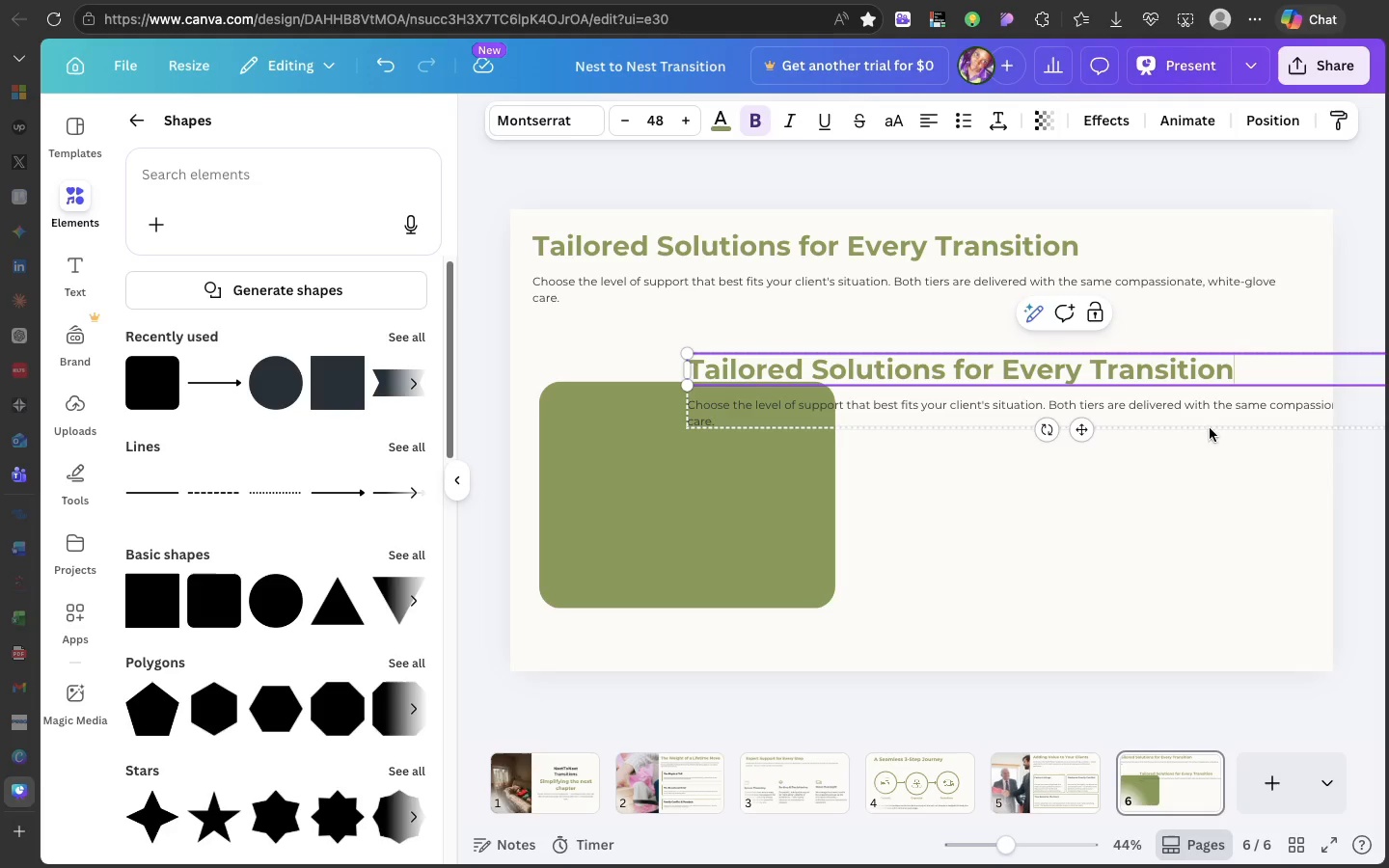 
left_click([1225, 499])
 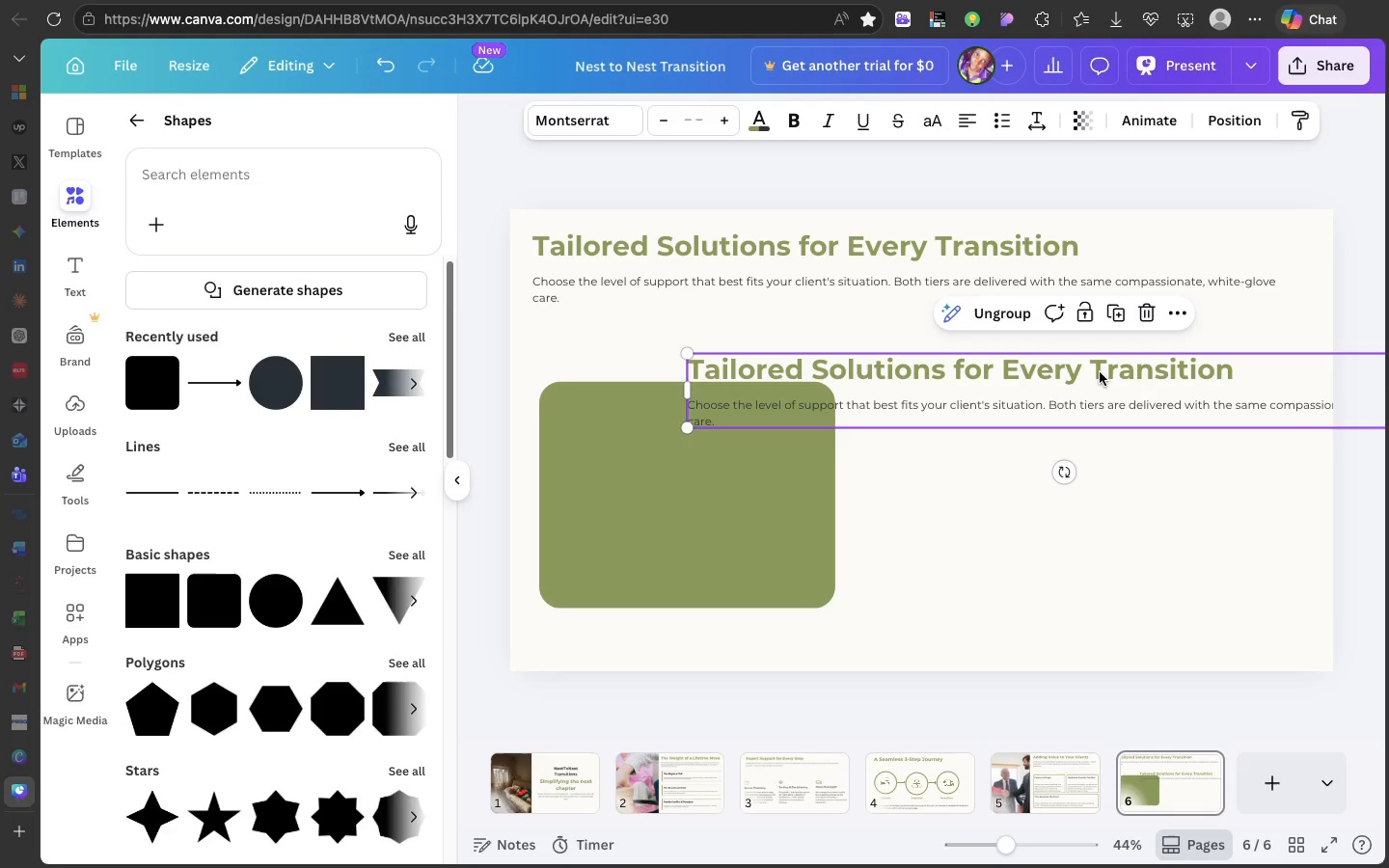 
double_click([1100, 372])
 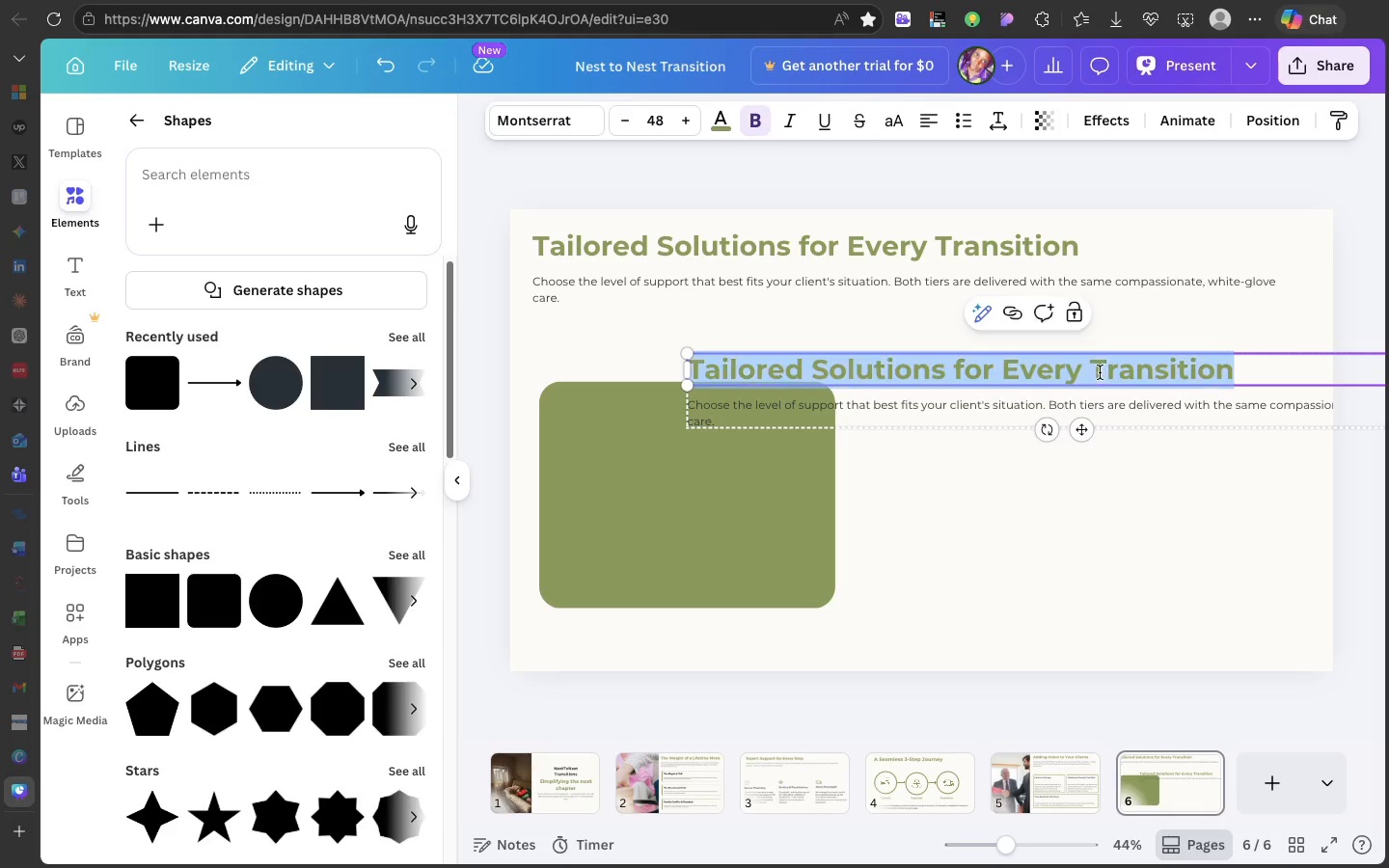 
triple_click([1100, 372])
 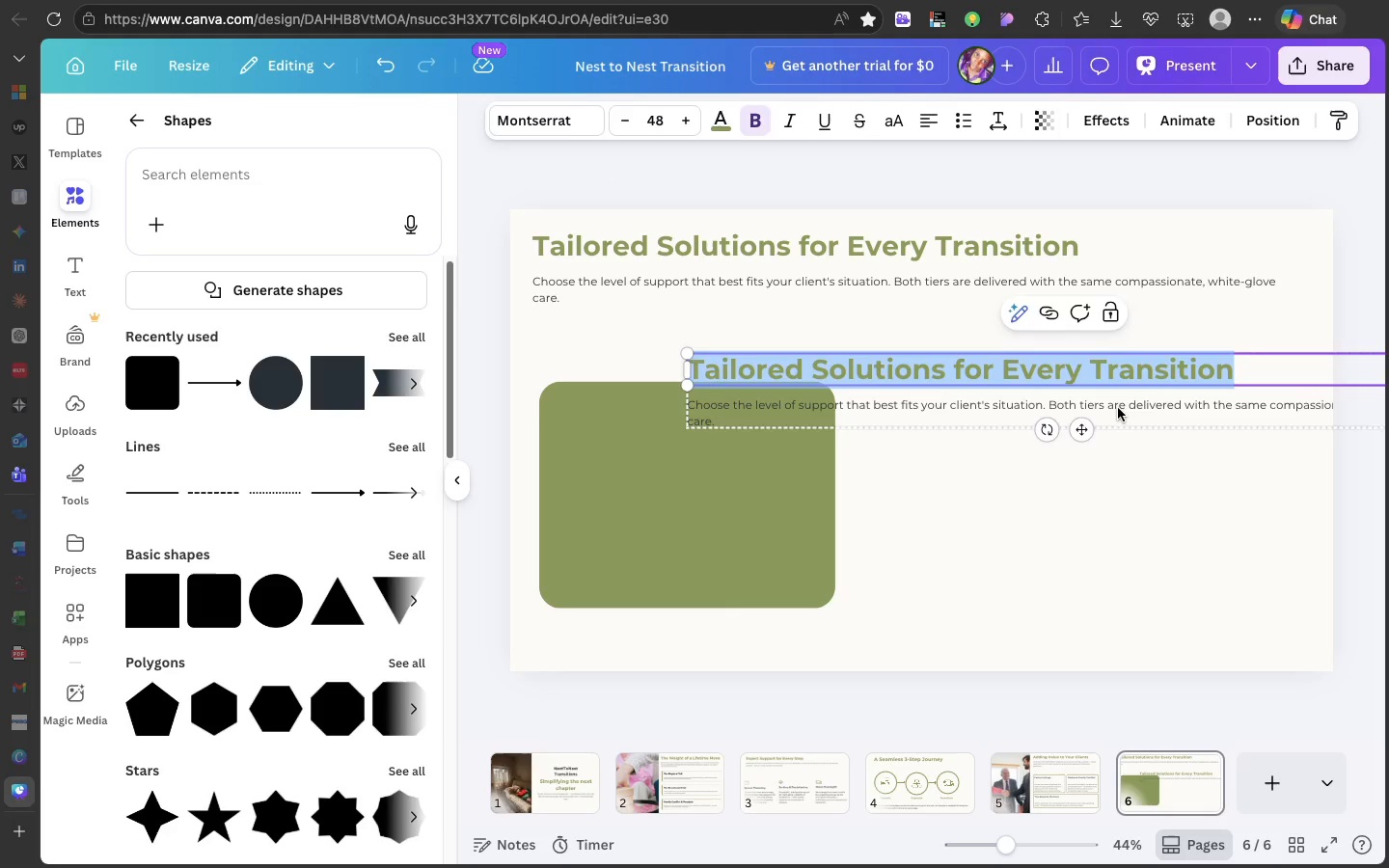 
left_click([1118, 408])
 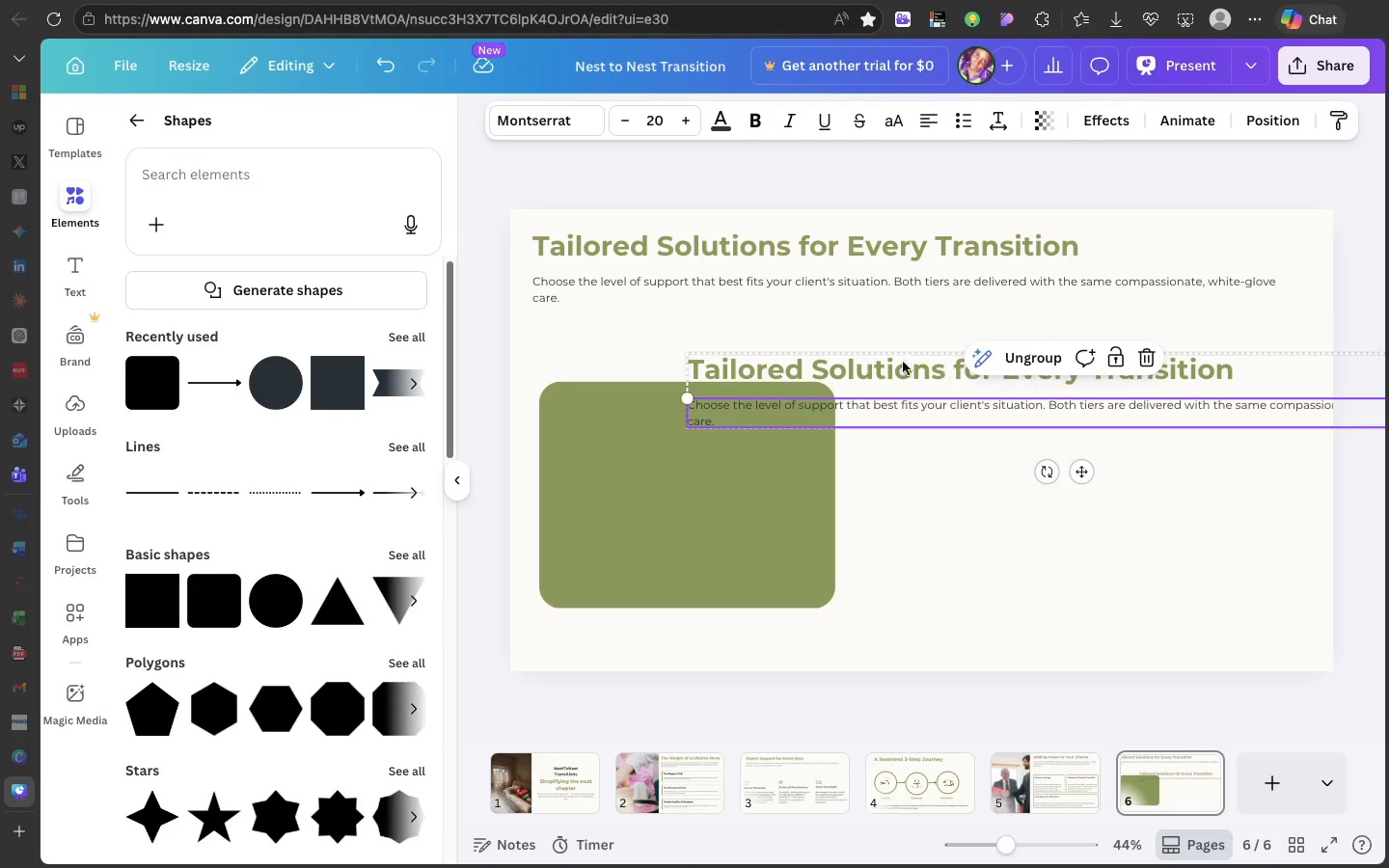 
left_click([892, 359])
 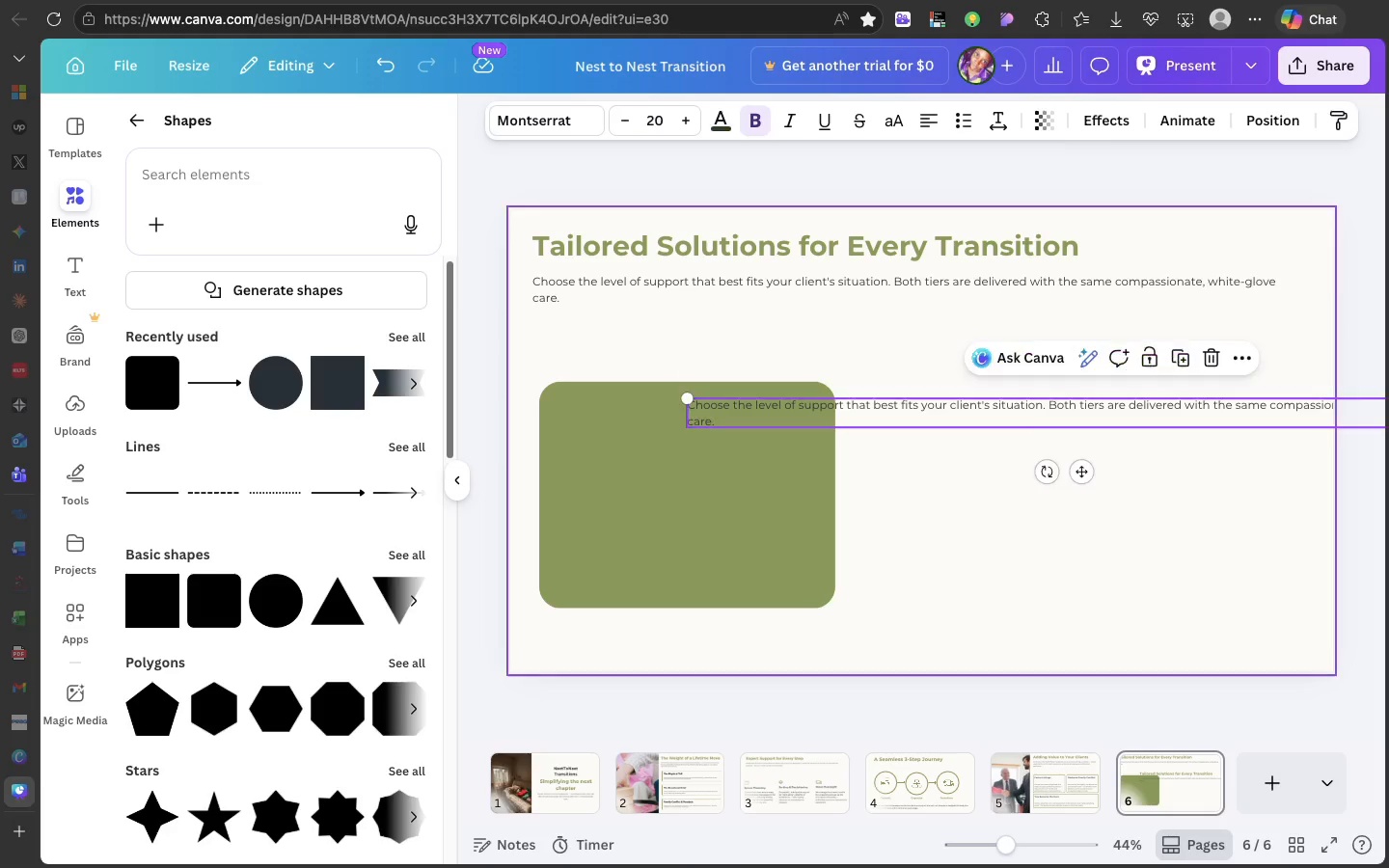 
key(Backspace)
 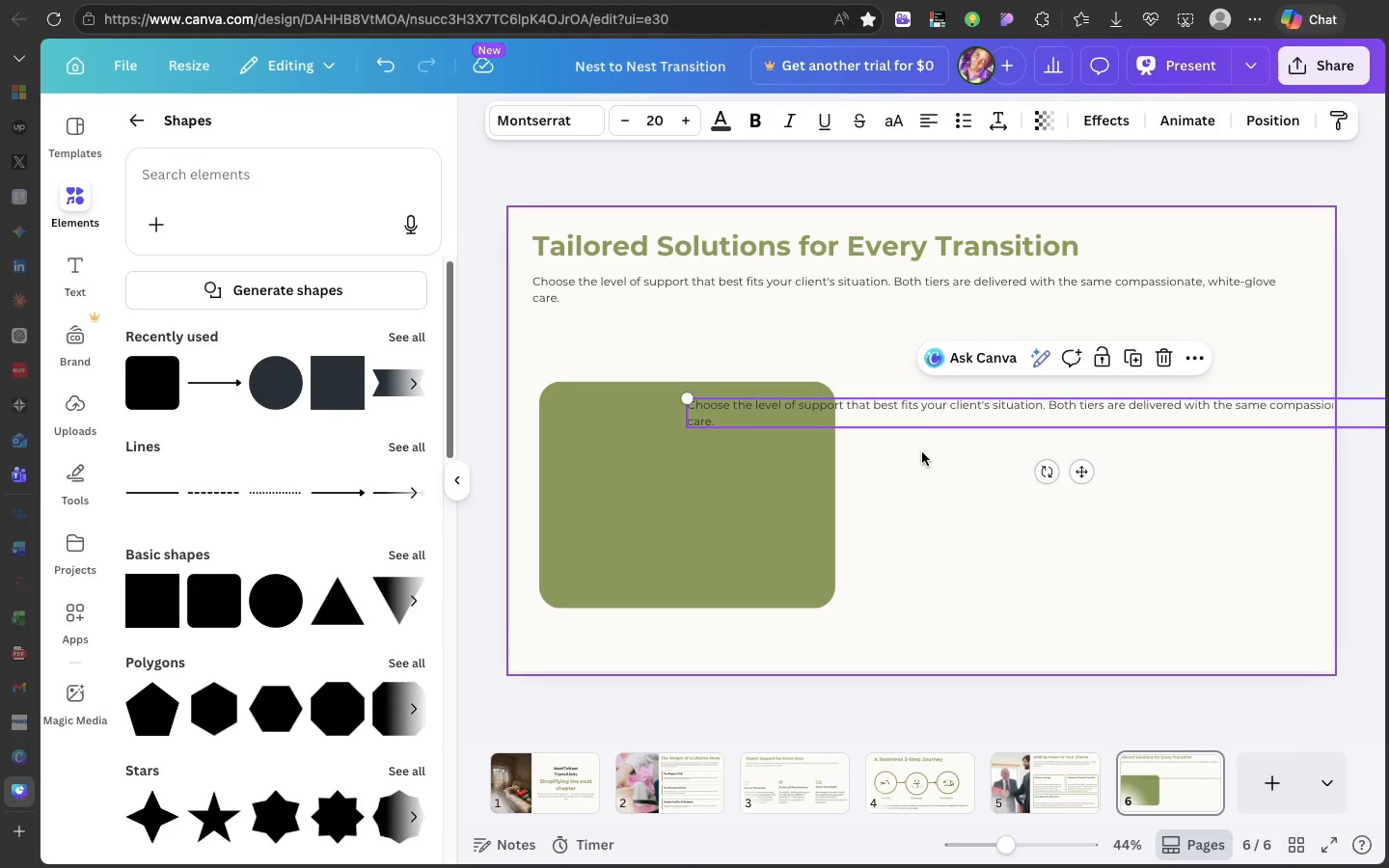 
left_click([922, 455])
 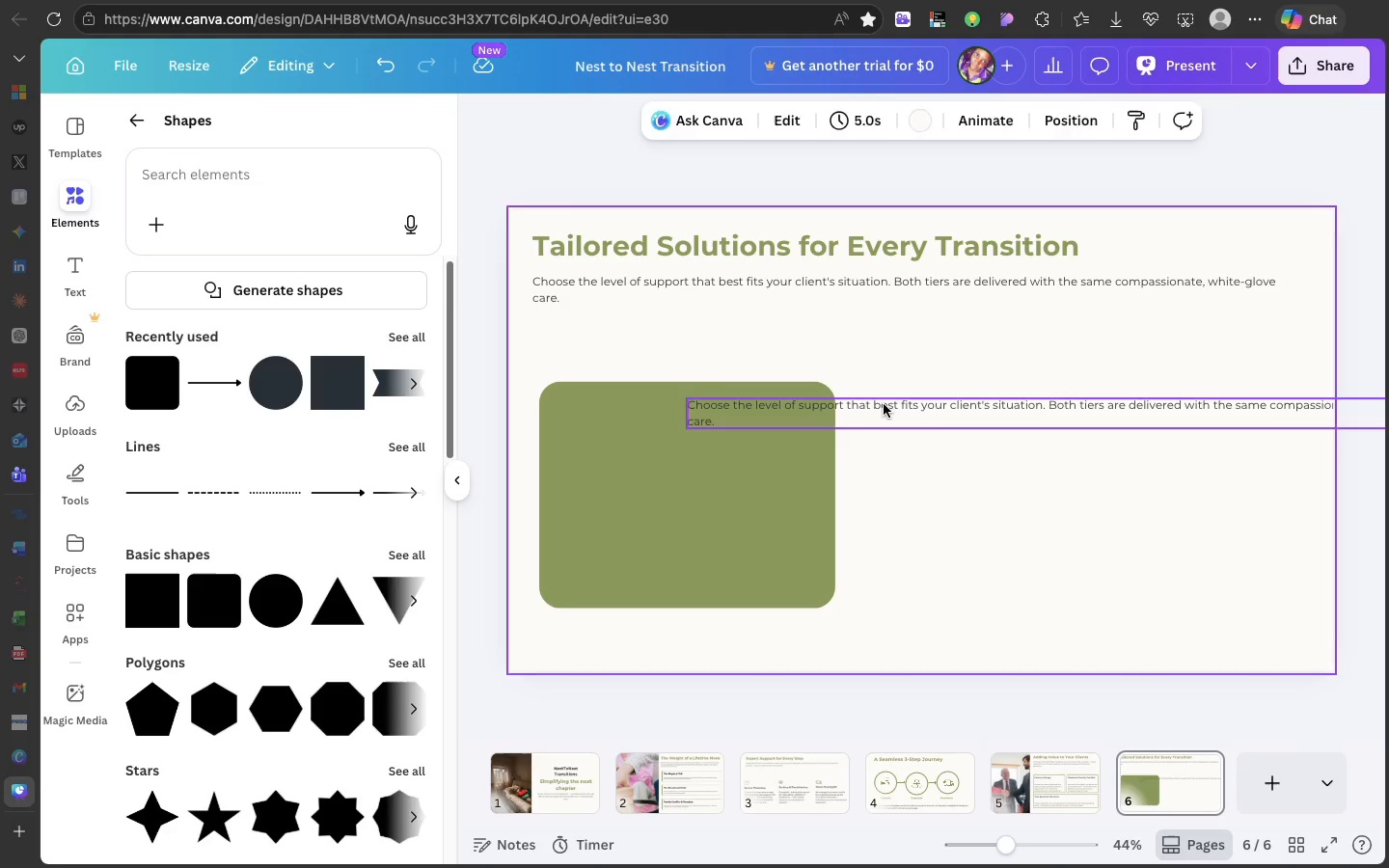 
left_click([884, 404])
 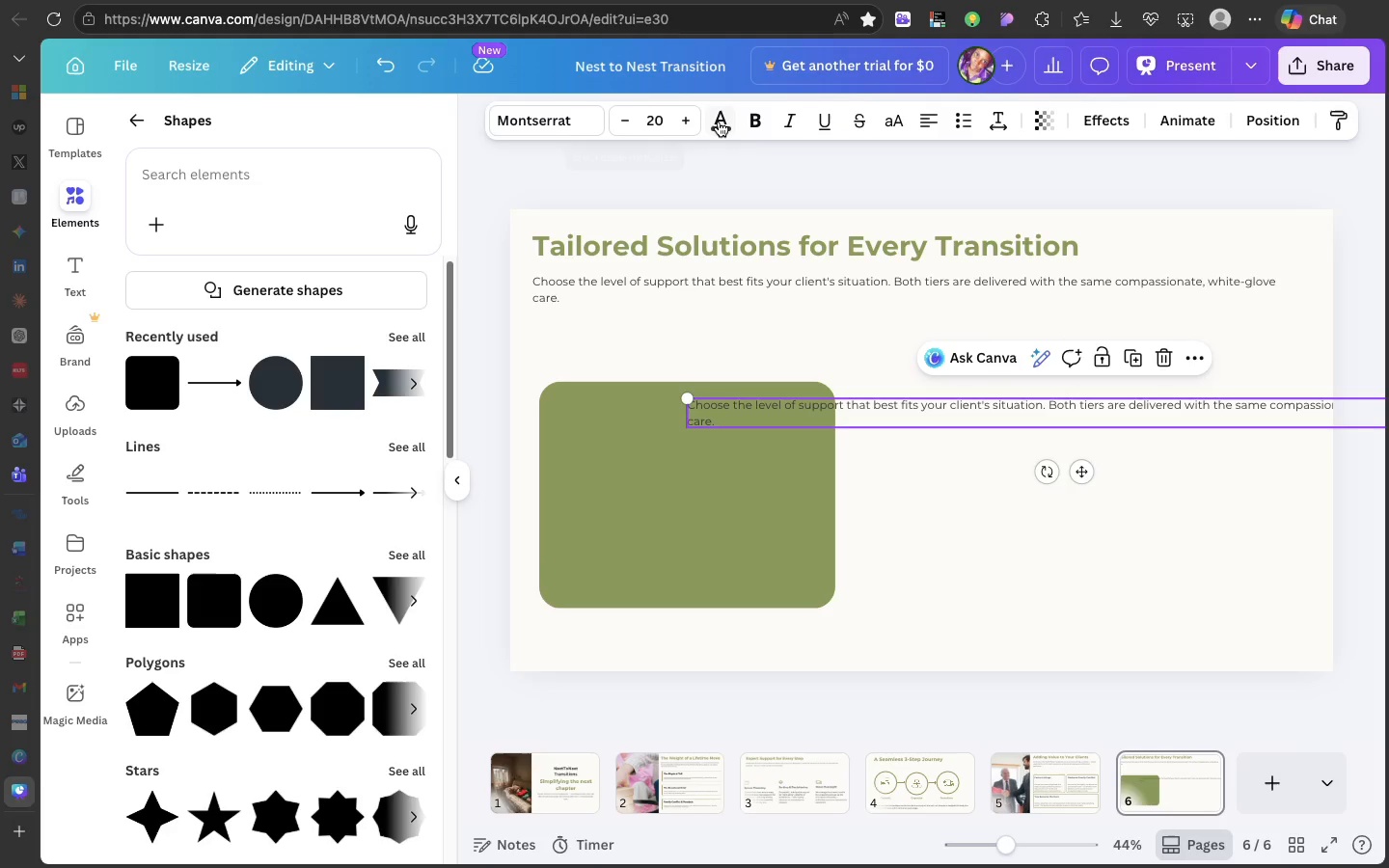 
left_click([719, 122])
 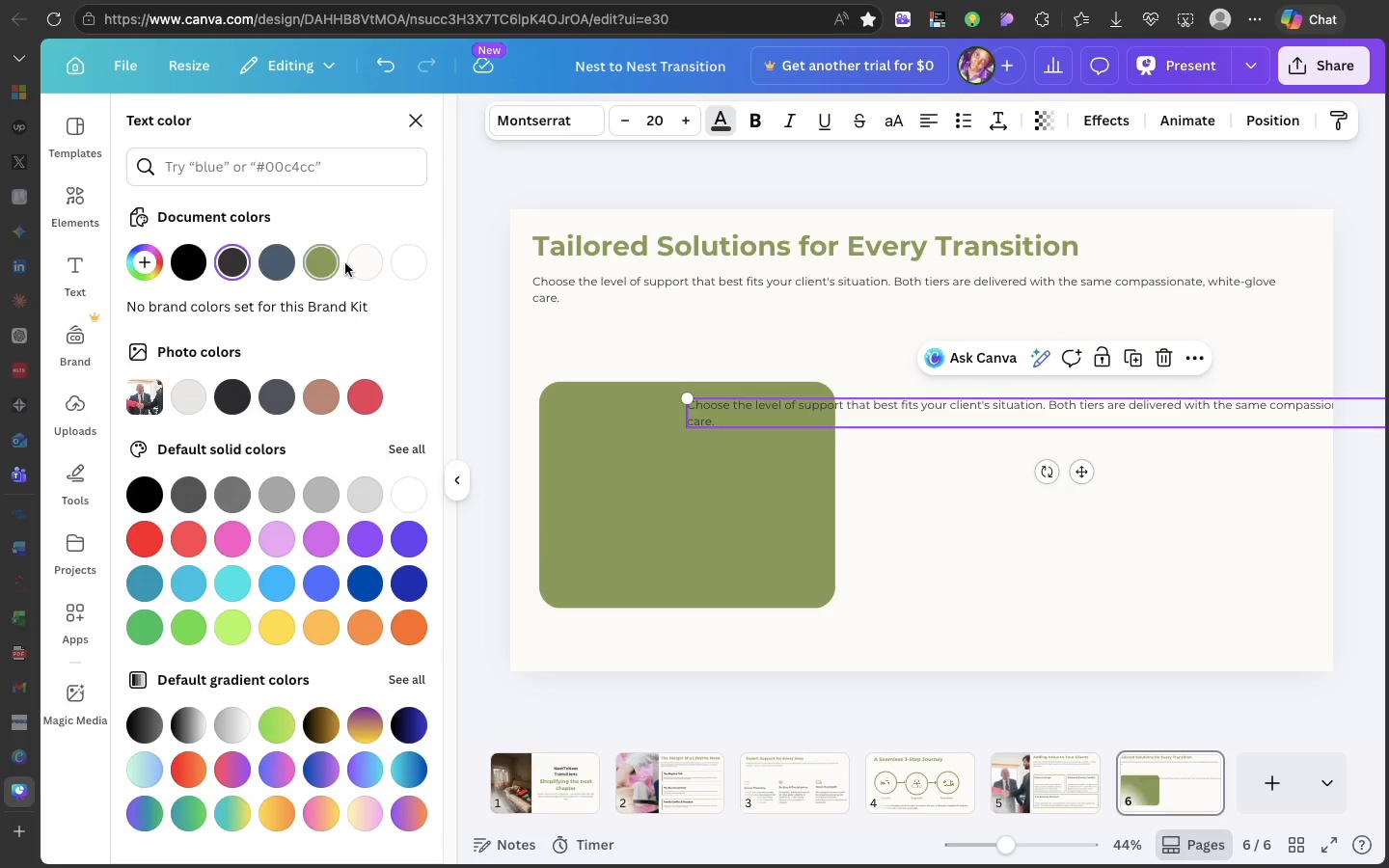 
left_click([363, 262])
 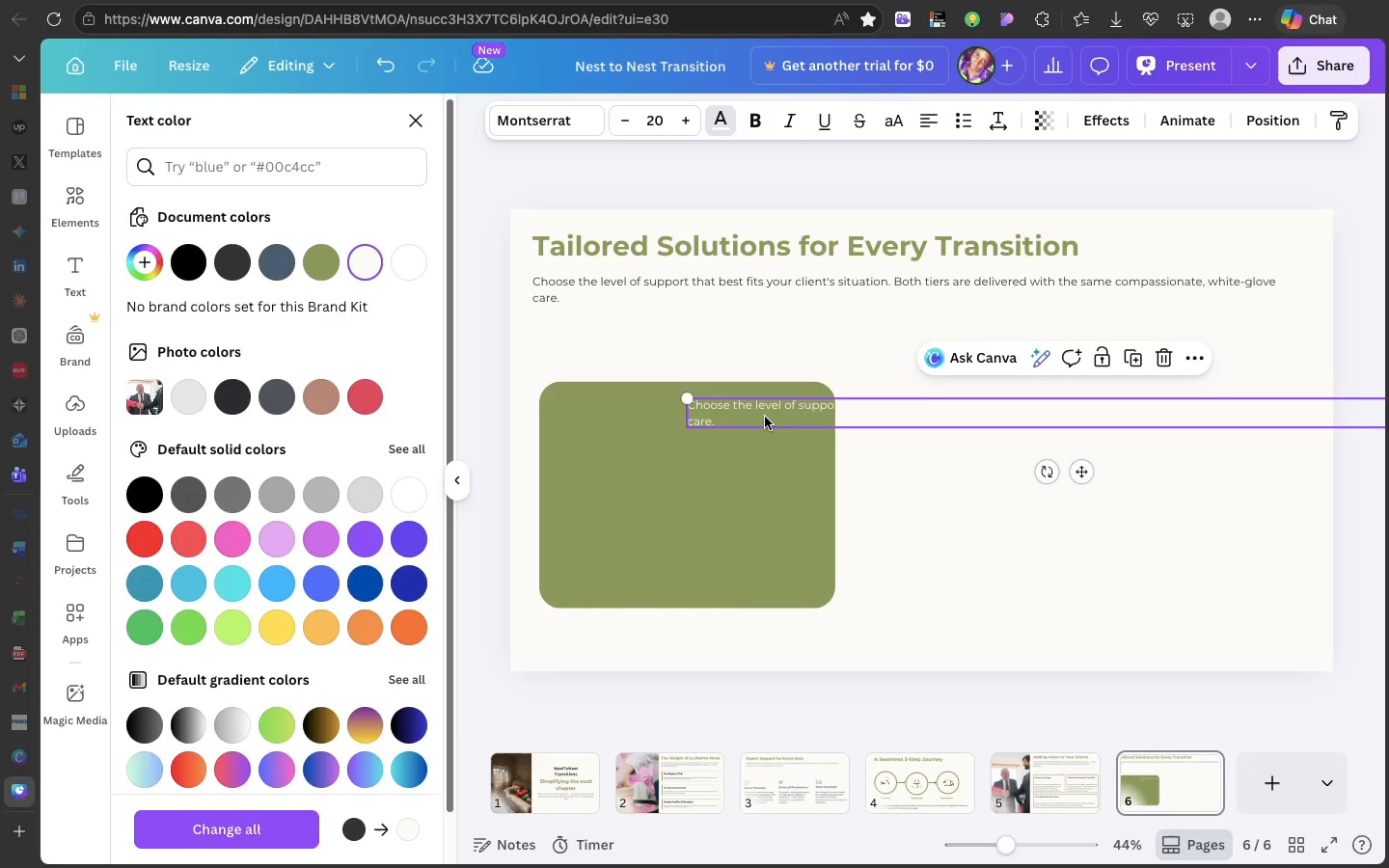 
left_click_drag(start_coordinate=[765, 416], to_coordinate=[648, 442])
 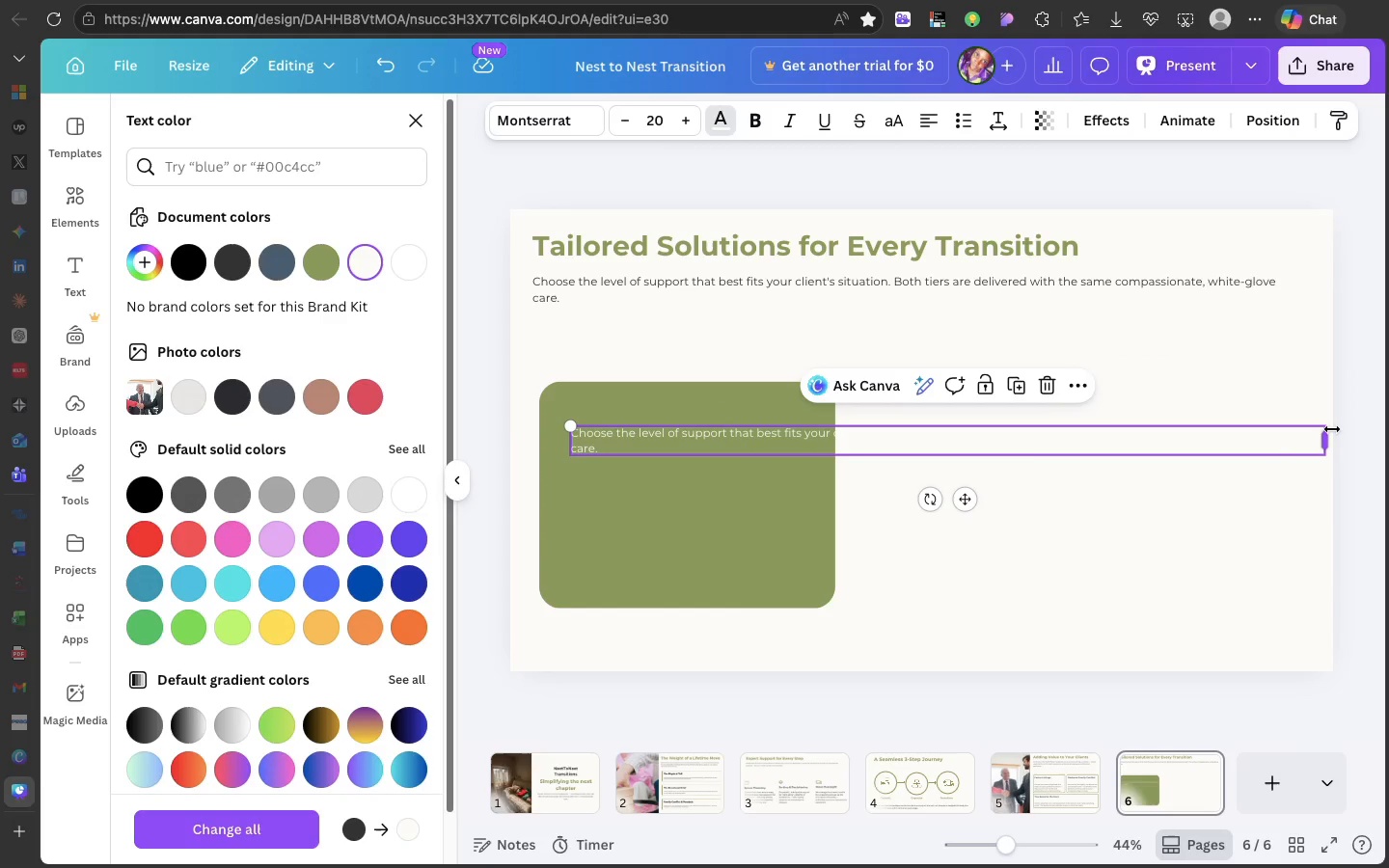 
left_click_drag(start_coordinate=[1331, 429], to_coordinate=[786, 508])
 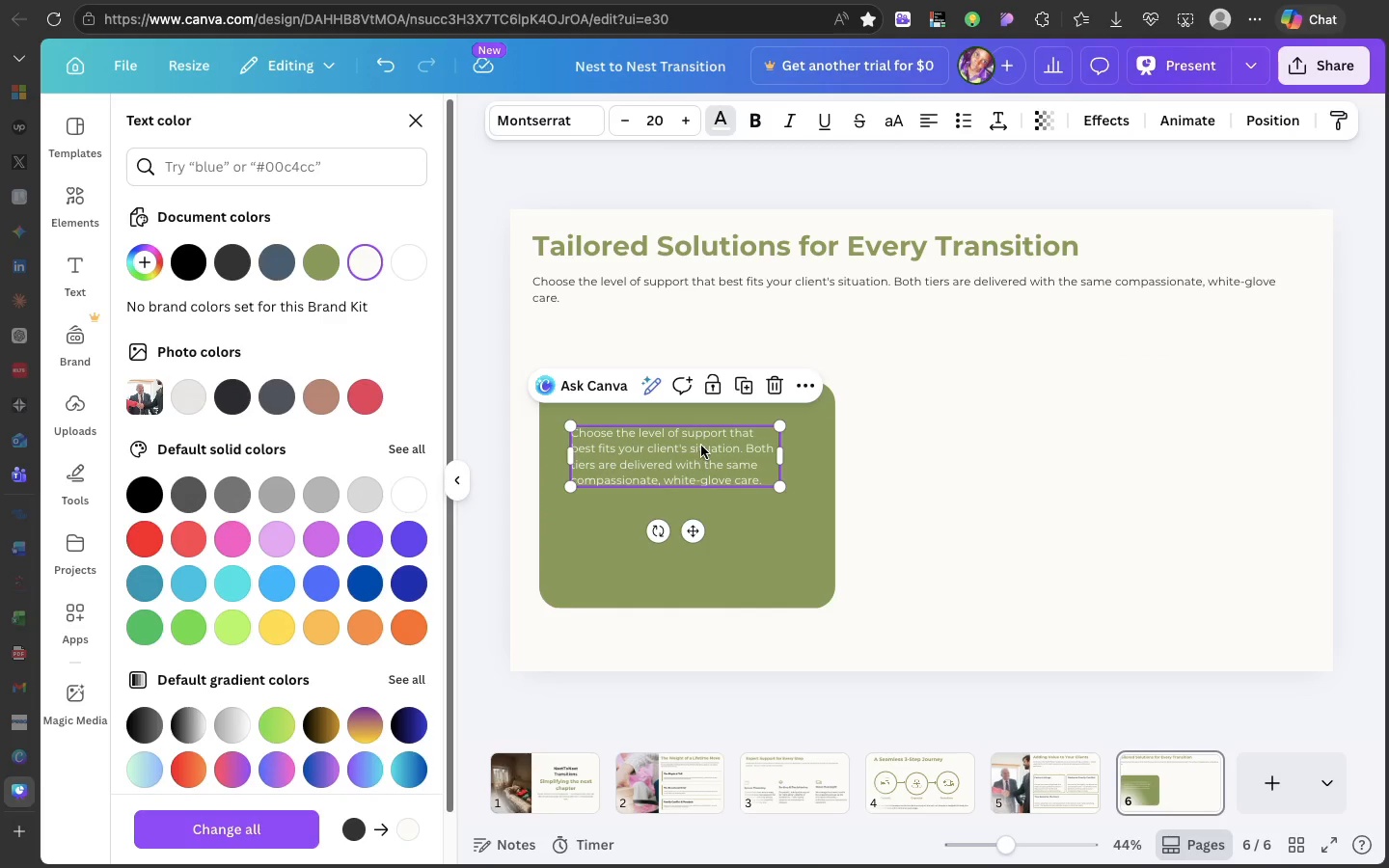 
left_click_drag(start_coordinate=[701, 446], to_coordinate=[700, 493])
 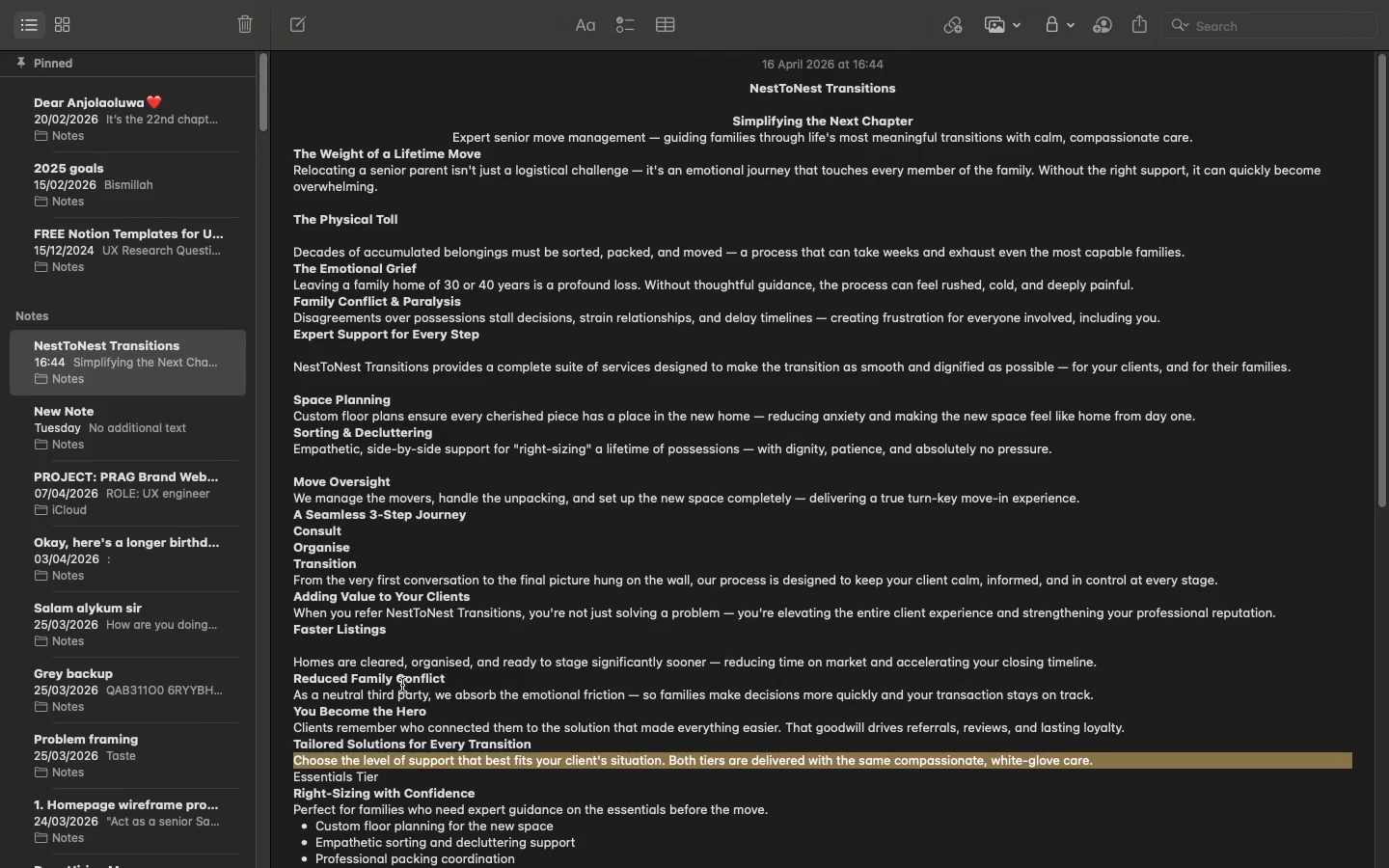 
scroll: coordinate [402, 685], scroll_direction: down, amount: 9.0
 